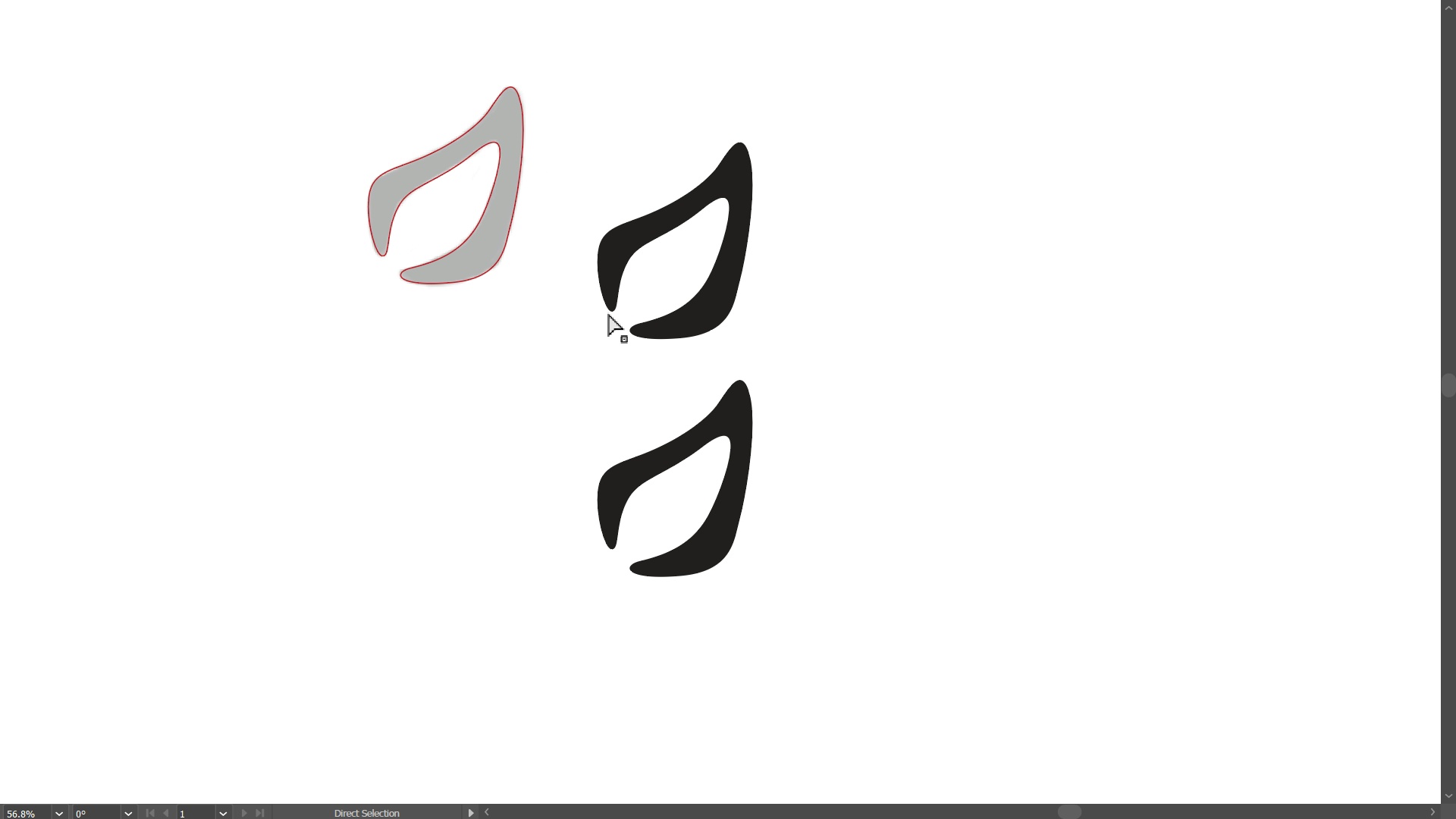 
hold_key(key=ControlLeft, duration=0.4)
 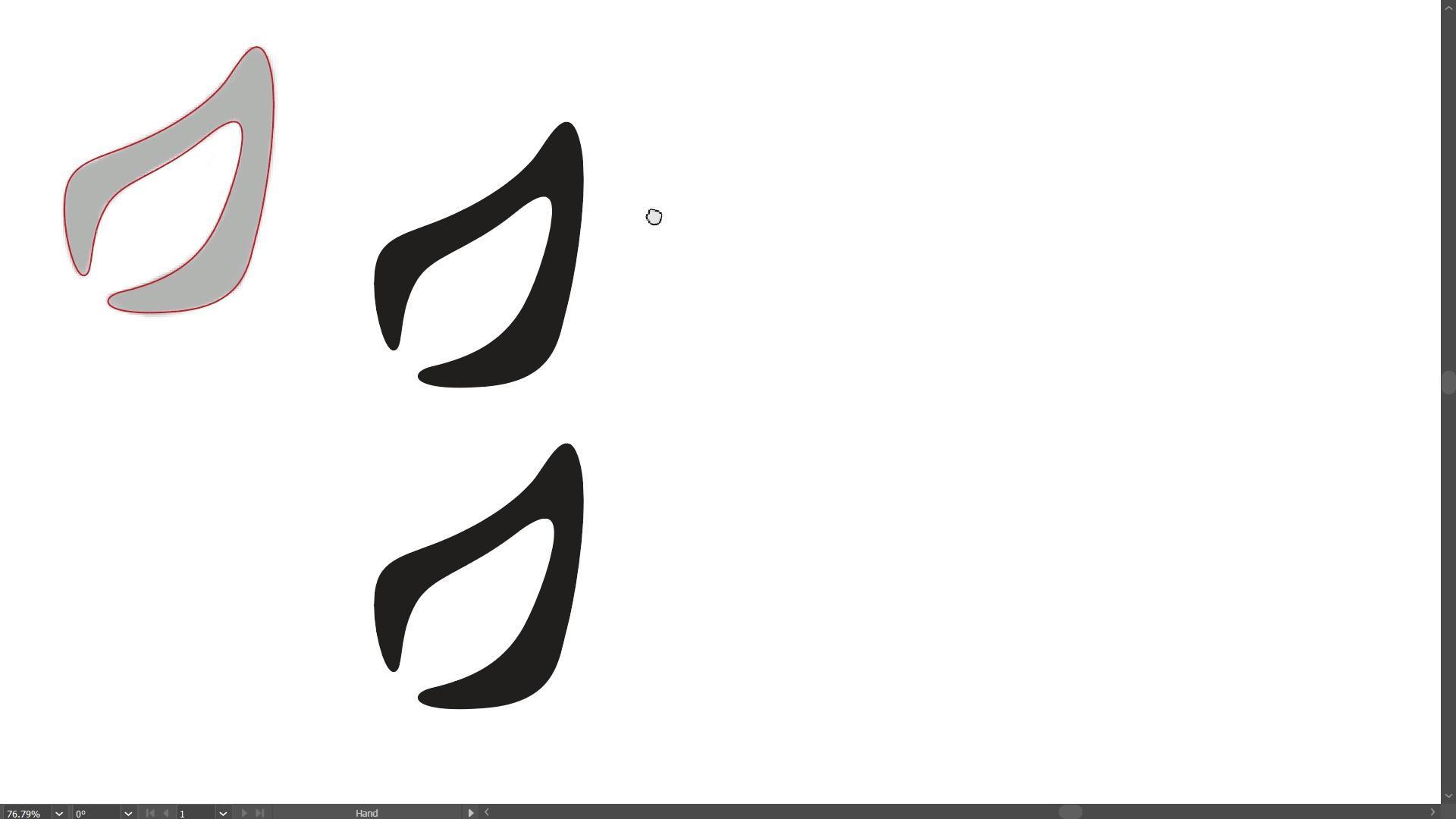 
hold_key(key=Space, duration=1.02)
 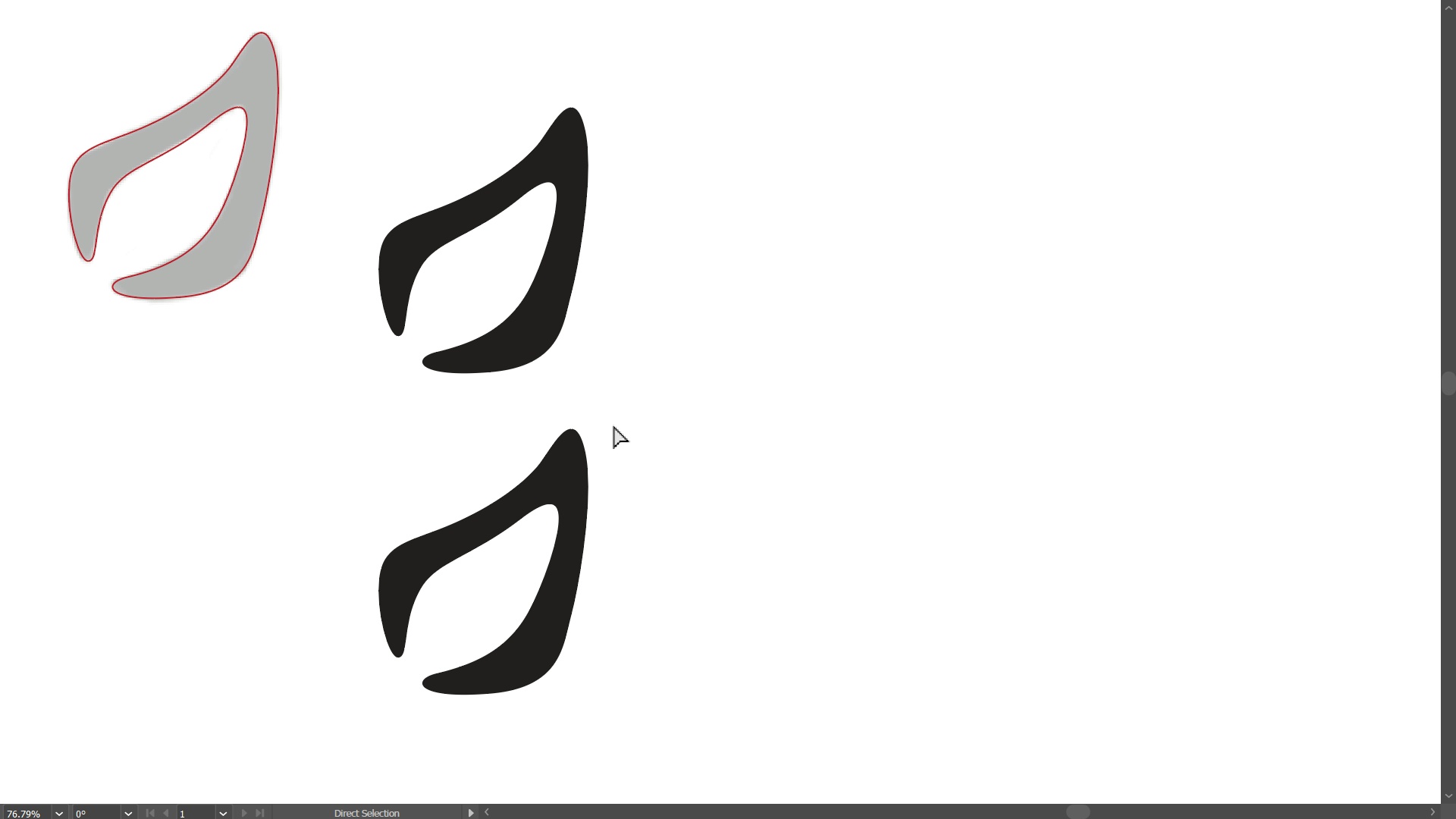 
key(V)
 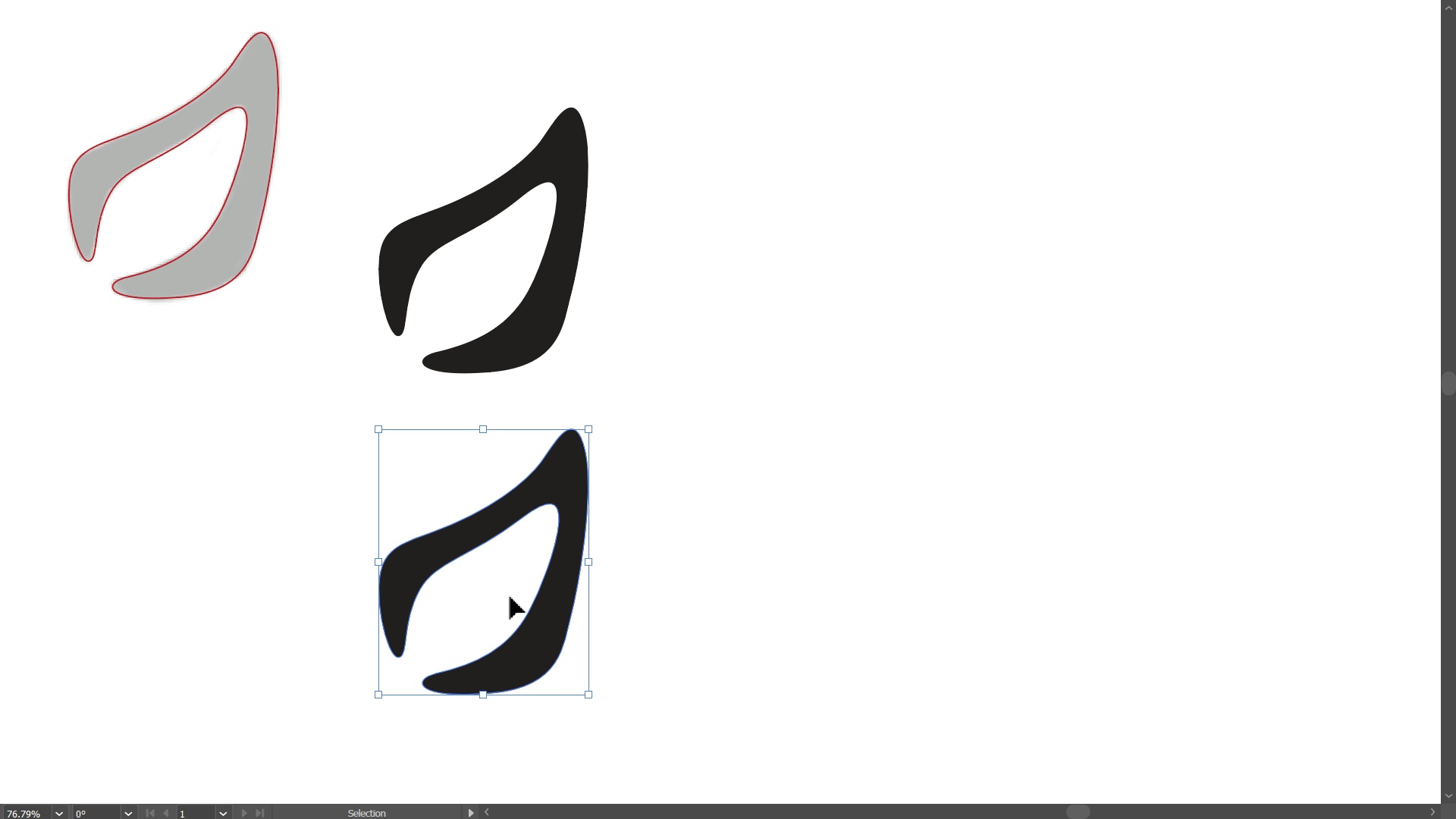 
key(Delete)
 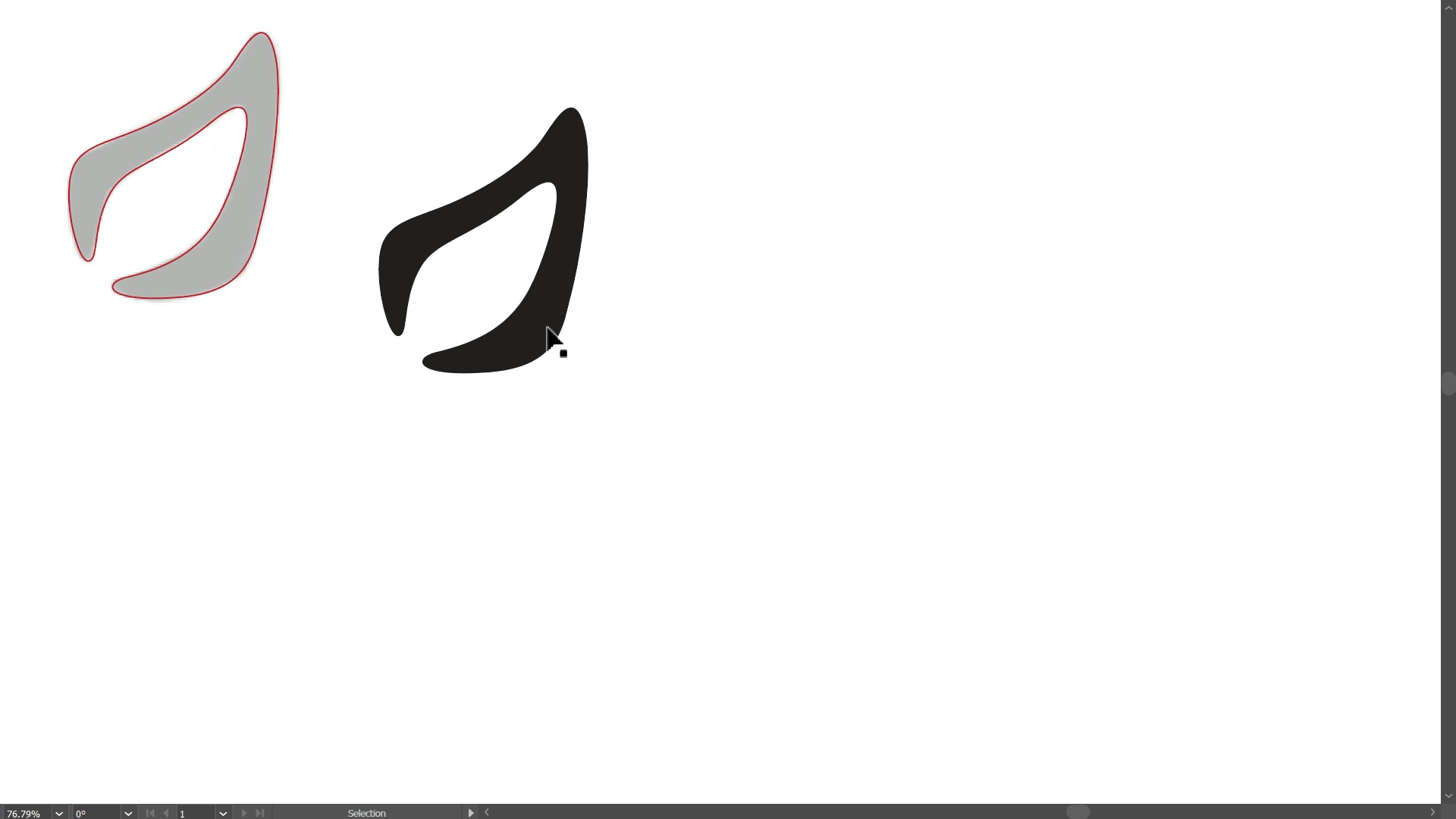 
hold_key(key=ControlLeft, duration=0.6)
 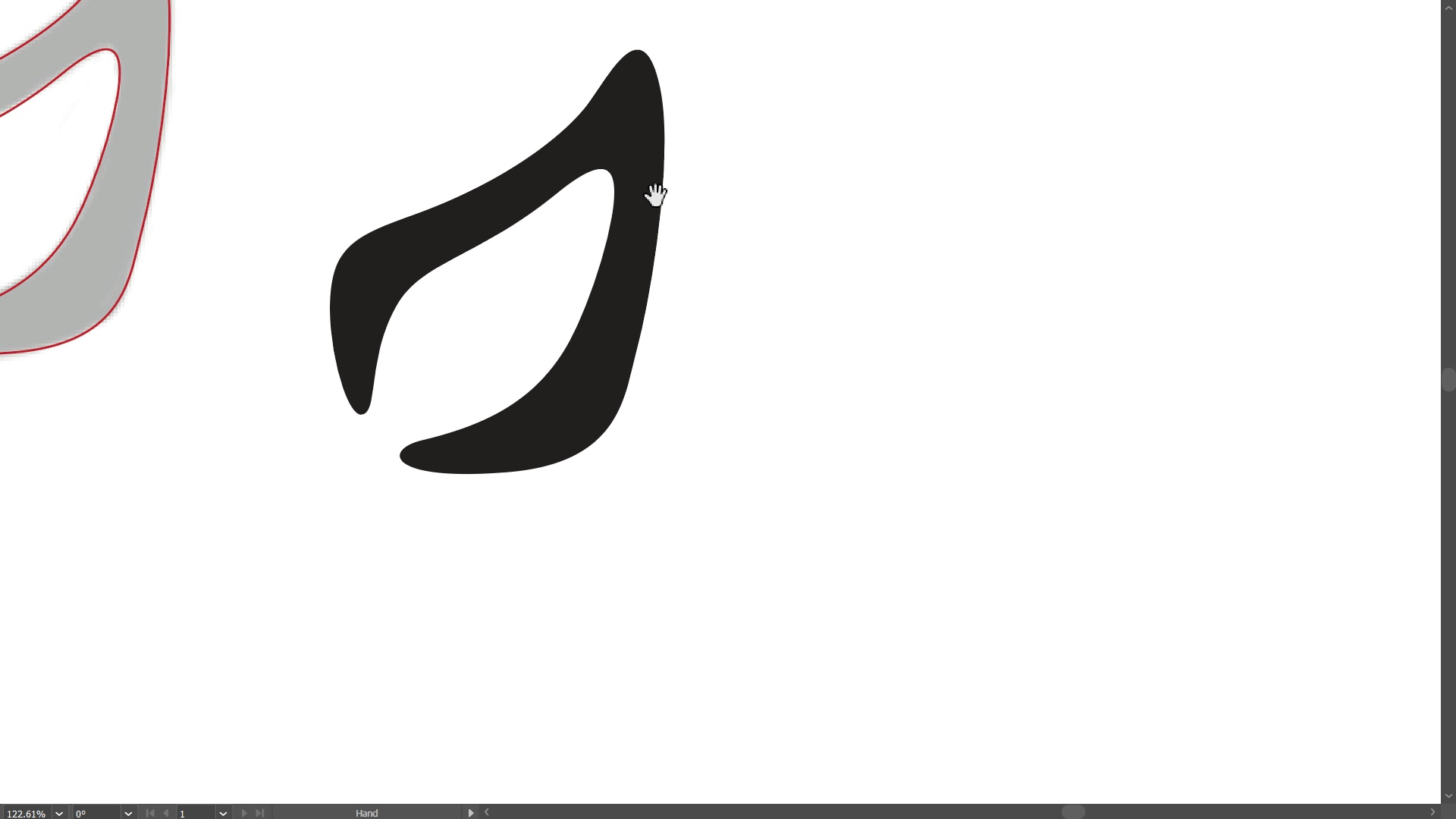 
hold_key(key=Space, duration=1.89)
 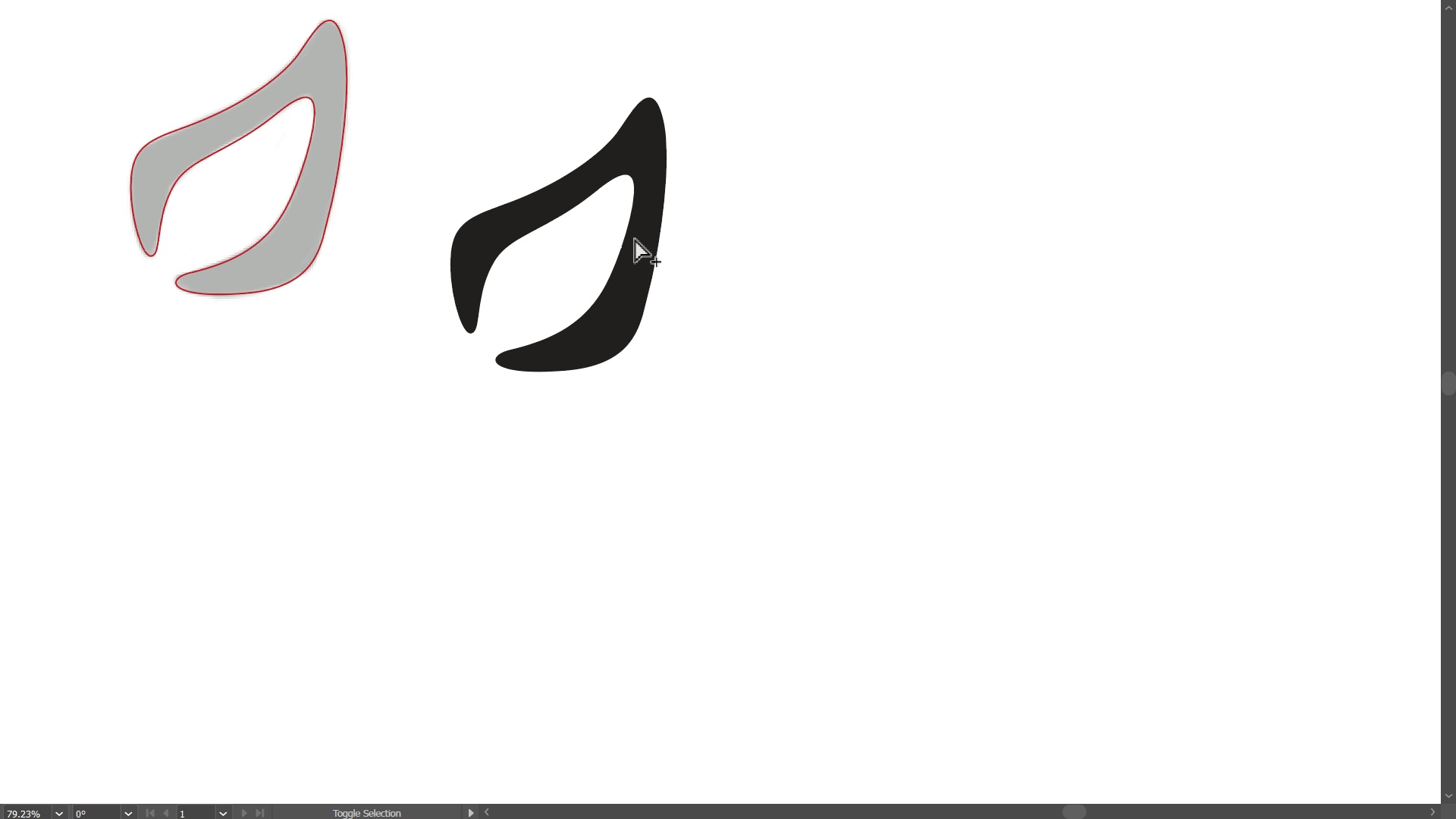 
hold_key(key=ControlLeft, duration=0.77)
 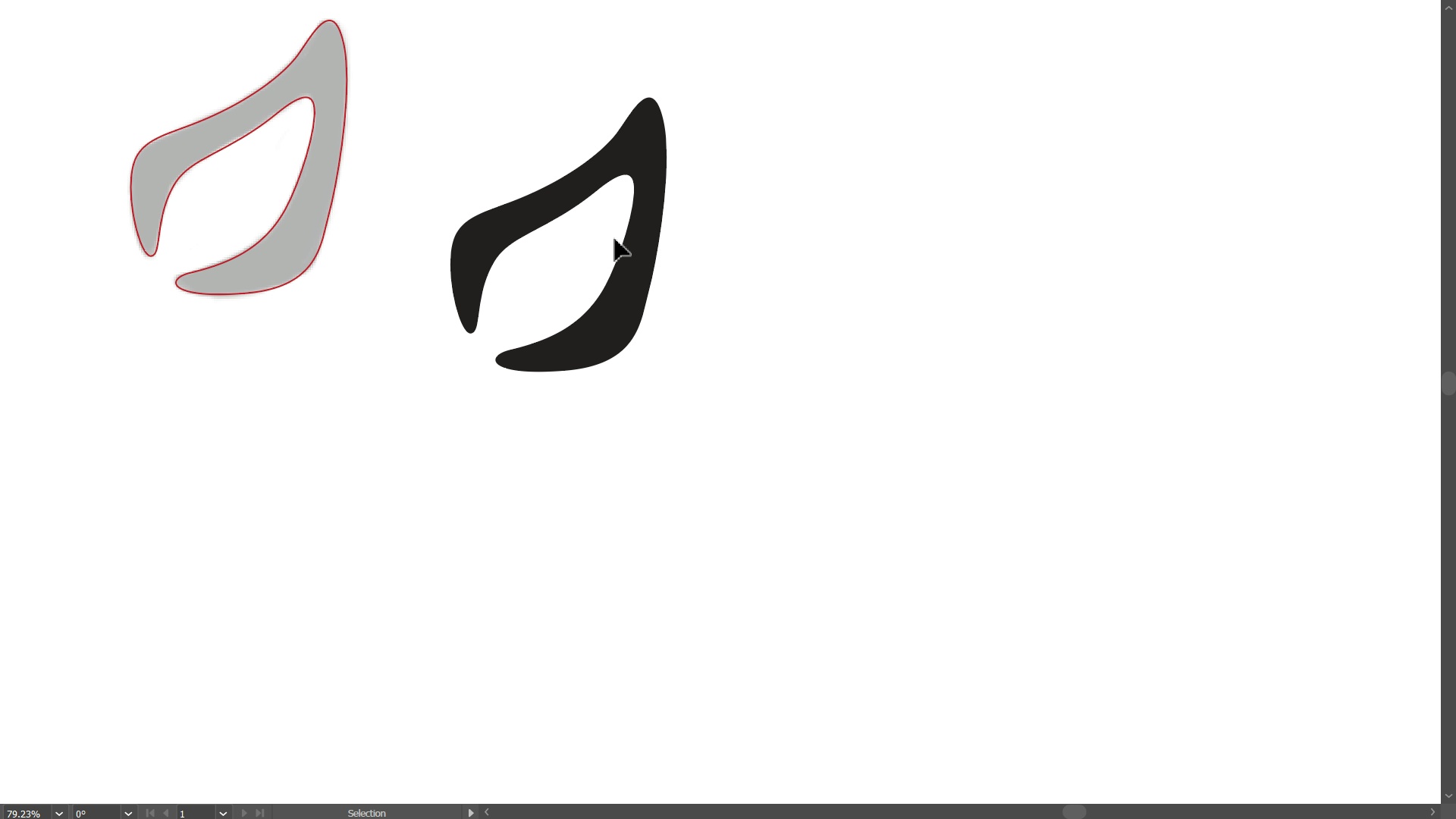 
hold_key(key=ControlLeft, duration=1.01)
 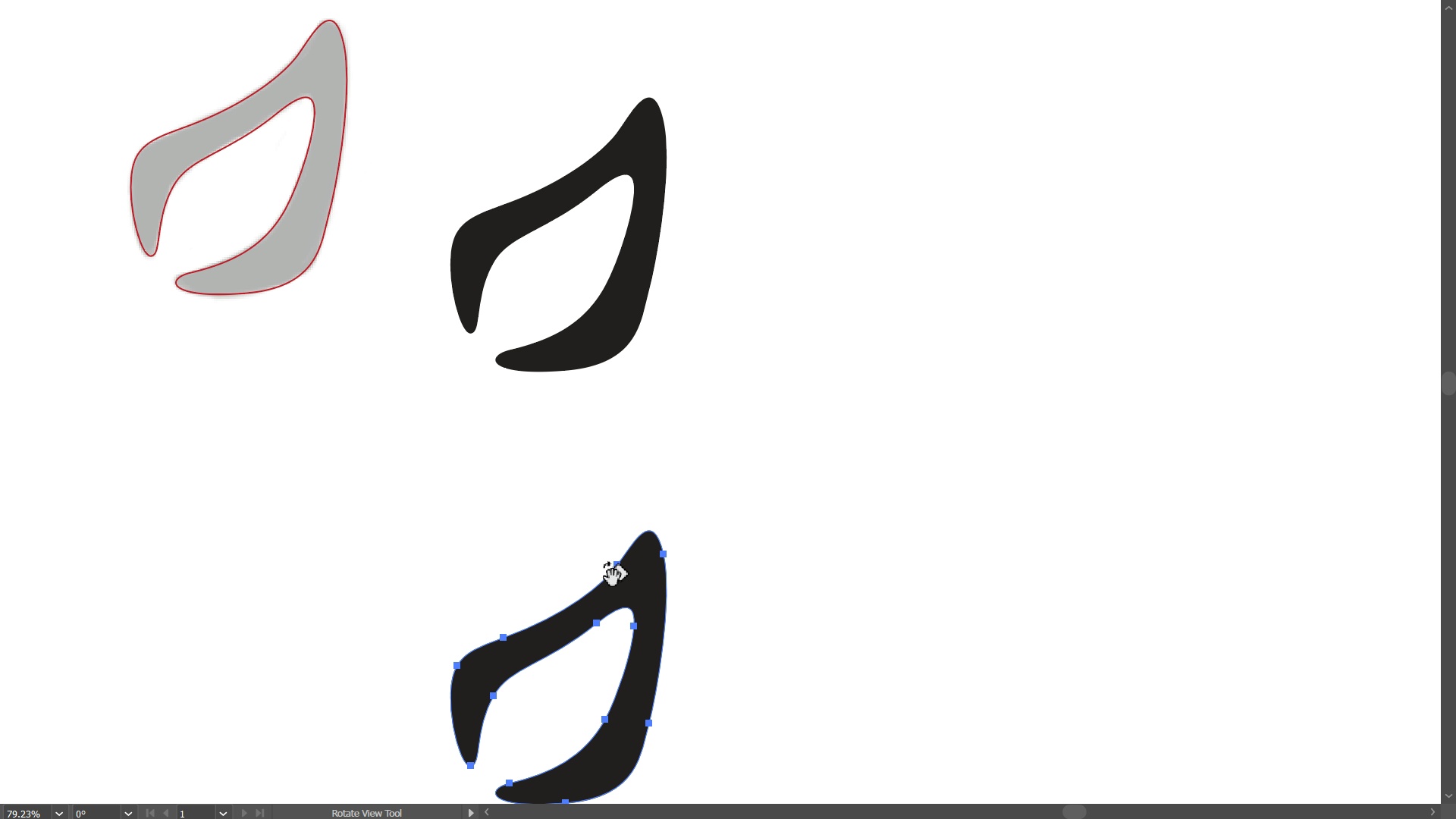 
hold_key(key=AltLeft, duration=0.99)
 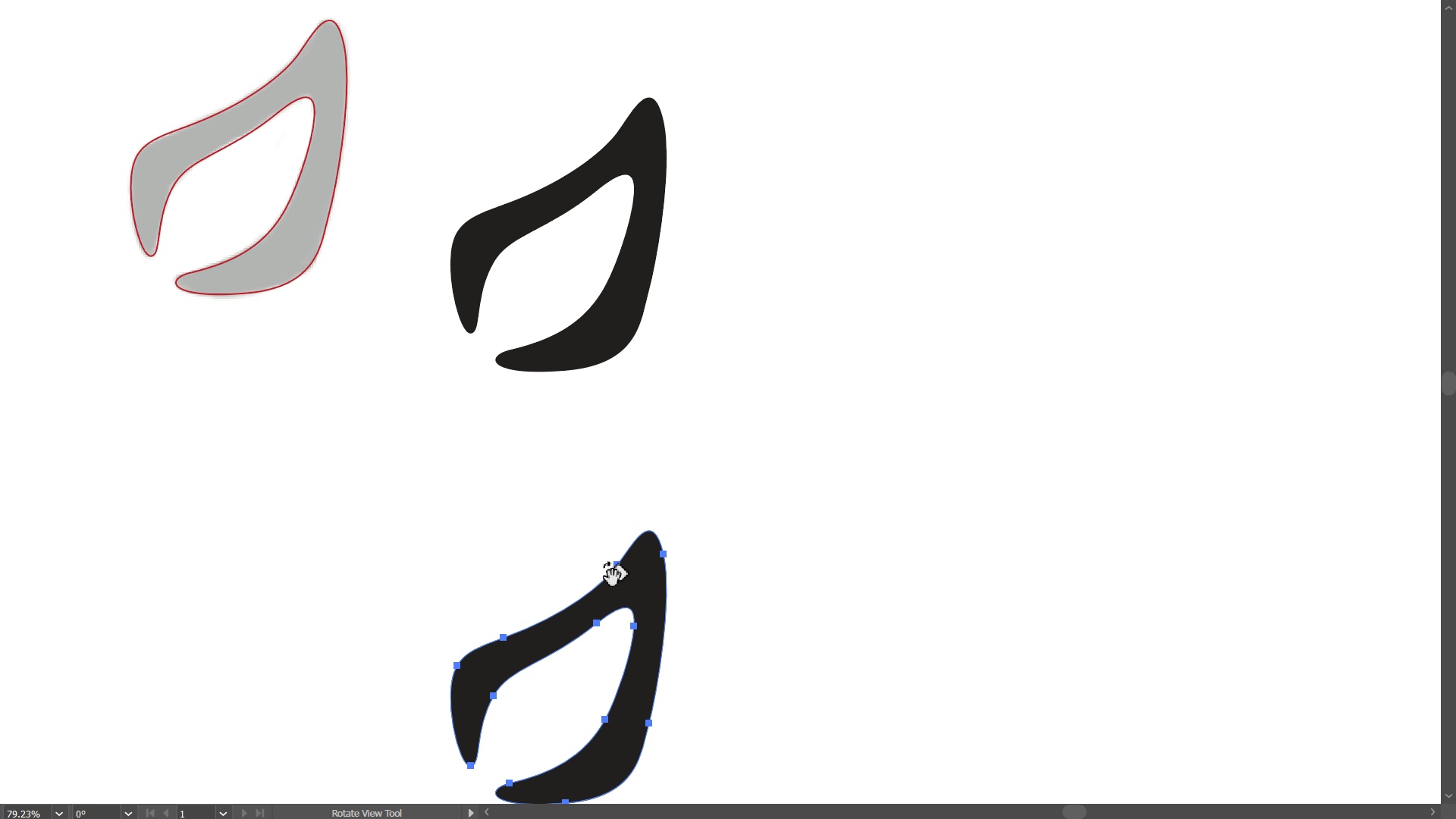 
hold_key(key=ShiftLeft, duration=0.76)
 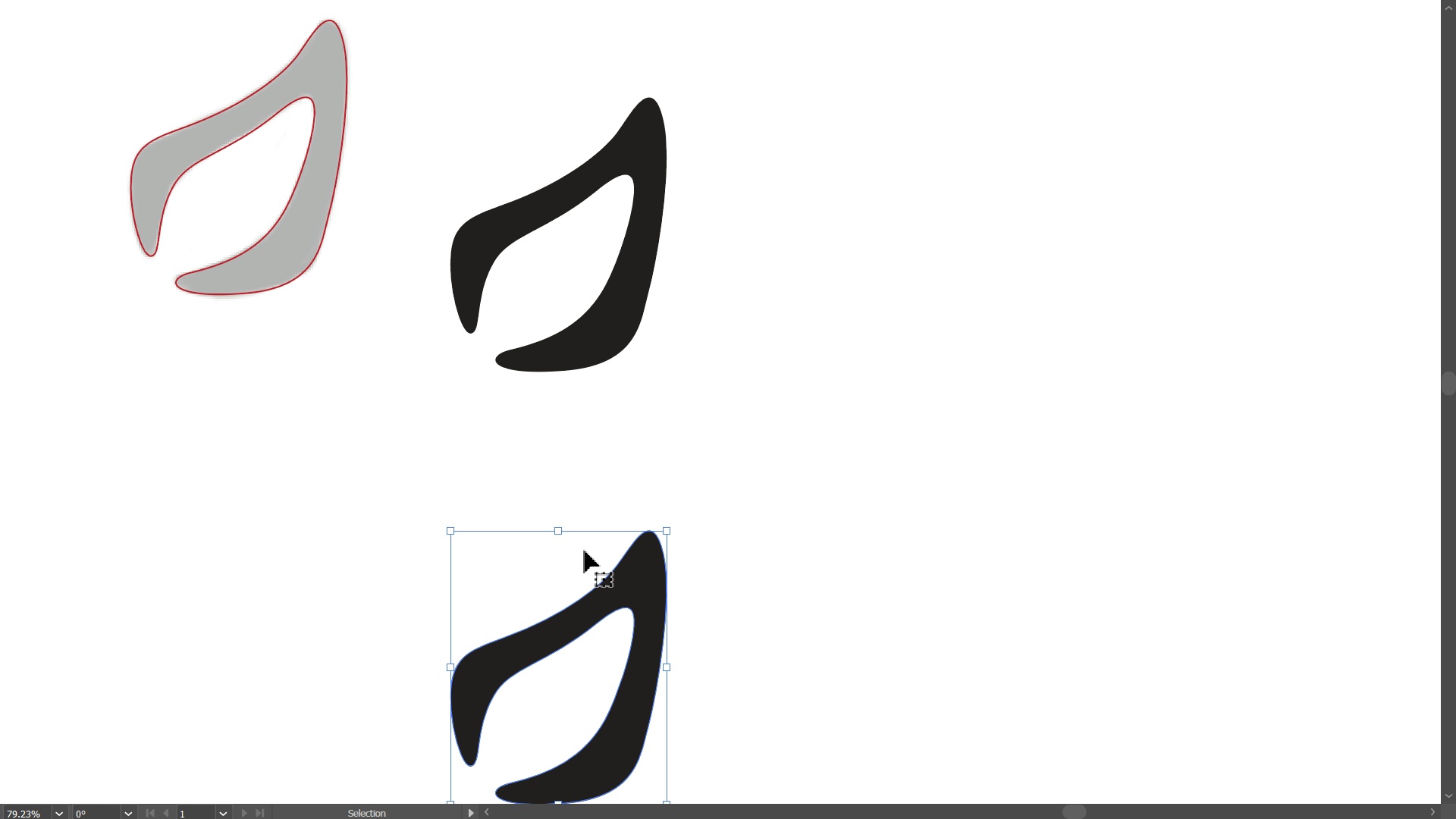 
hold_key(key=Space, duration=5.72)
 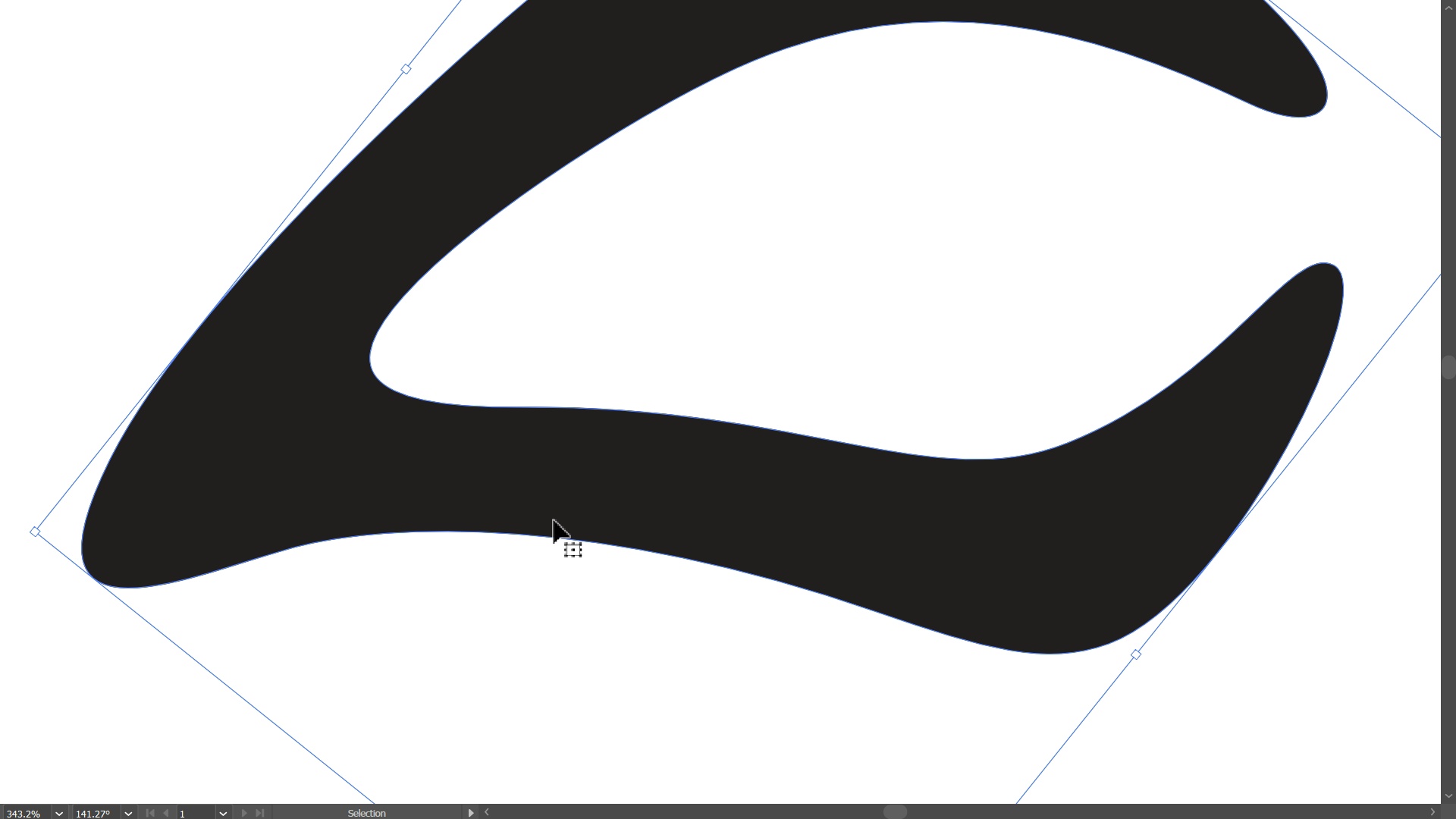 
hold_key(key=ShiftLeft, duration=1.7)
 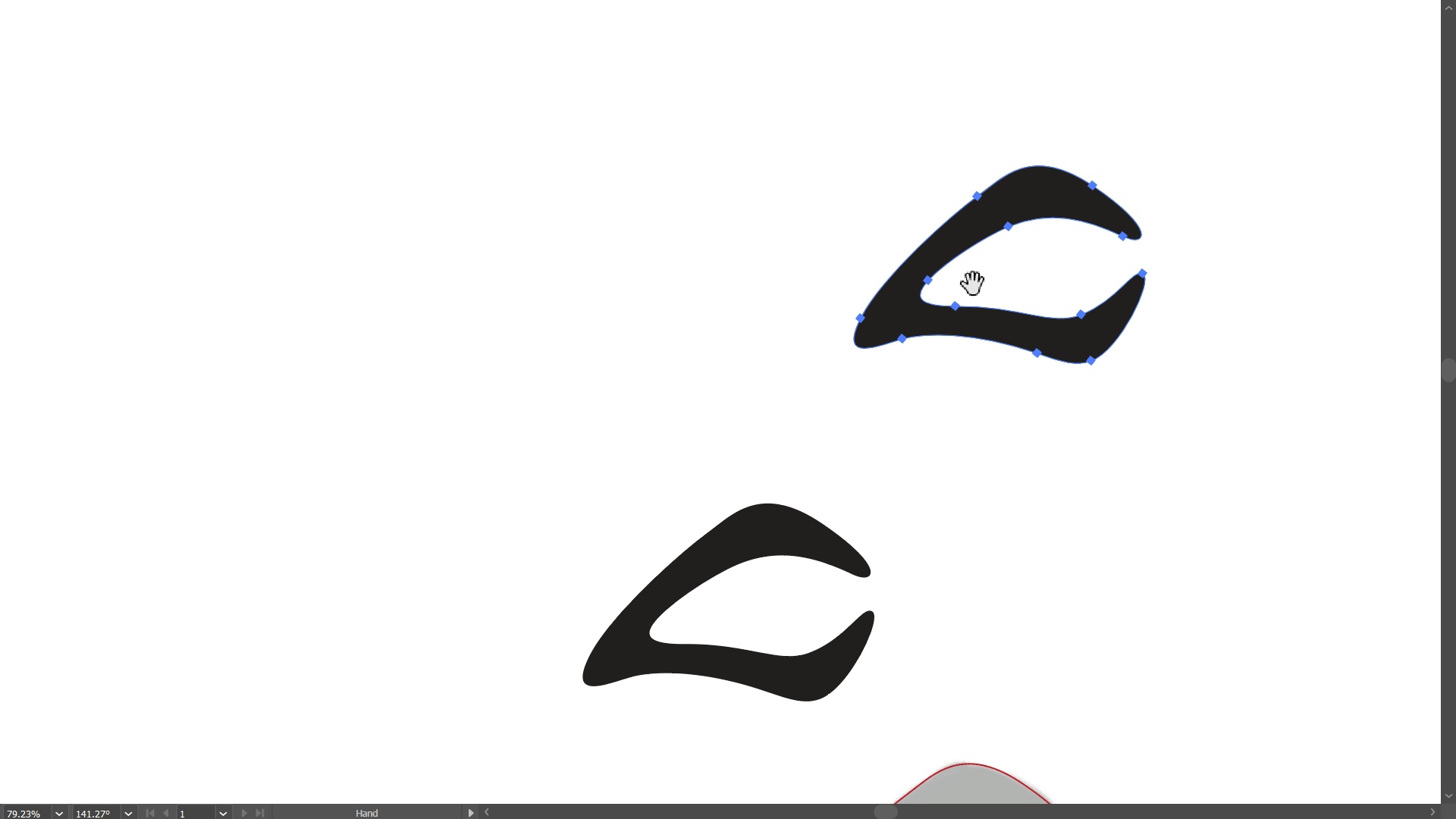 
hold_key(key=ControlLeft, duration=0.51)
 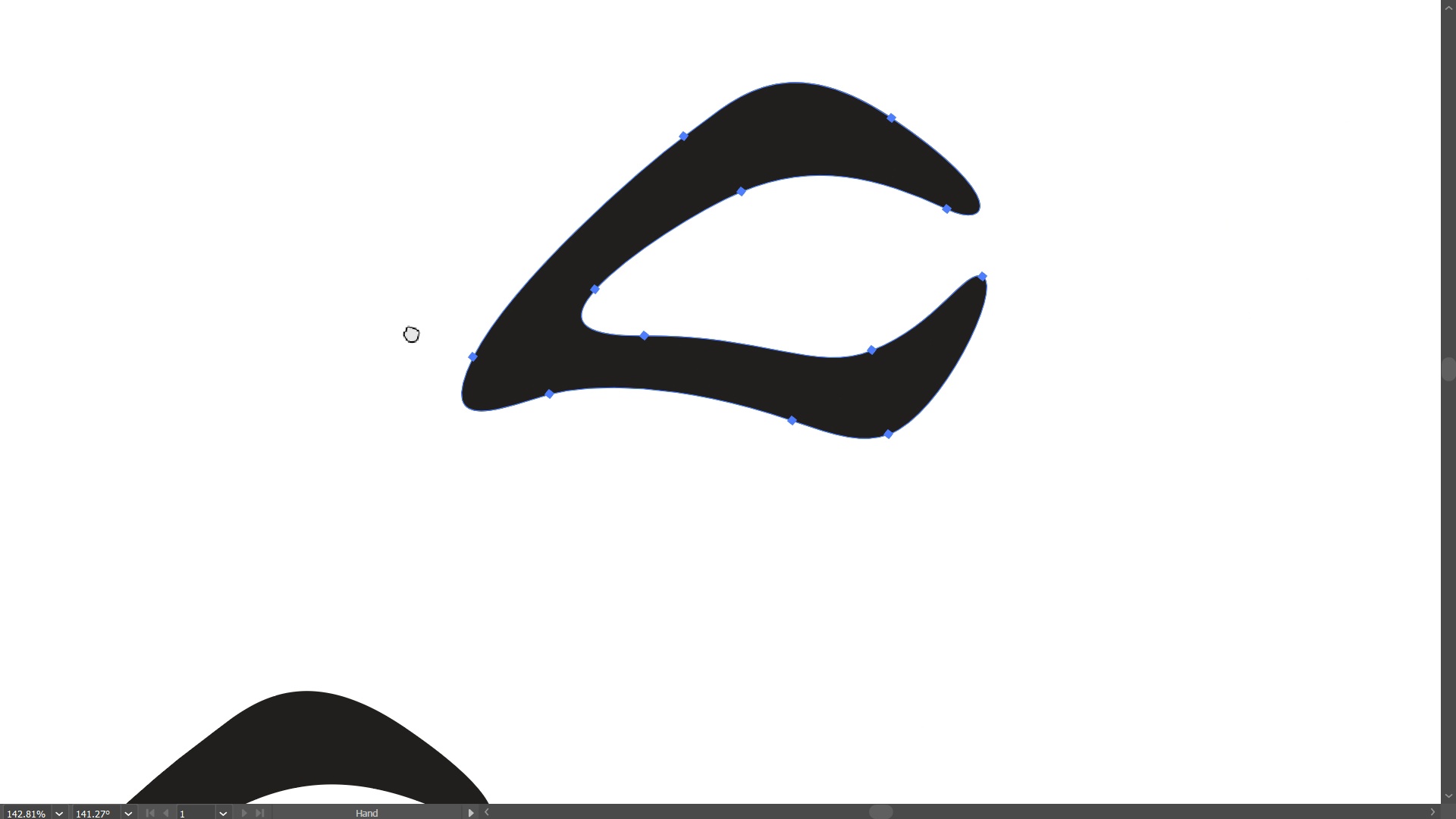 
hold_key(key=ControlLeft, duration=0.73)
 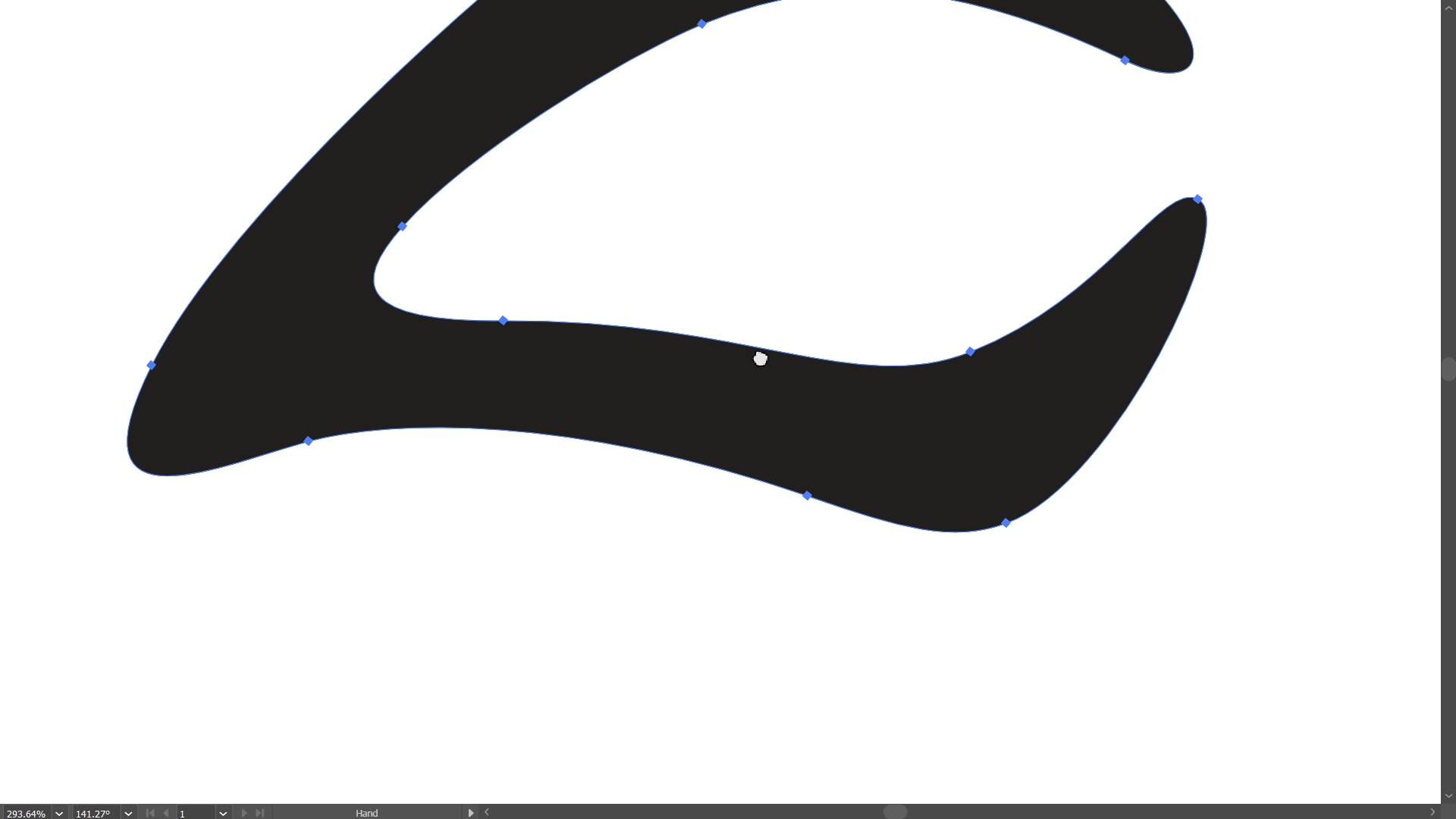 
hold_key(key=ControlLeft, duration=0.47)
 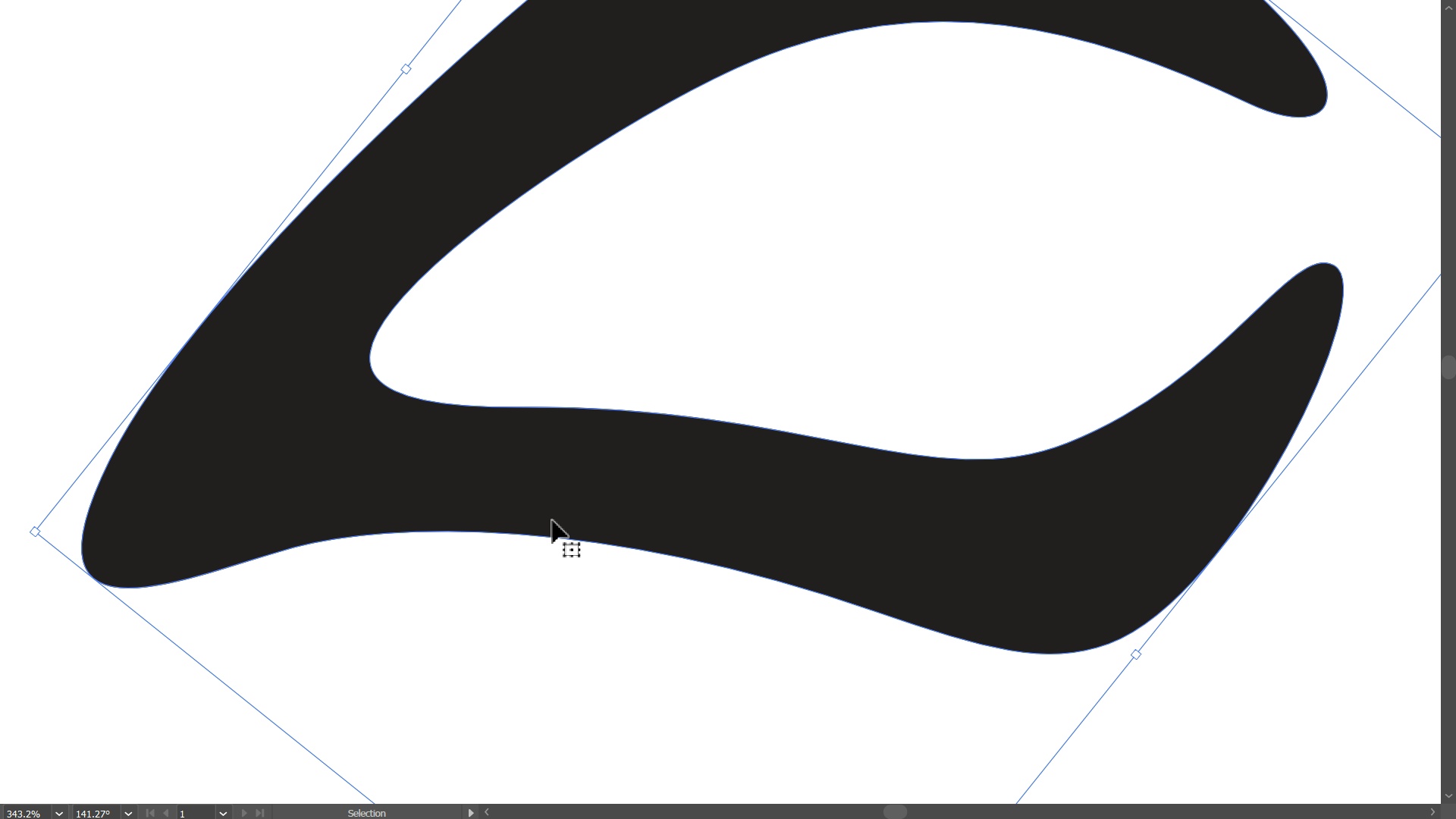 
key(A)
 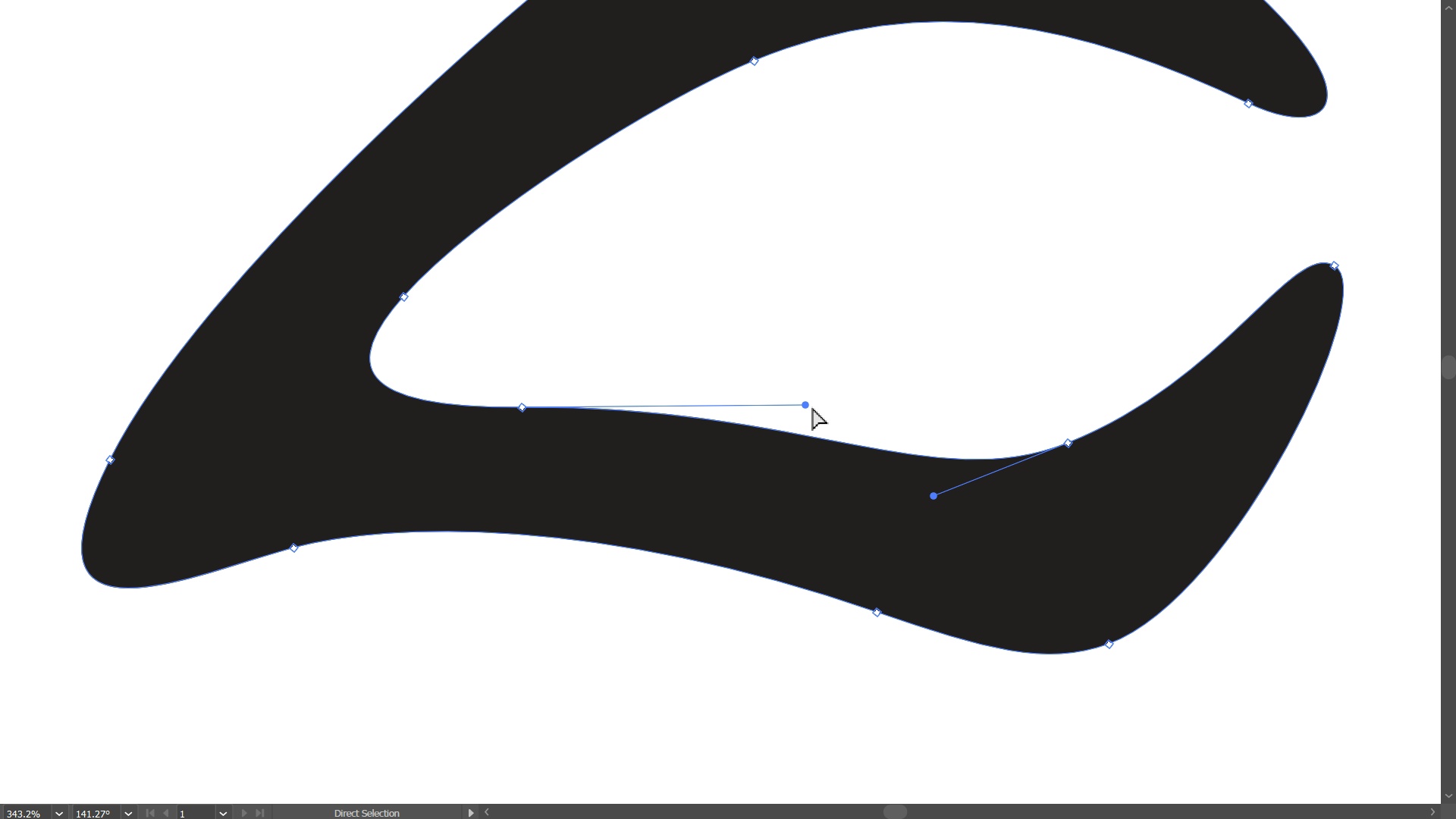 
wait(9.22)
 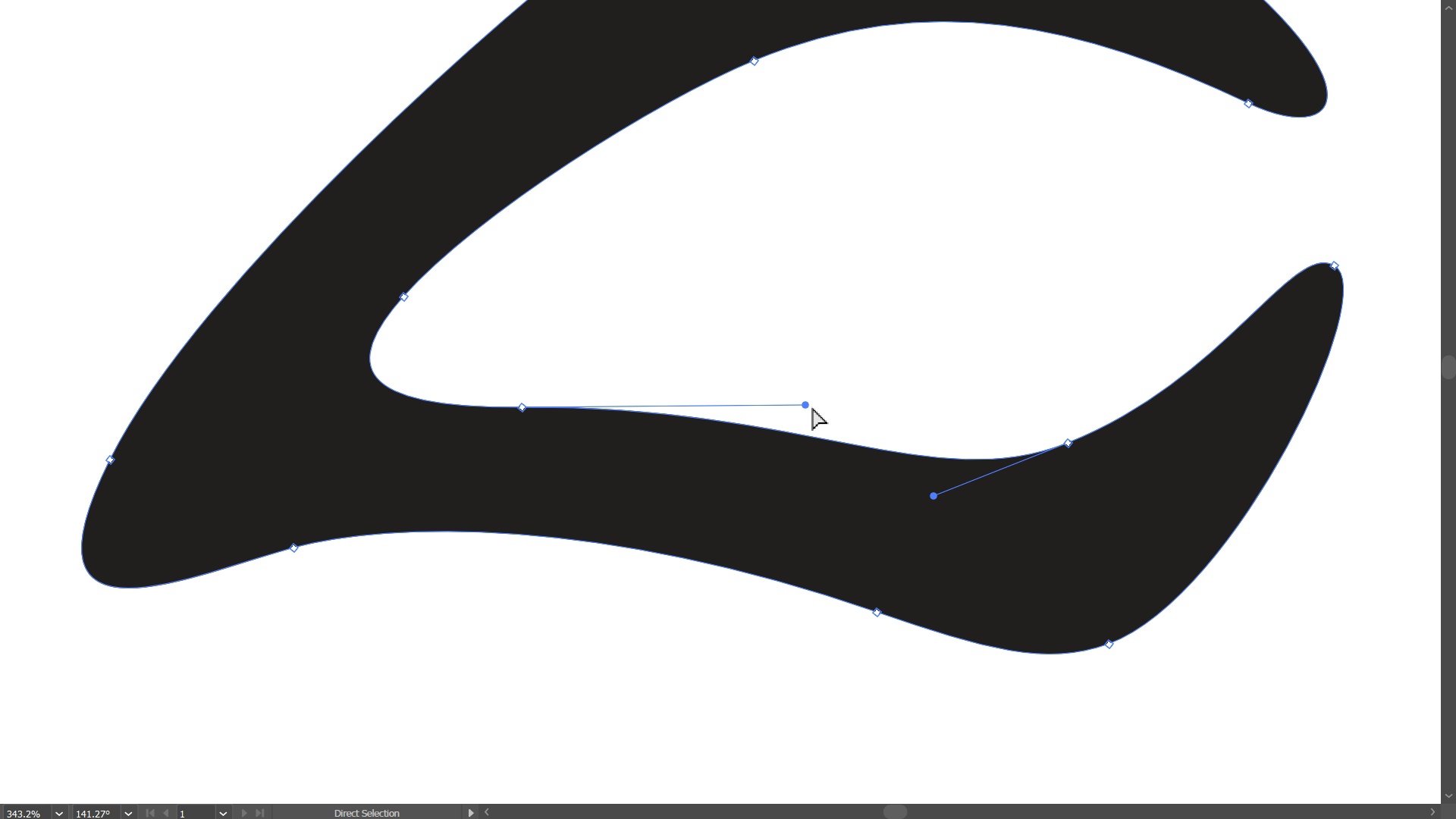 
key(Escape)
 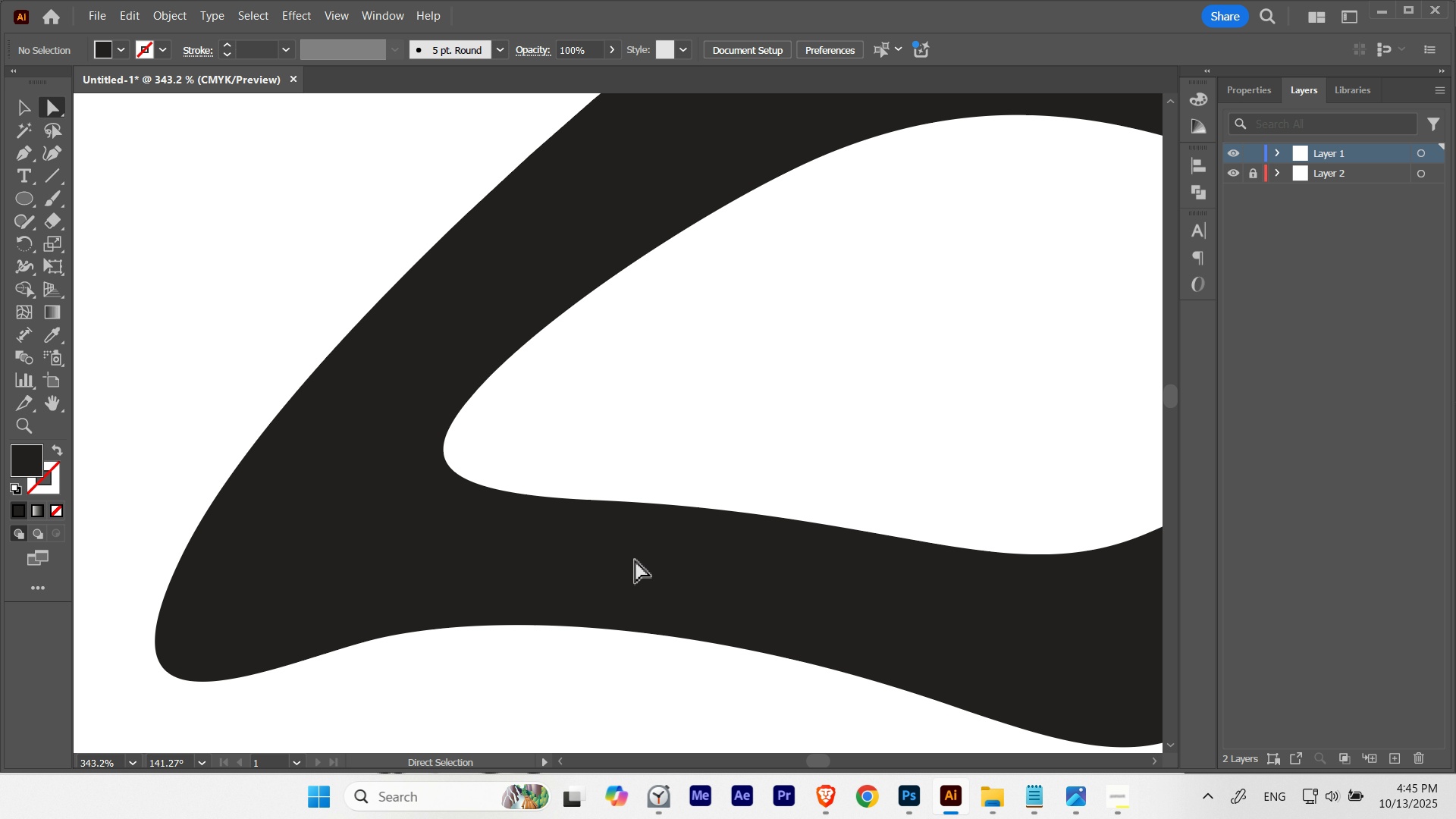 
key(Escape)
 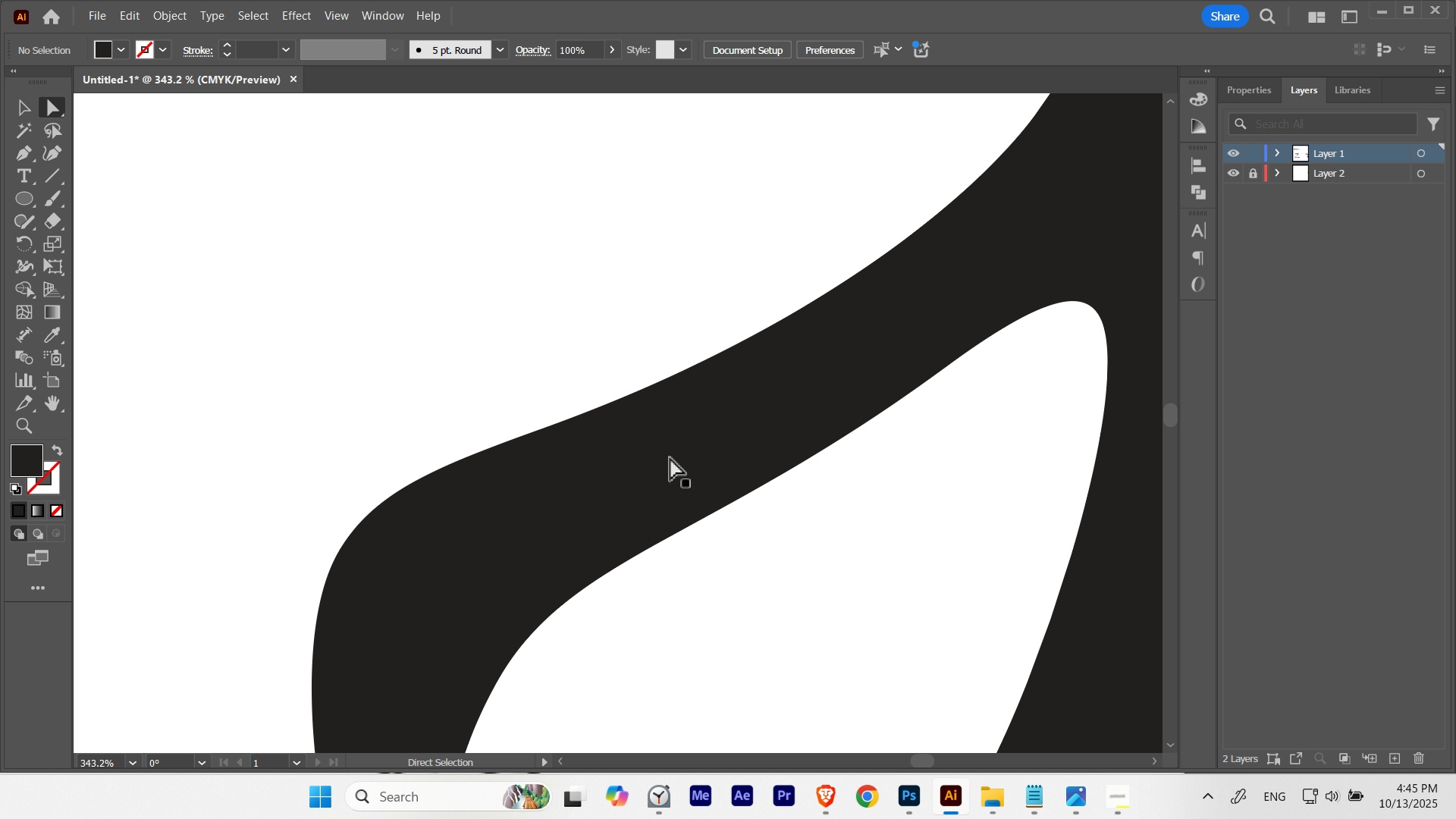 
hold_key(key=ControlLeft, duration=0.61)
 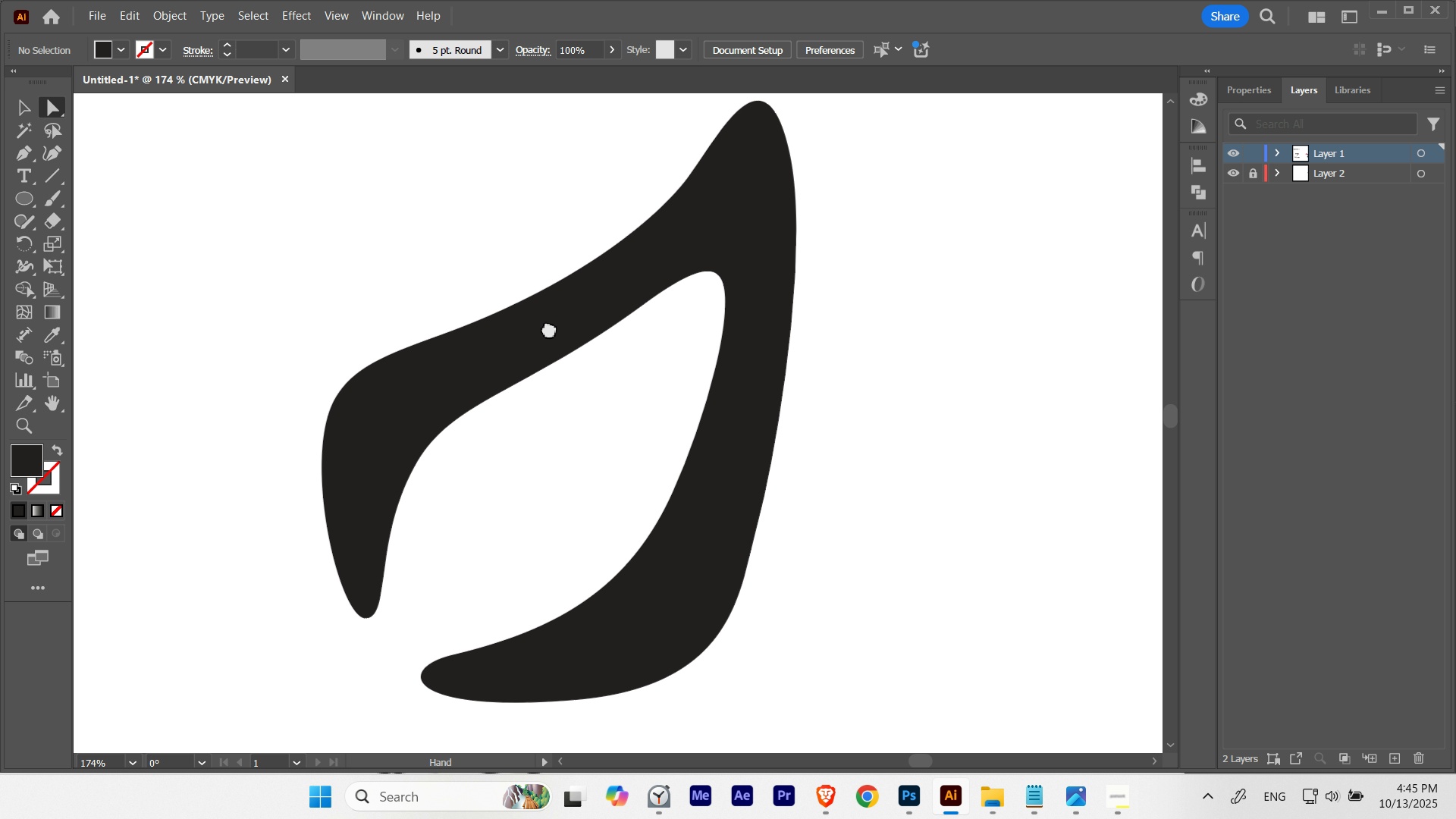 
hold_key(key=Space, duration=1.24)
 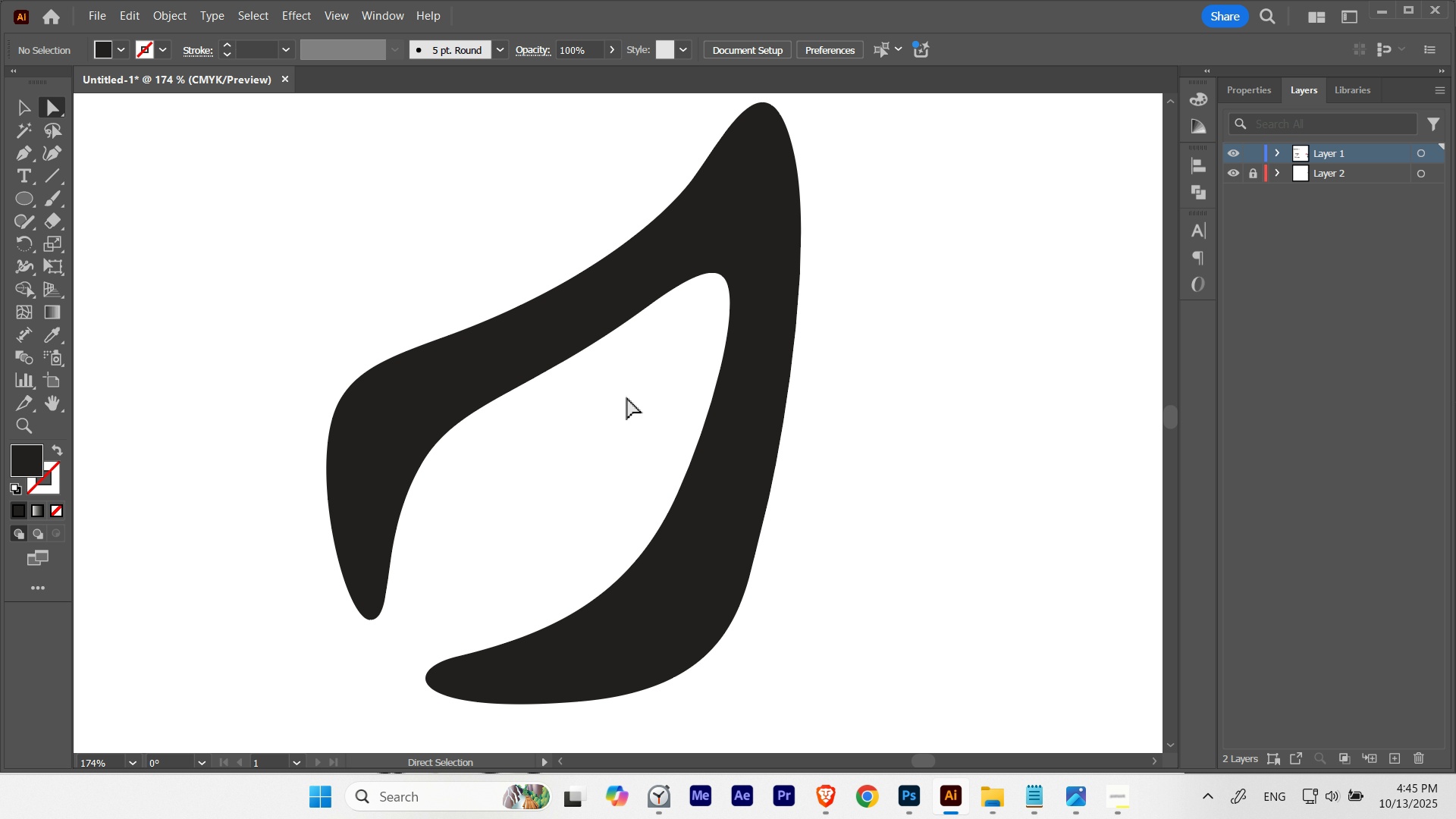 
hold_key(key=ControlLeft, duration=1.46)
 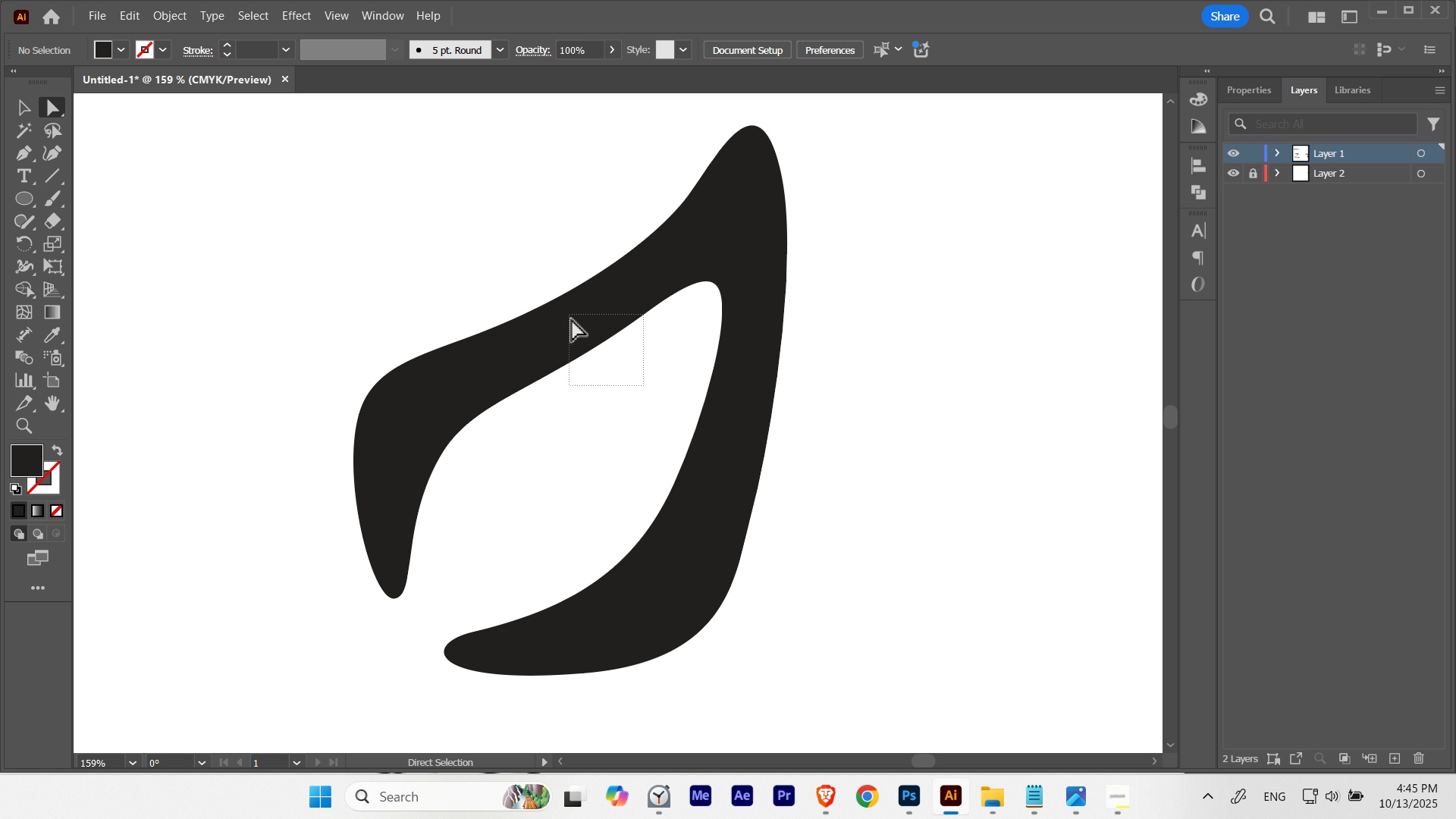 
hold_key(key=Space, duration=1.46)
 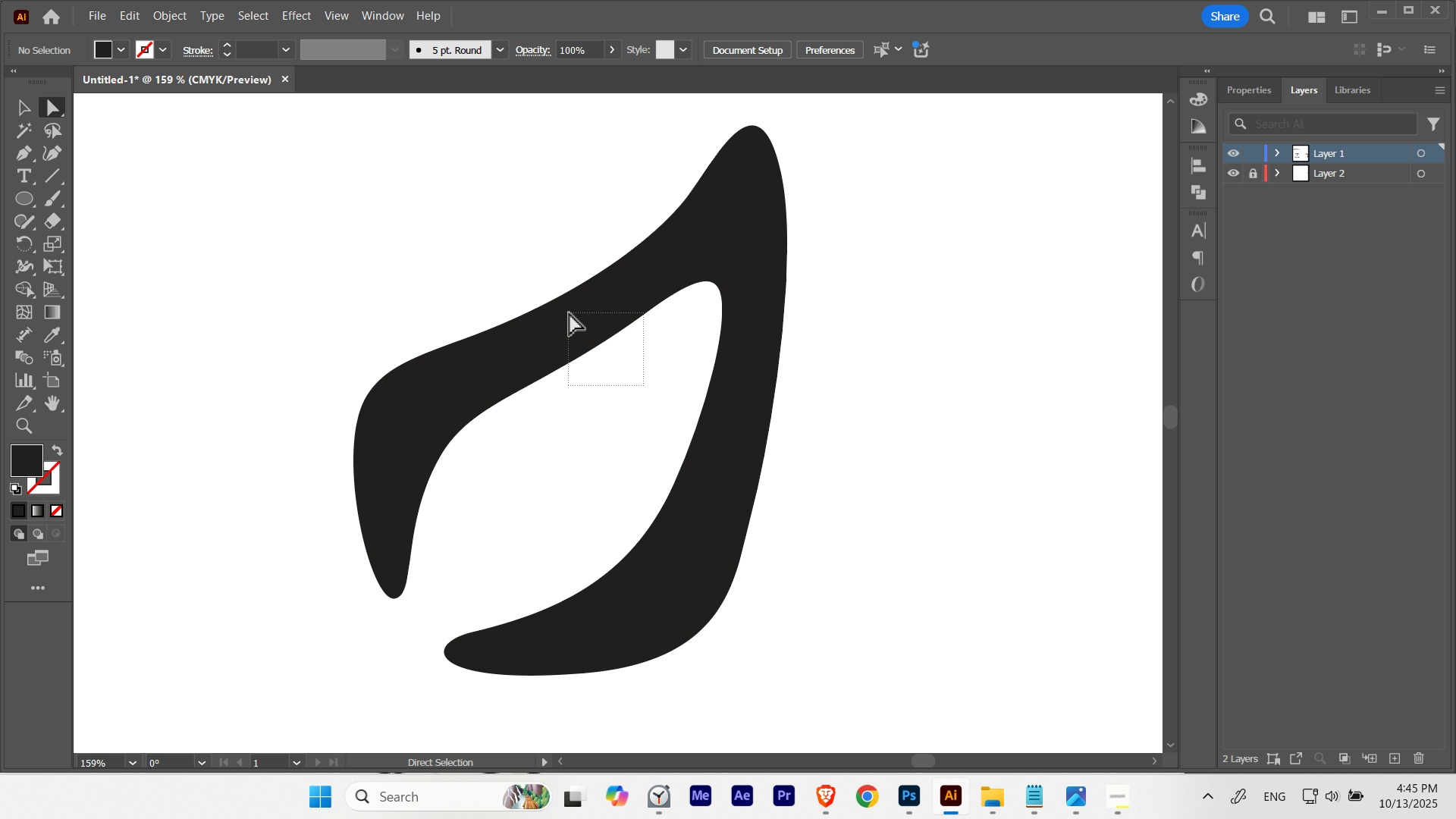 
hold_key(key=ControlLeft, duration=3.2)
 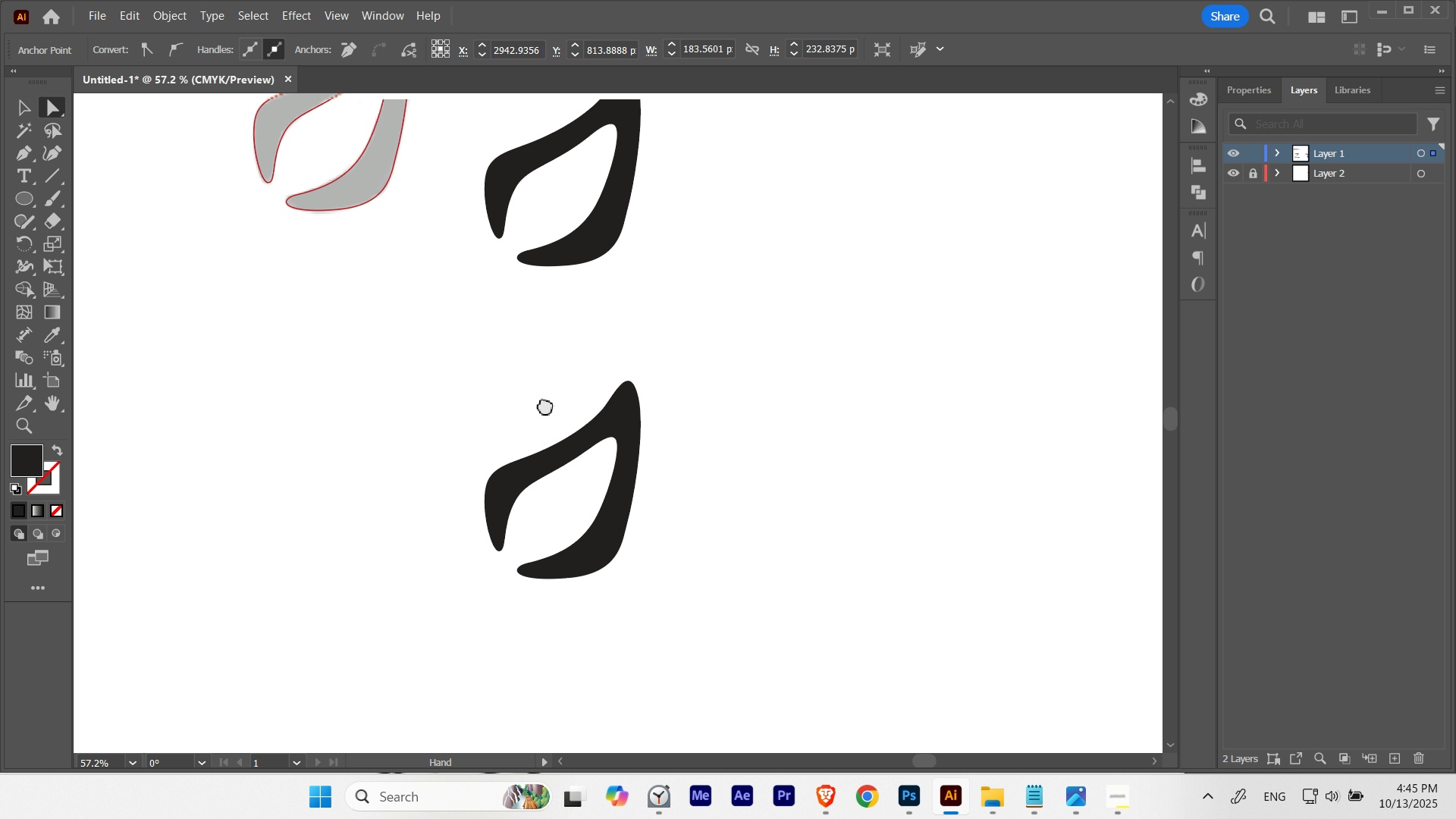 
hold_key(key=Space, duration=1.52)
 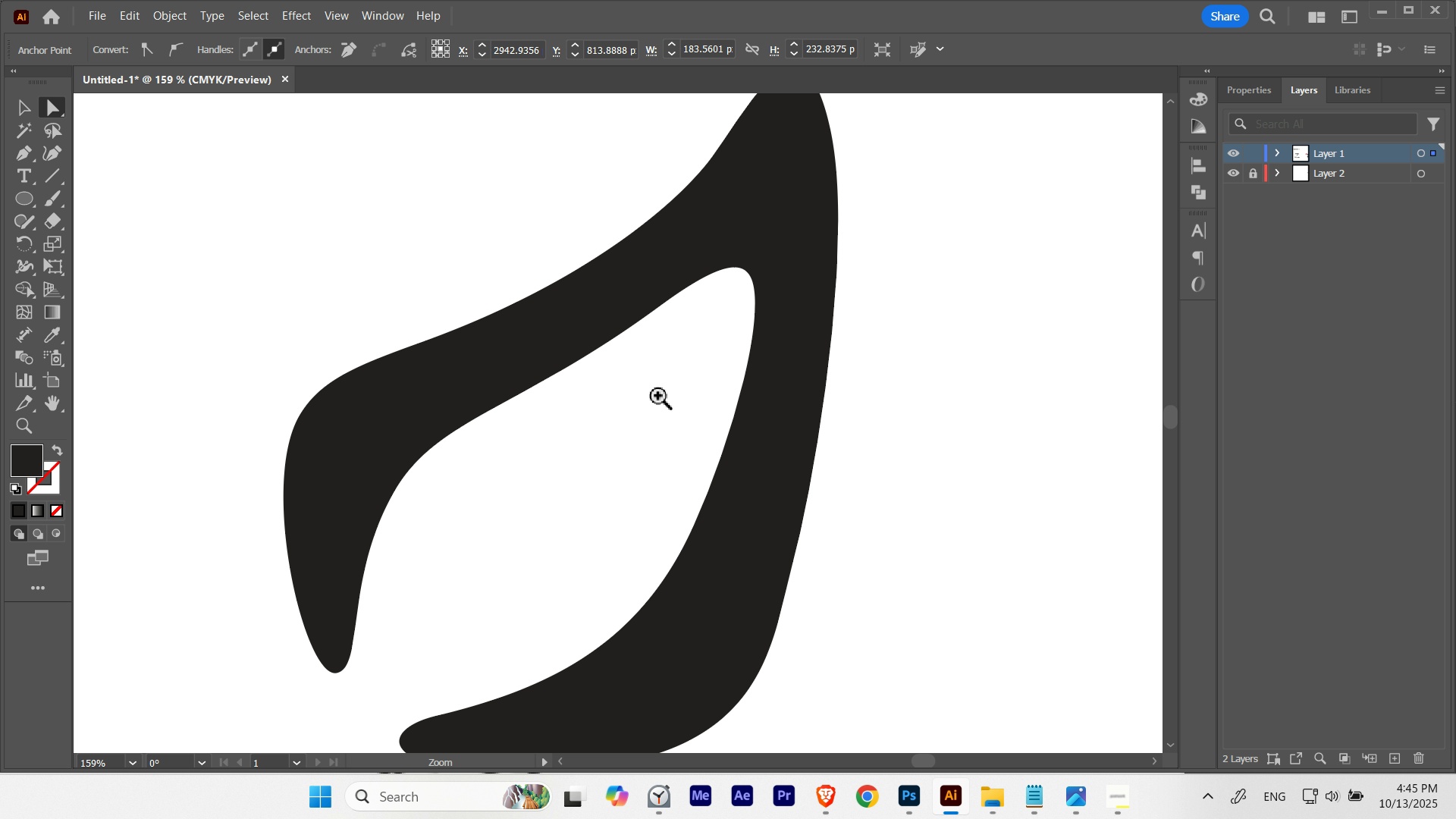 
hold_key(key=Space, duration=1.5)
 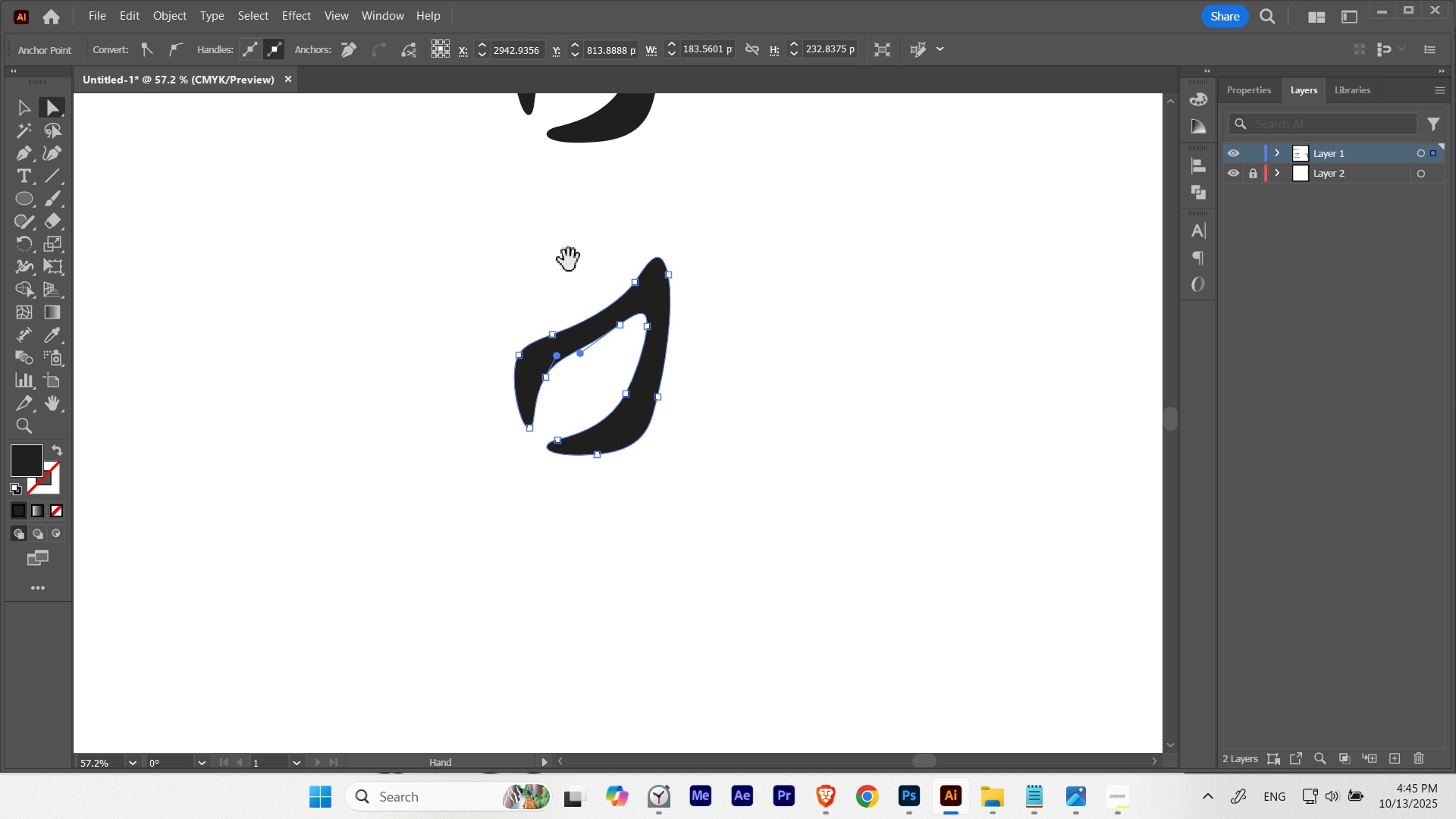 
hold_key(key=Space, duration=1.53)
 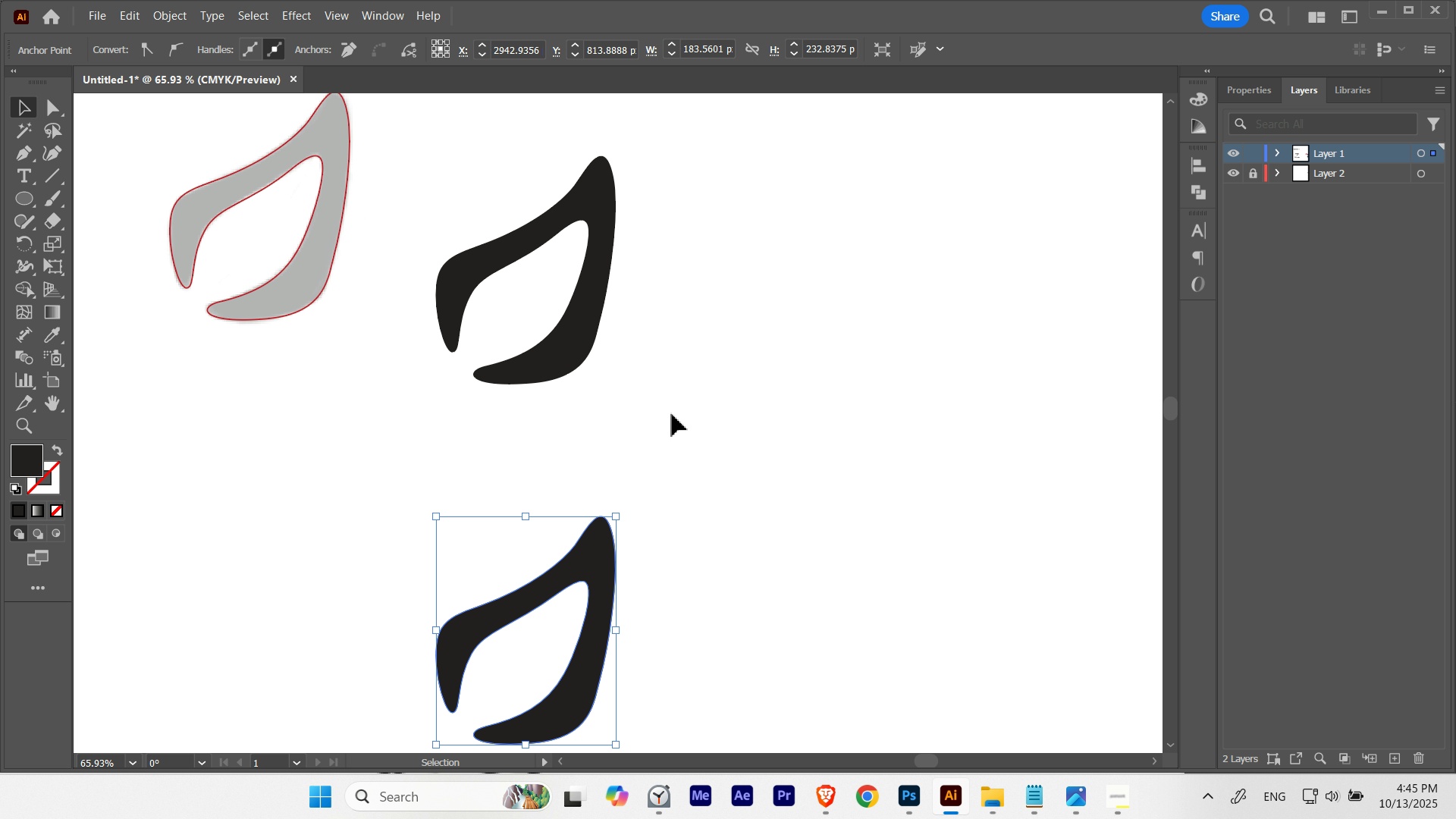 
hold_key(key=ControlLeft, duration=0.37)
 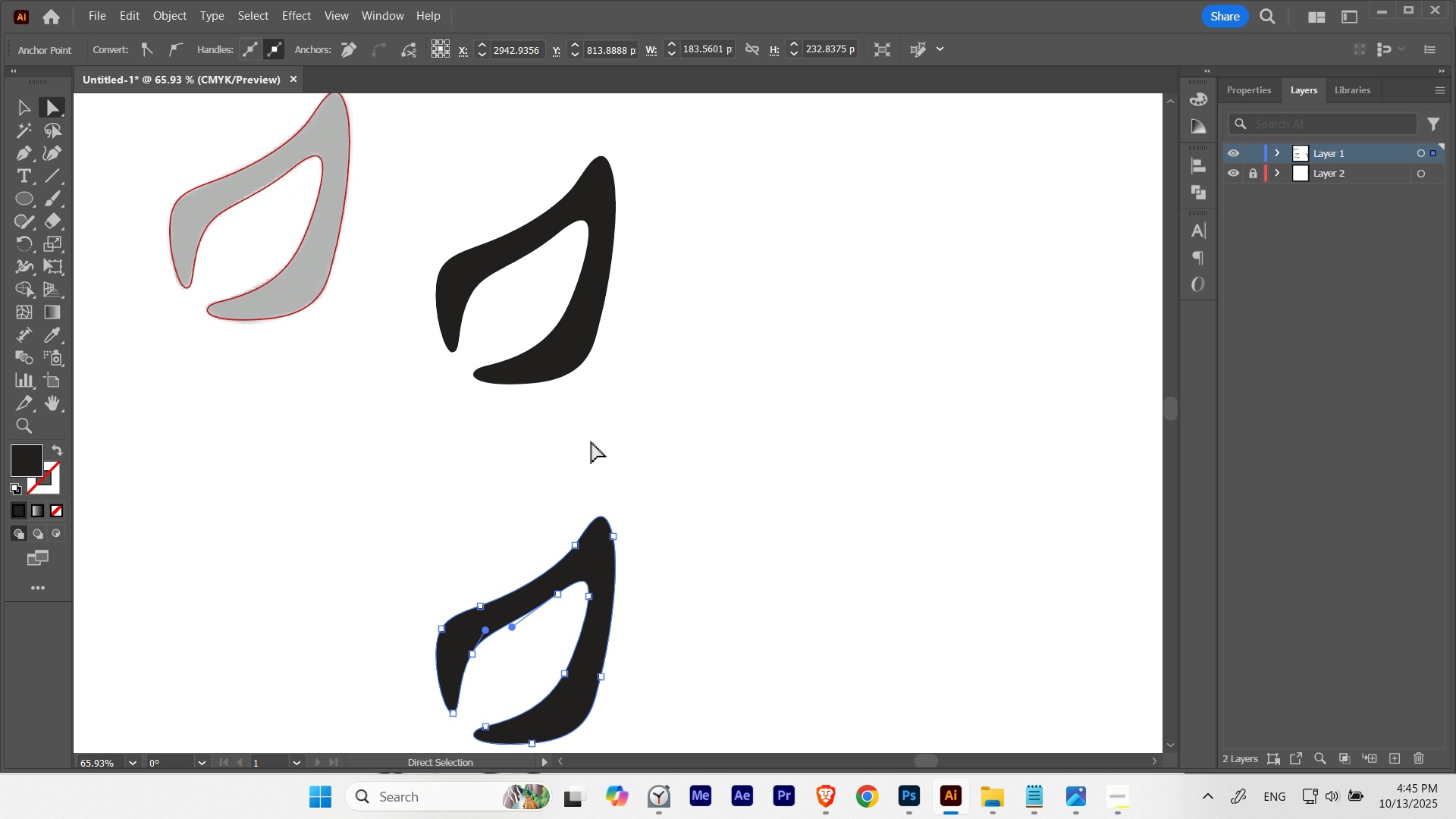 
key(V)
 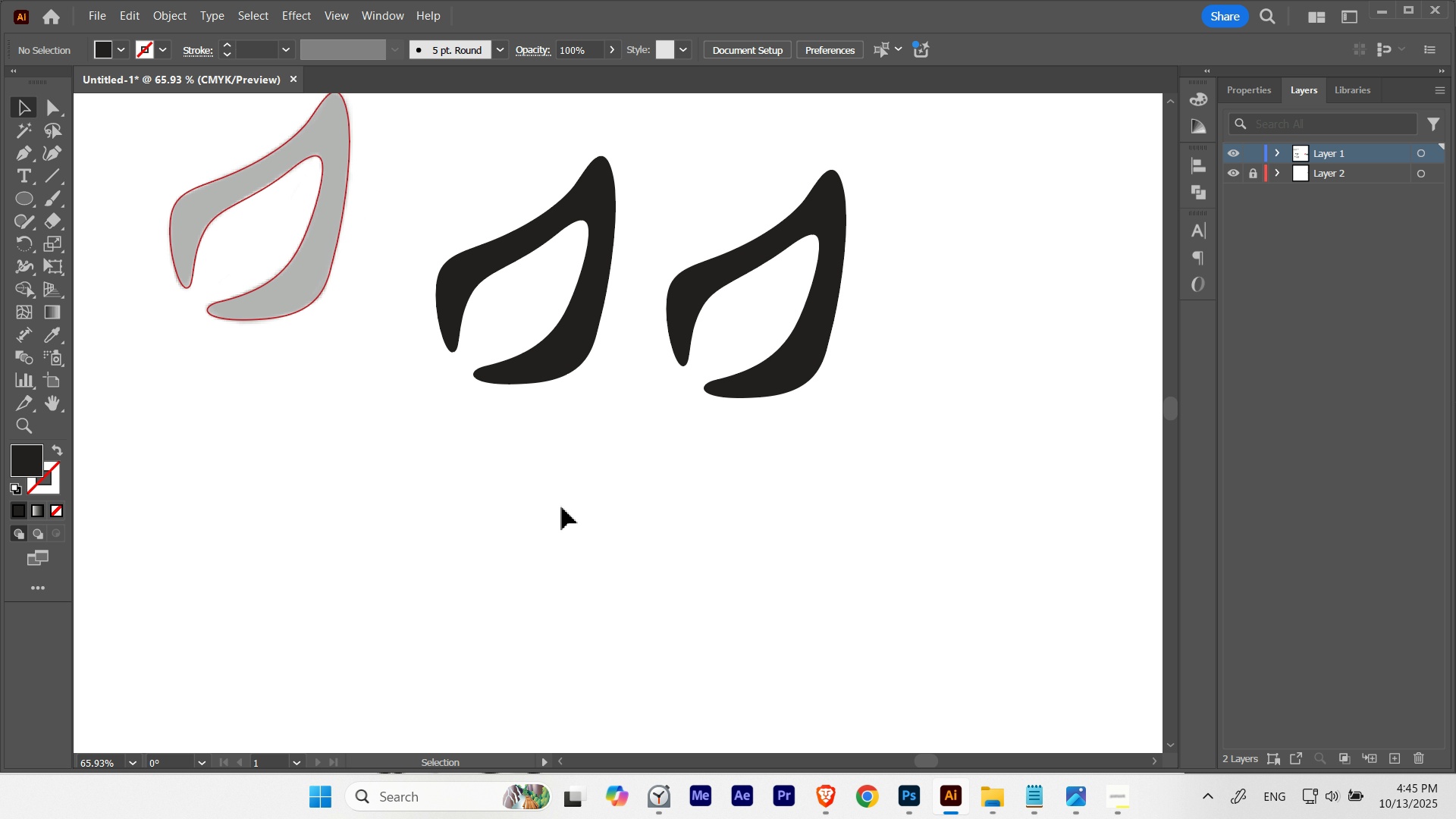 
wait(7.74)
 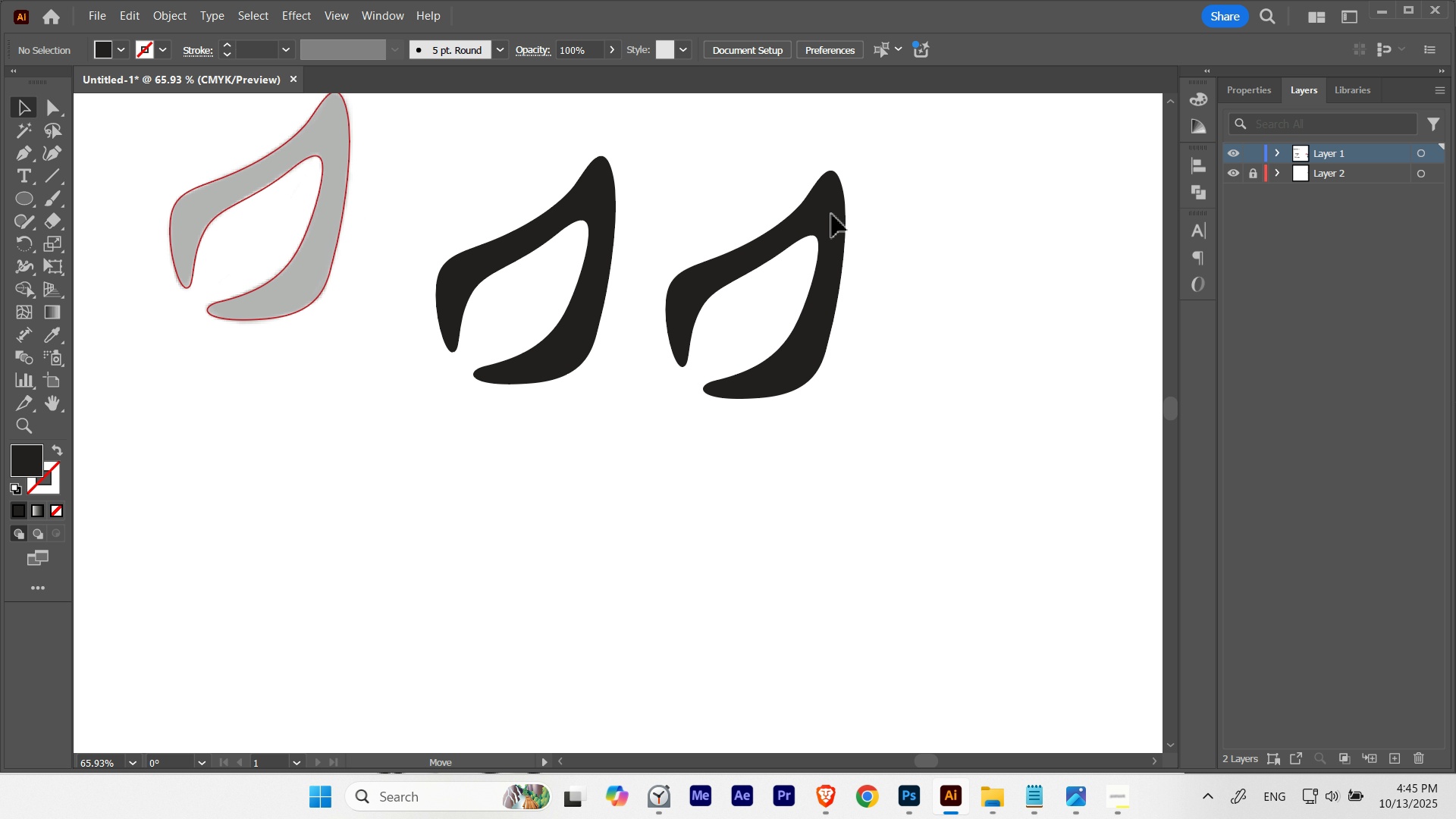 
key(Control+Z)
 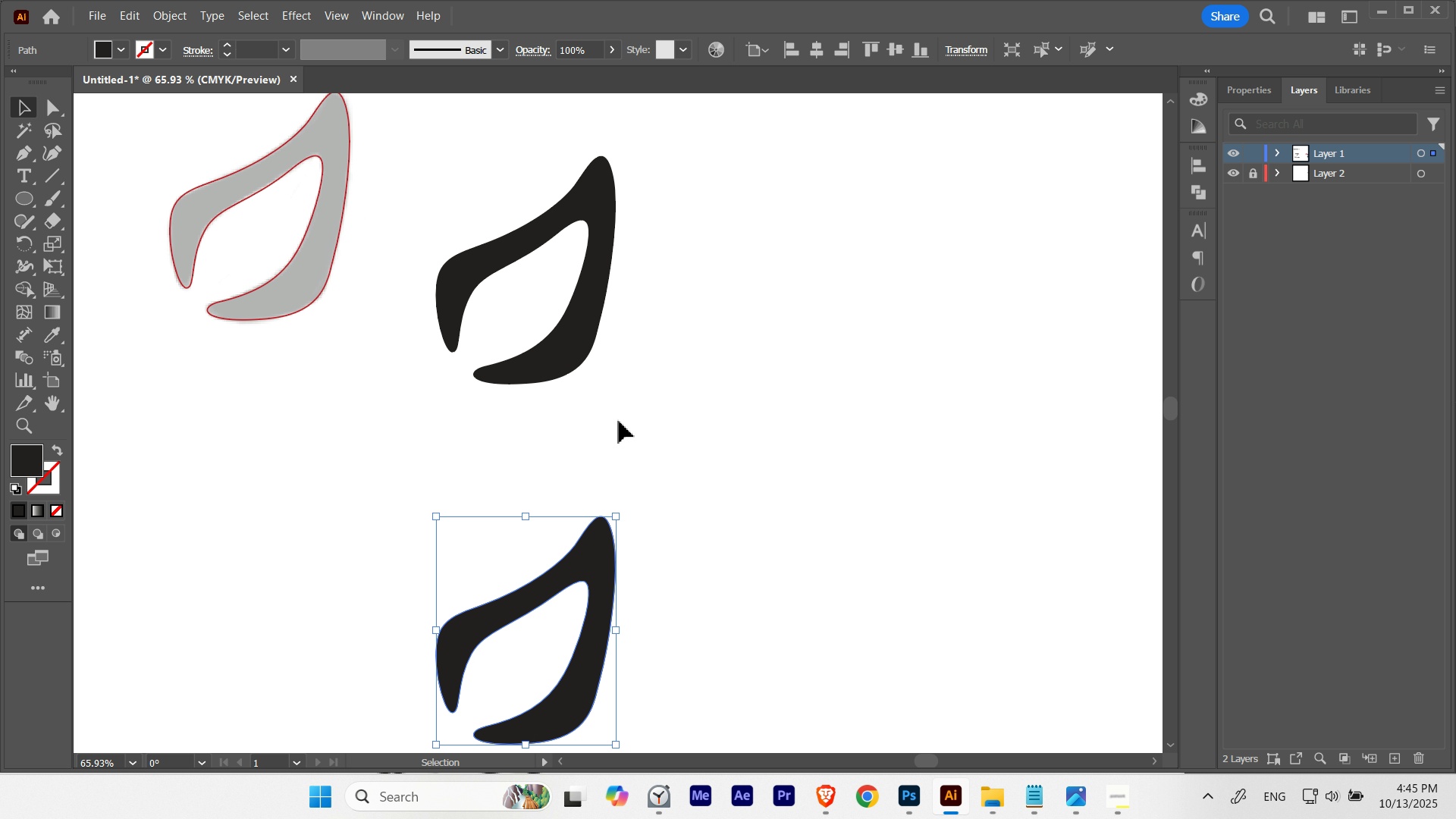 
hold_key(key=Space, duration=0.57)
 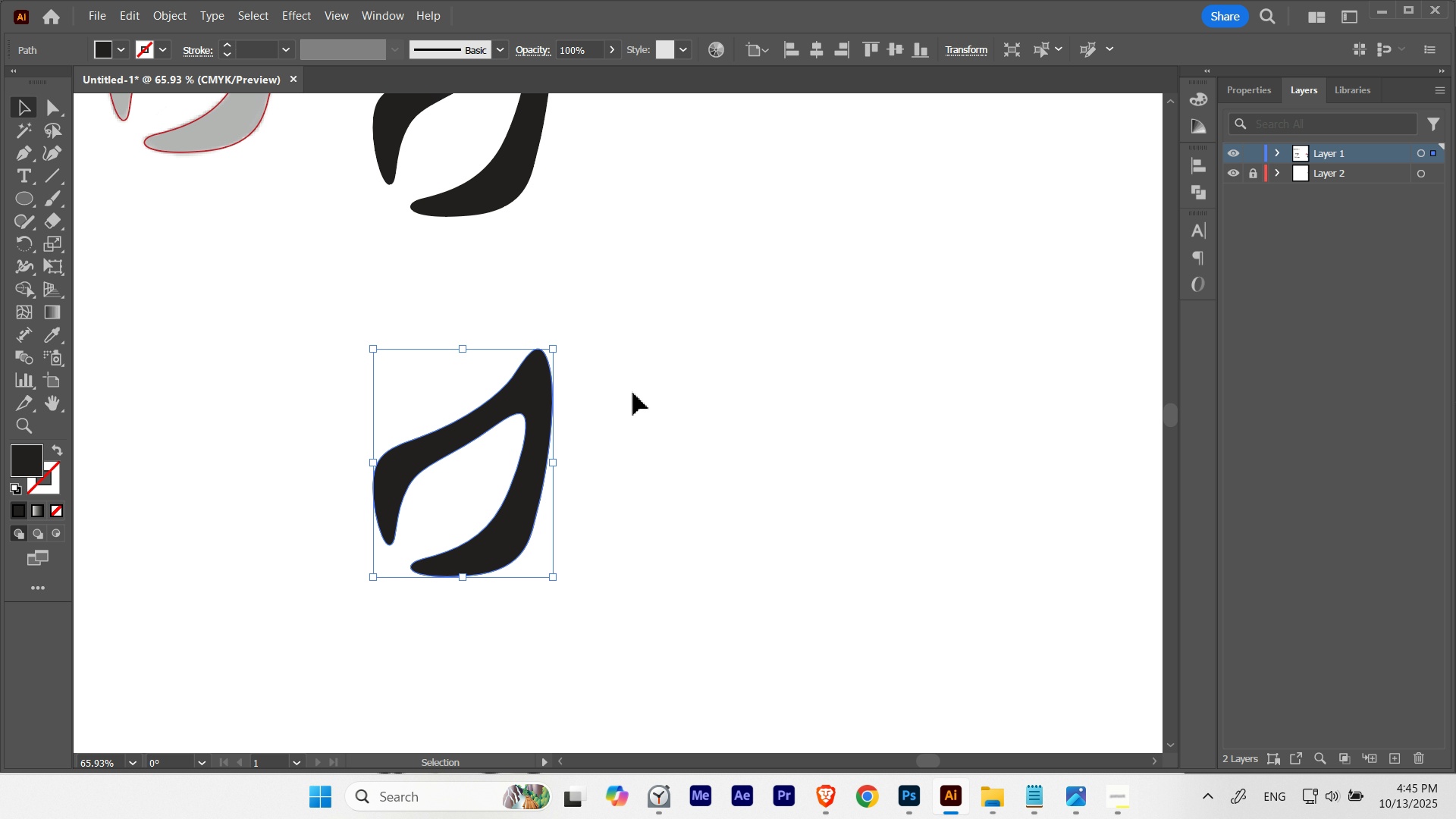 
type(va)
 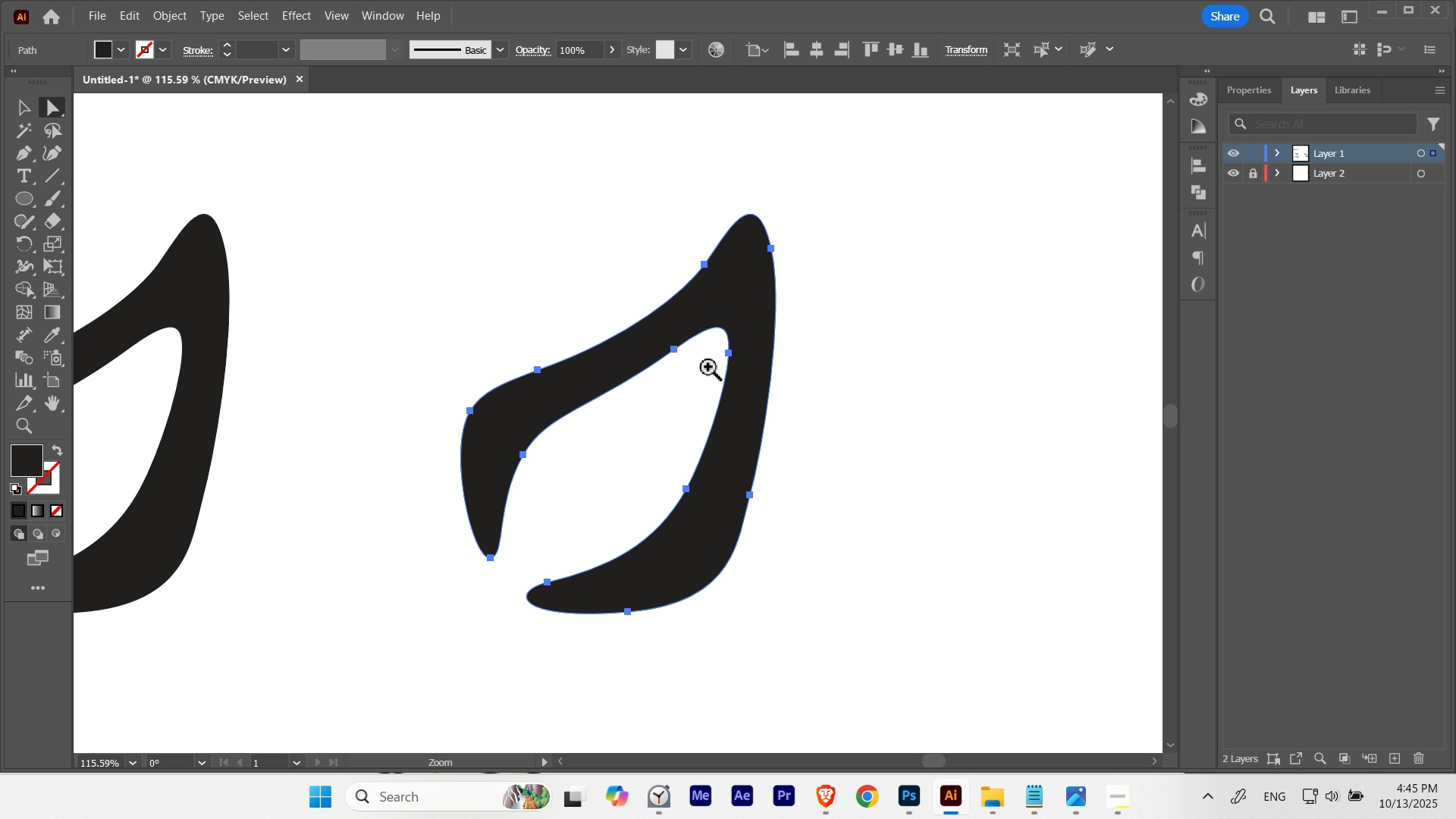 
hold_key(key=ControlLeft, duration=1.16)
 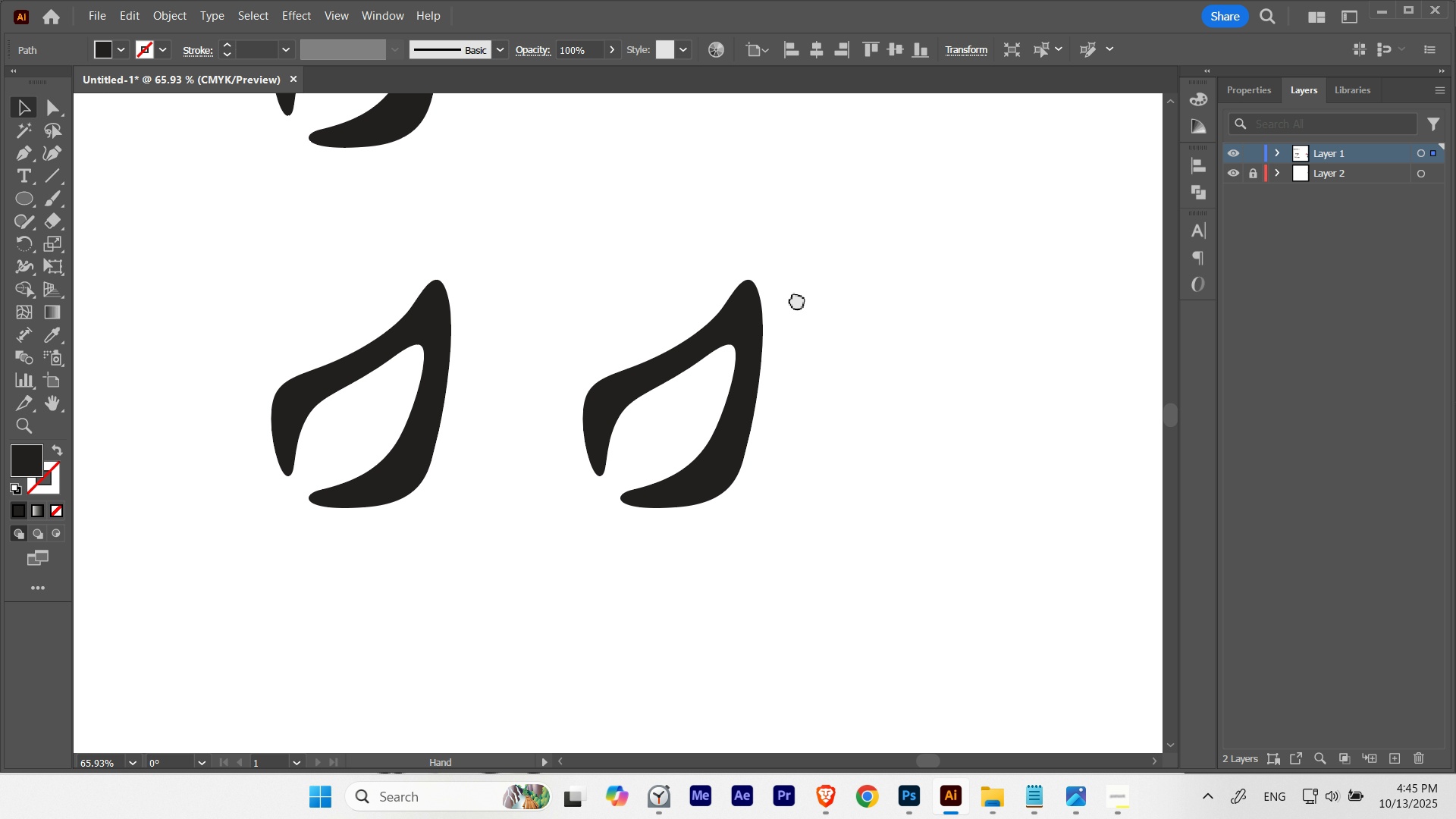 
hold_key(key=AltLeft, duration=1.14)
 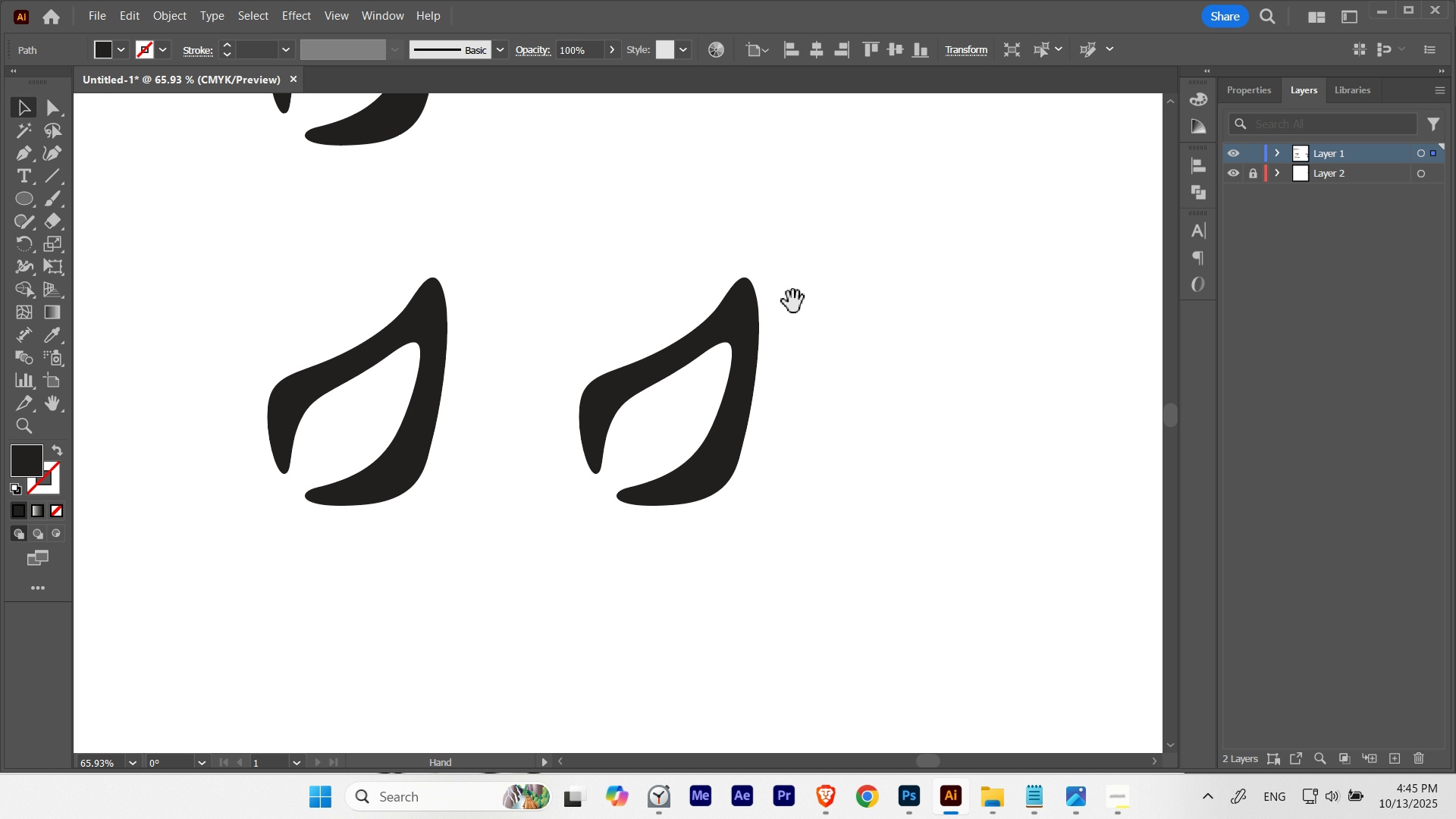 
hold_key(key=Space, duration=0.84)
 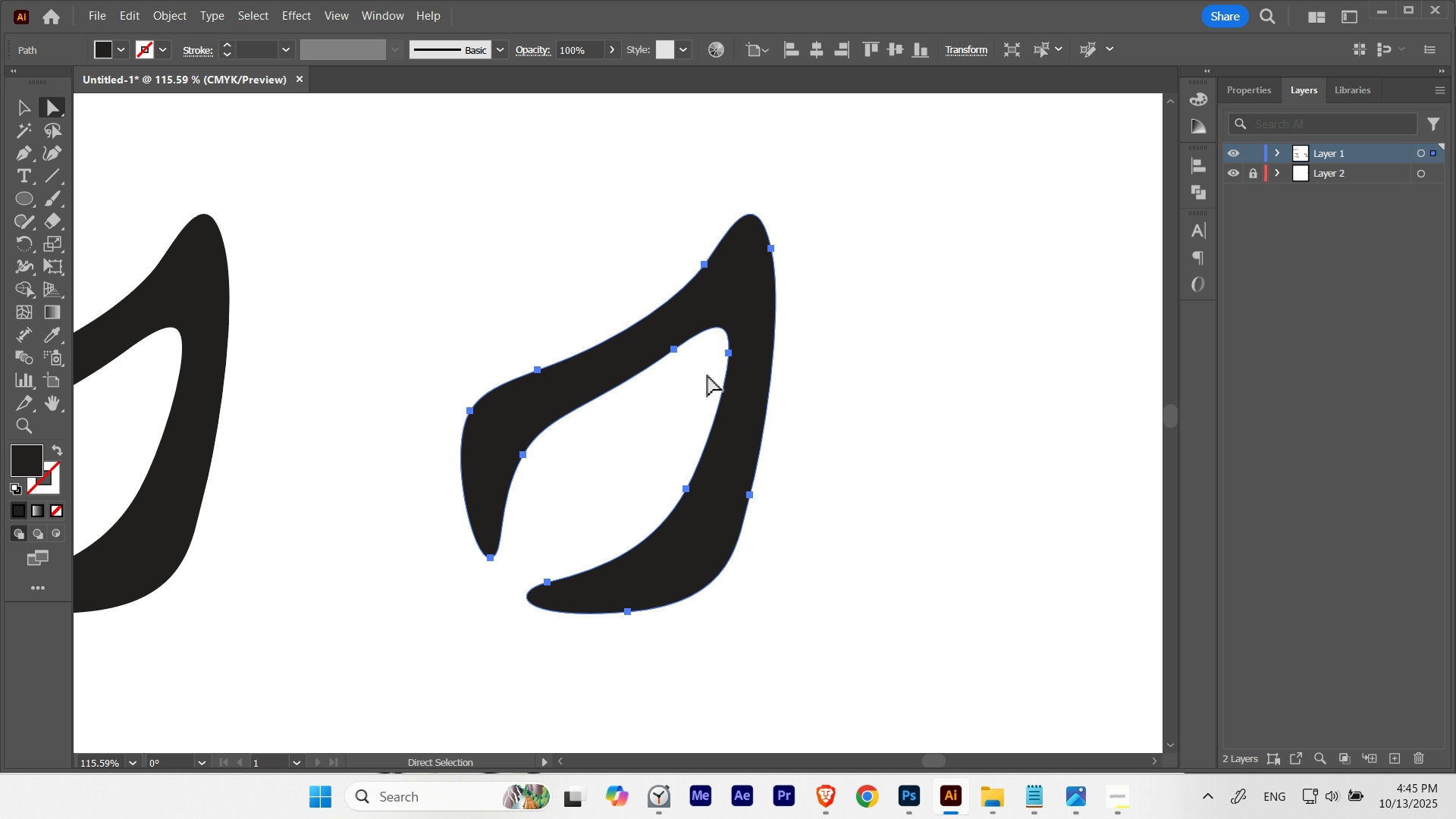 
hold_key(key=ControlLeft, duration=0.39)
 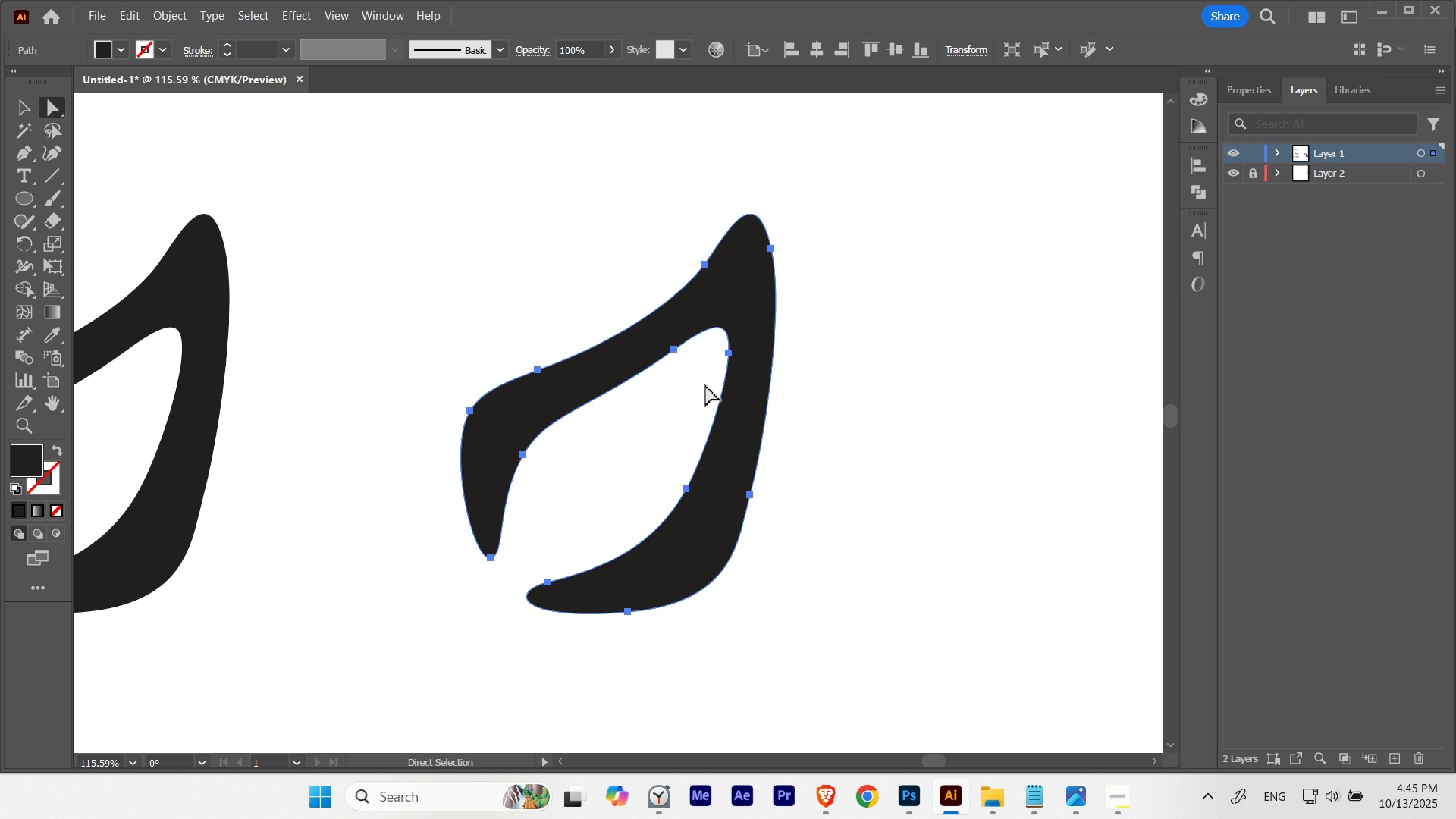 
key(Control+ControlLeft)
 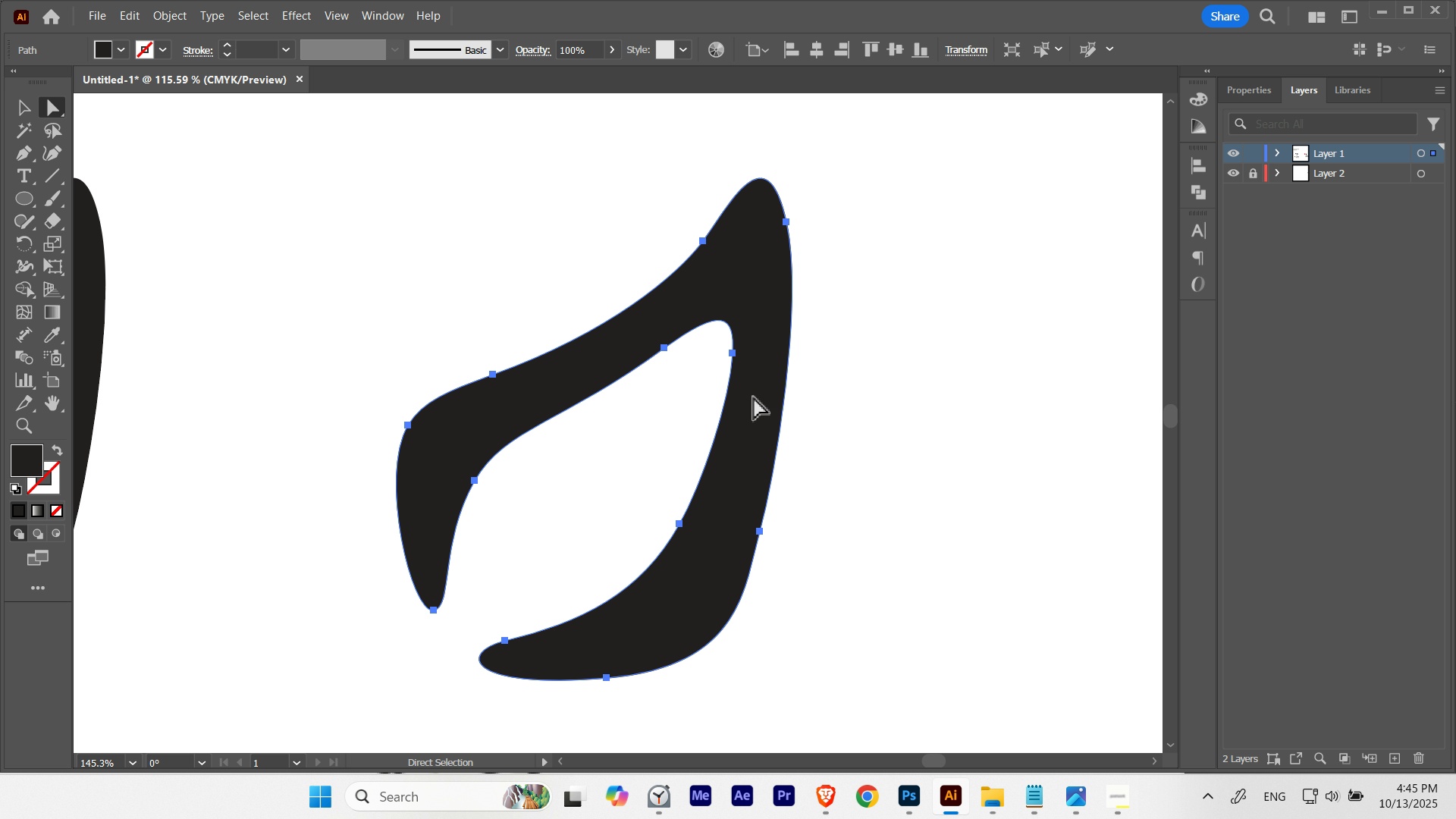 
hold_key(key=Space, duration=0.32)
 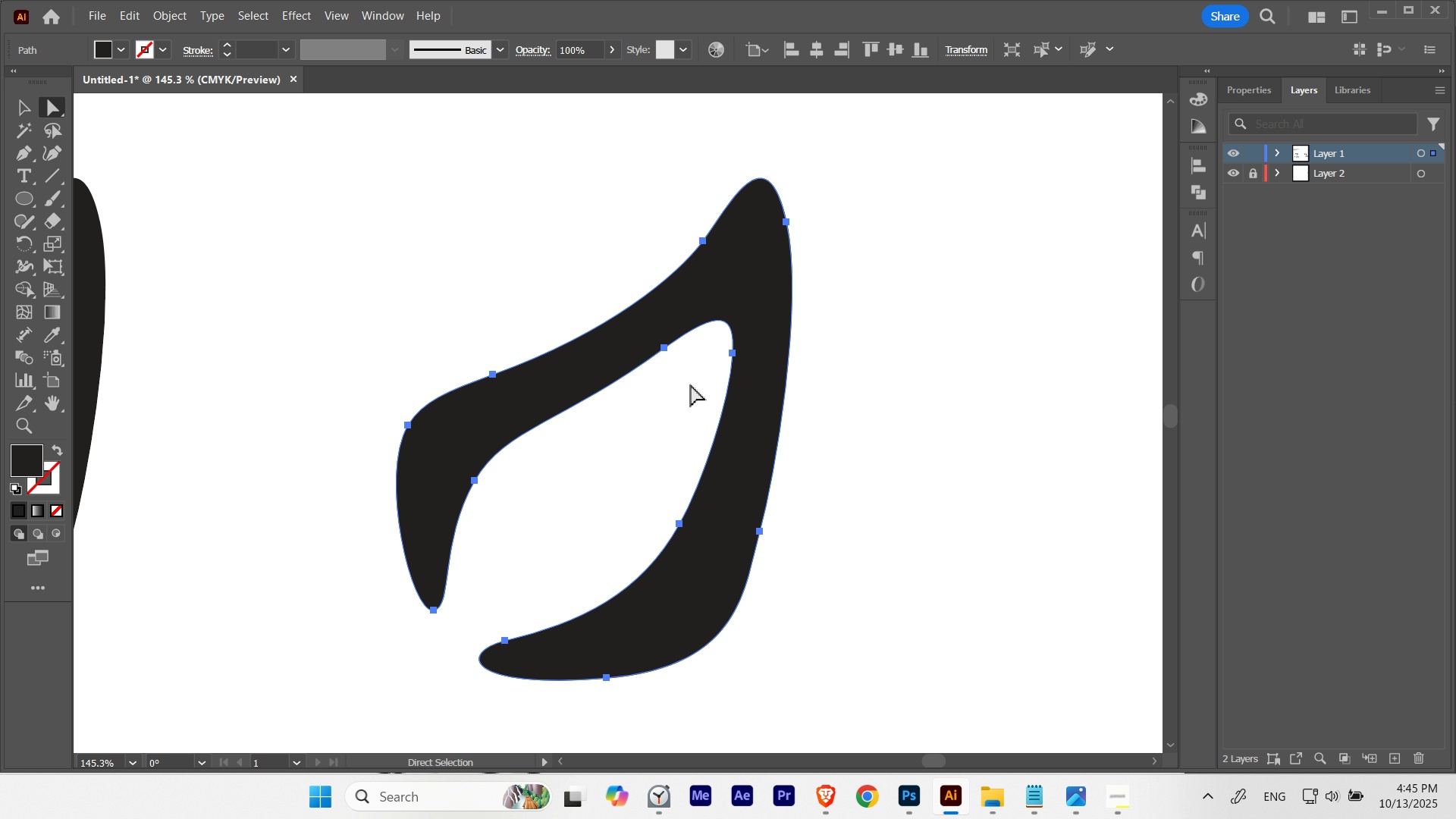 
key(A)
 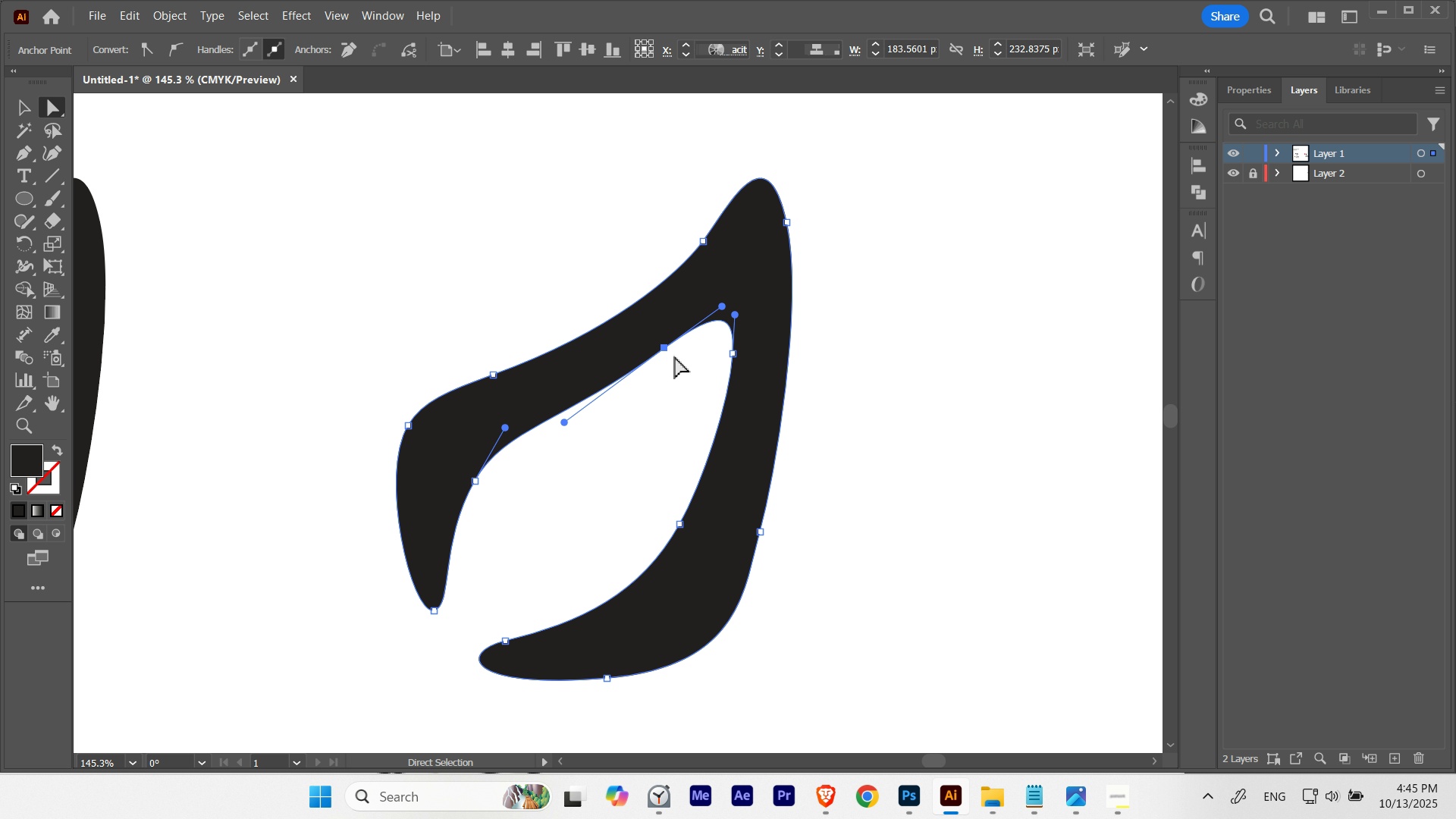 
hold_key(key=ShiftLeft, duration=0.58)
 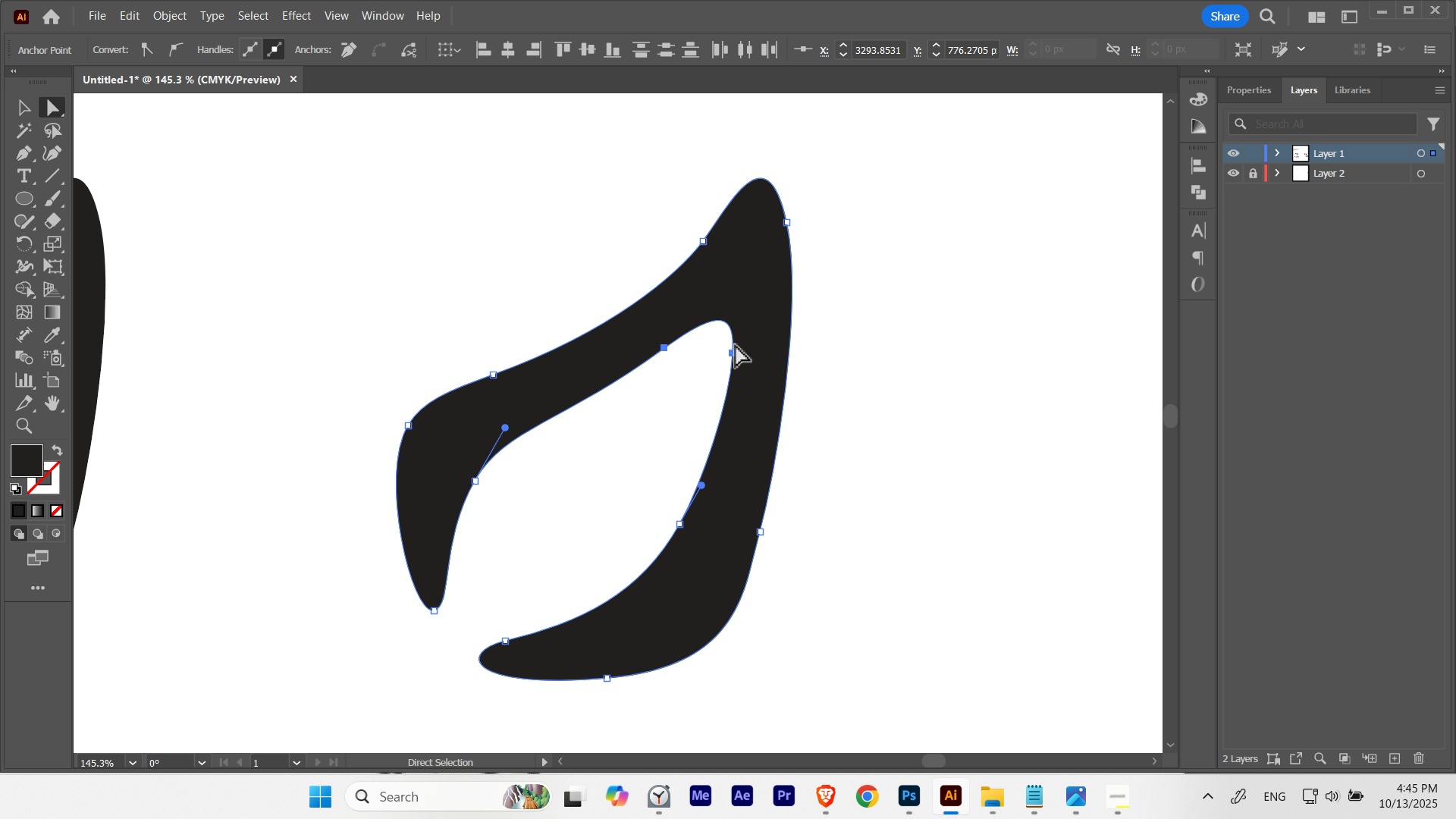 
hold_key(key=ControlLeft, duration=0.98)
 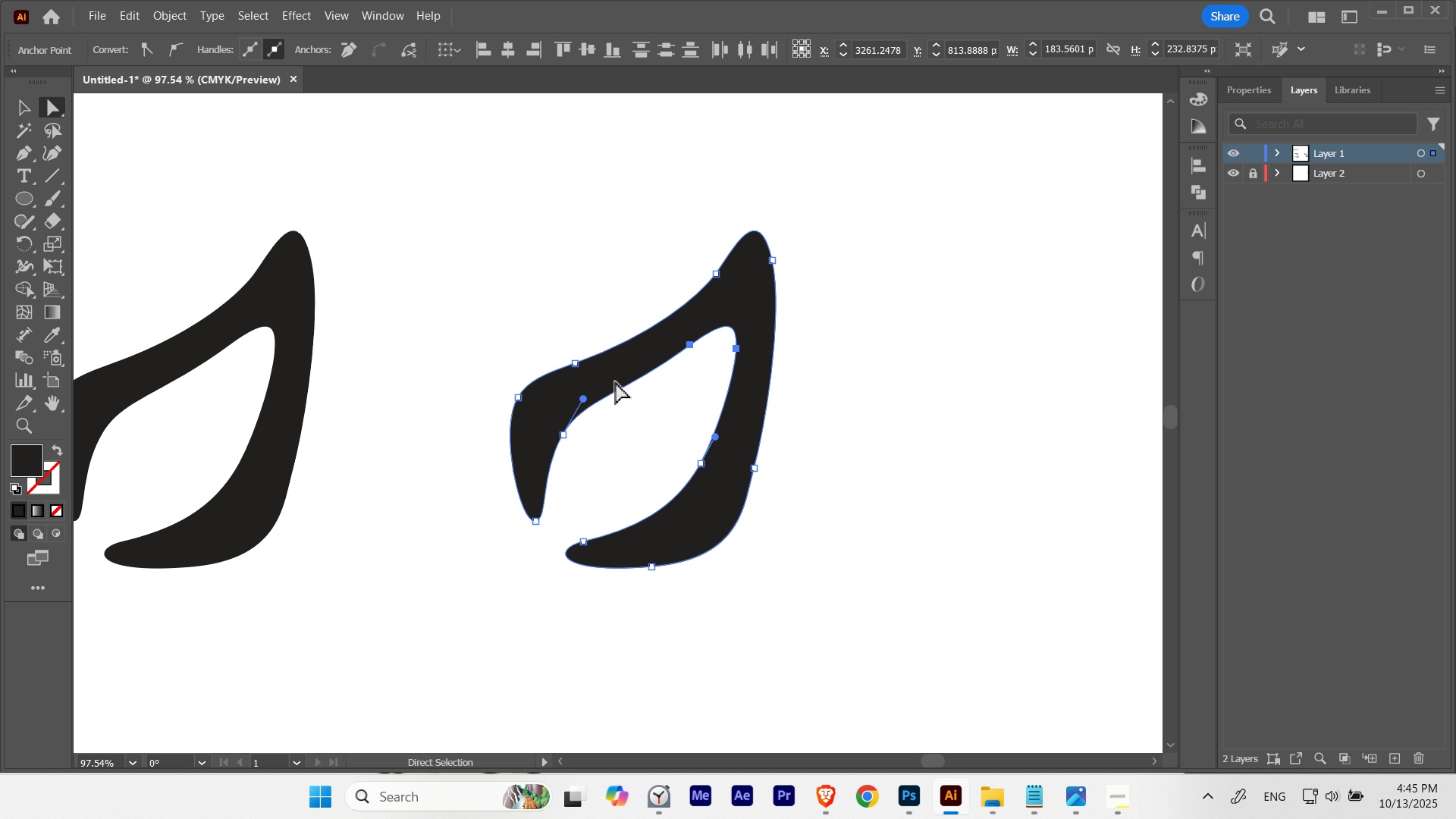 
hold_key(key=Space, duration=0.99)
 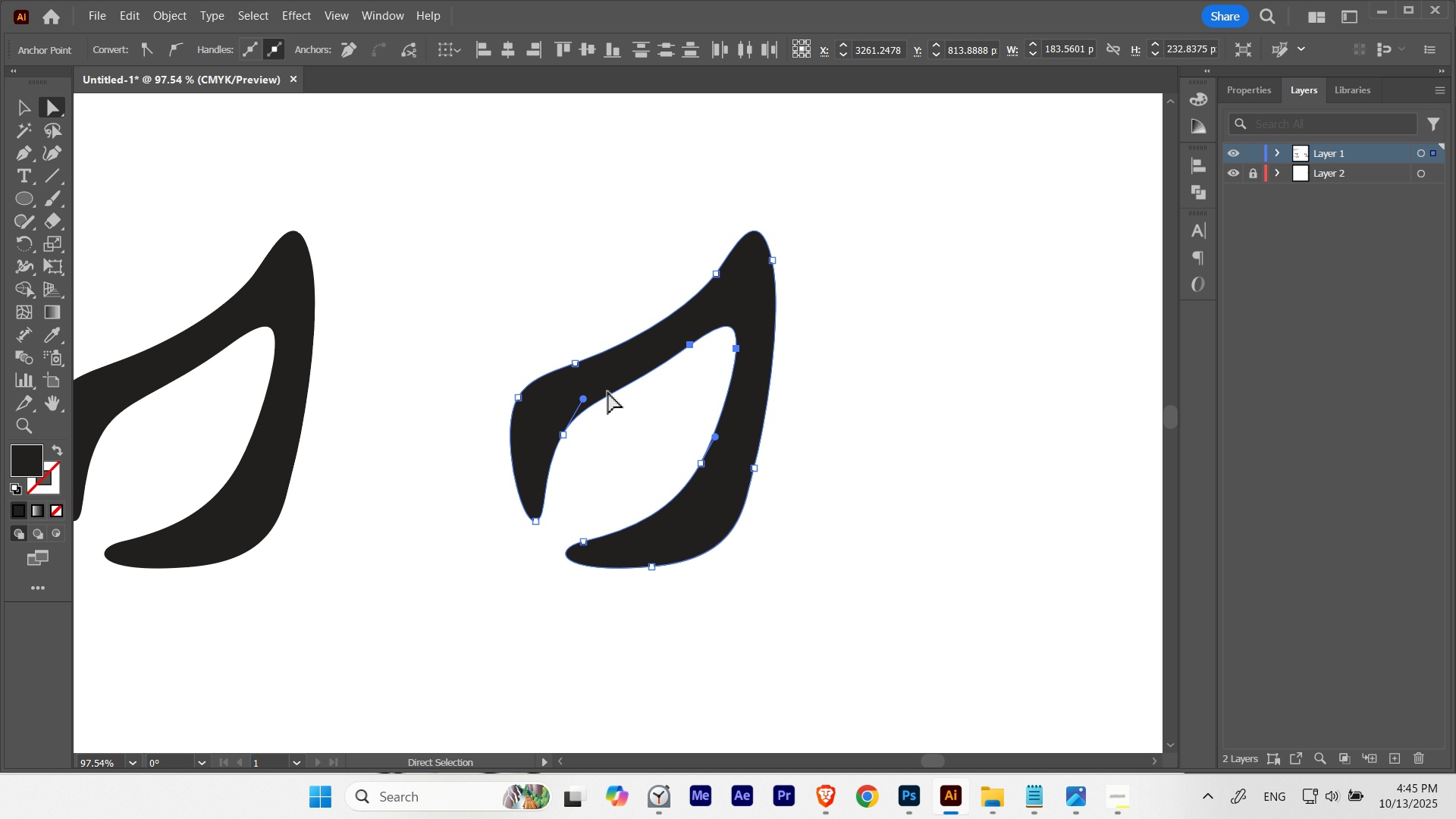 
key(Control+ControlLeft)
 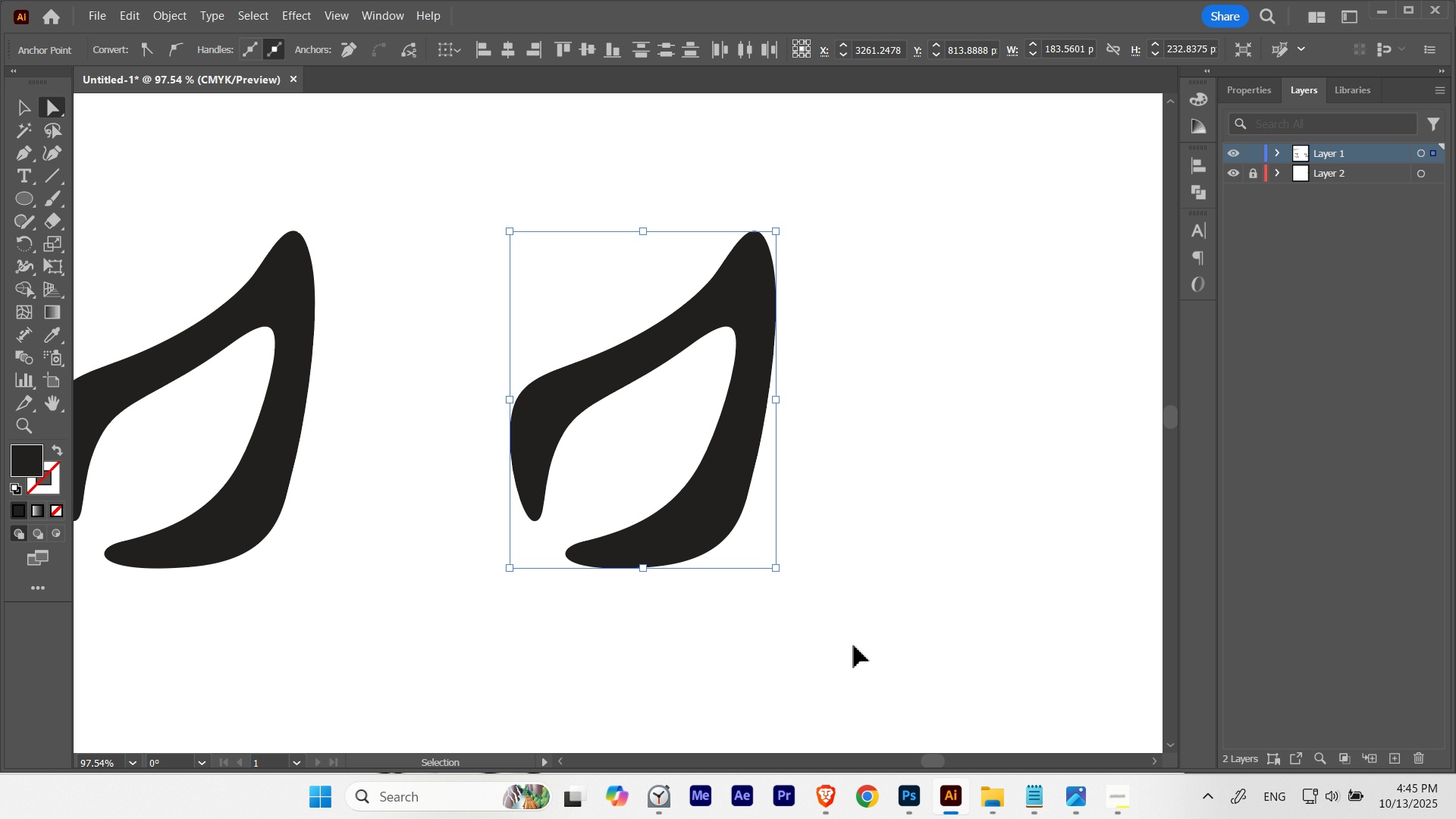 
key(Control+H)
 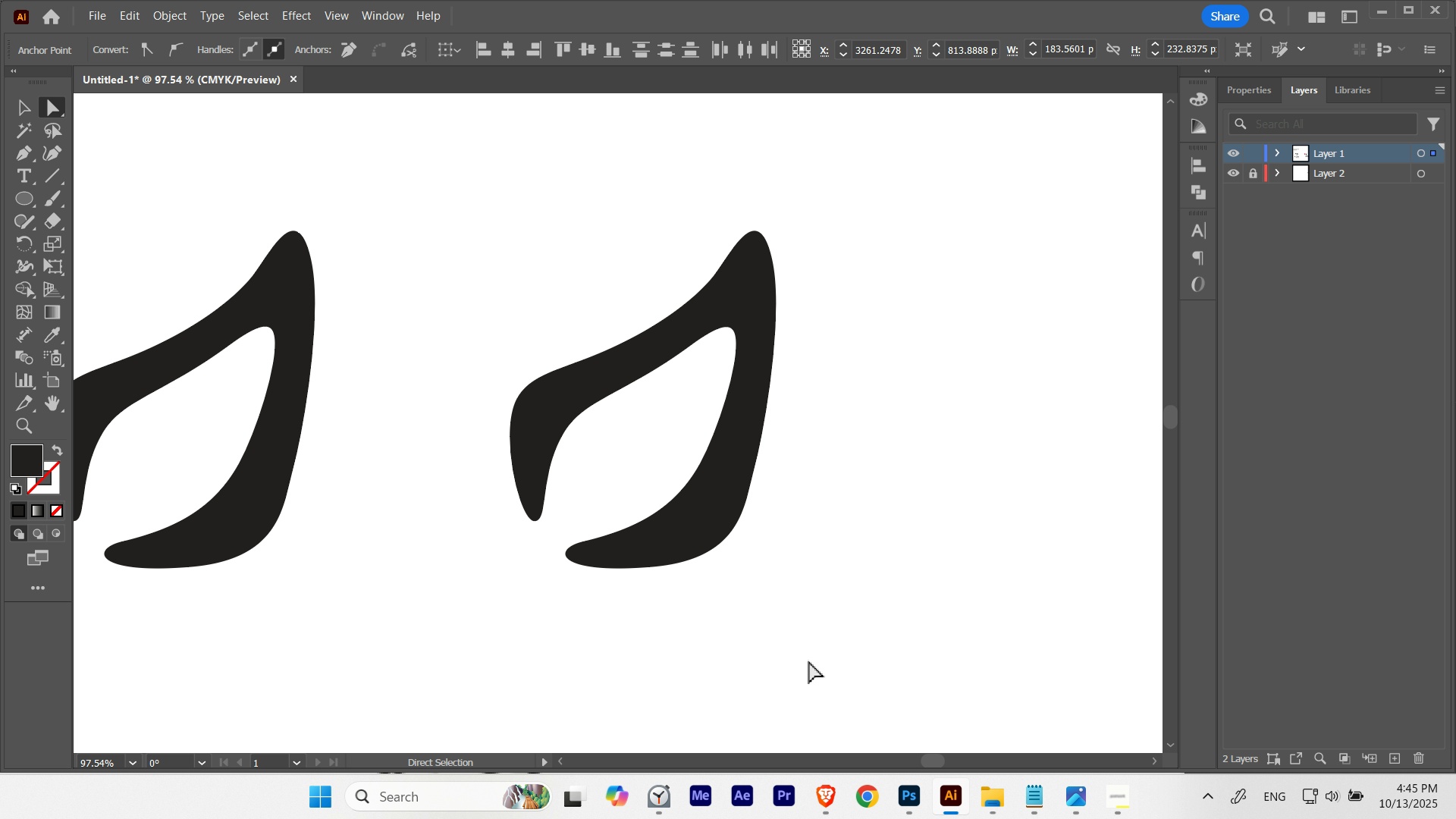 
key(ArrowDown)
 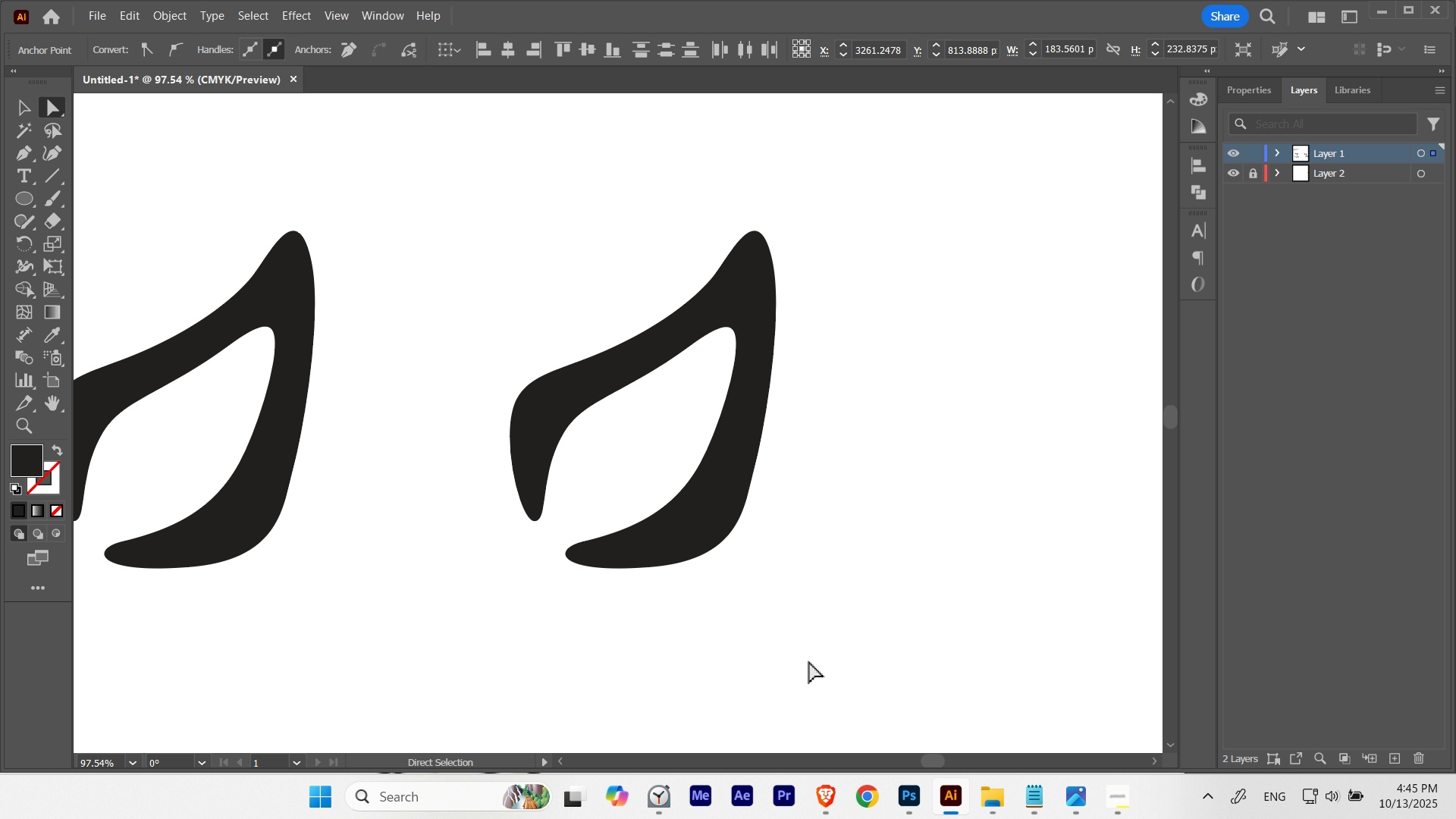 
key(ArrowDown)
 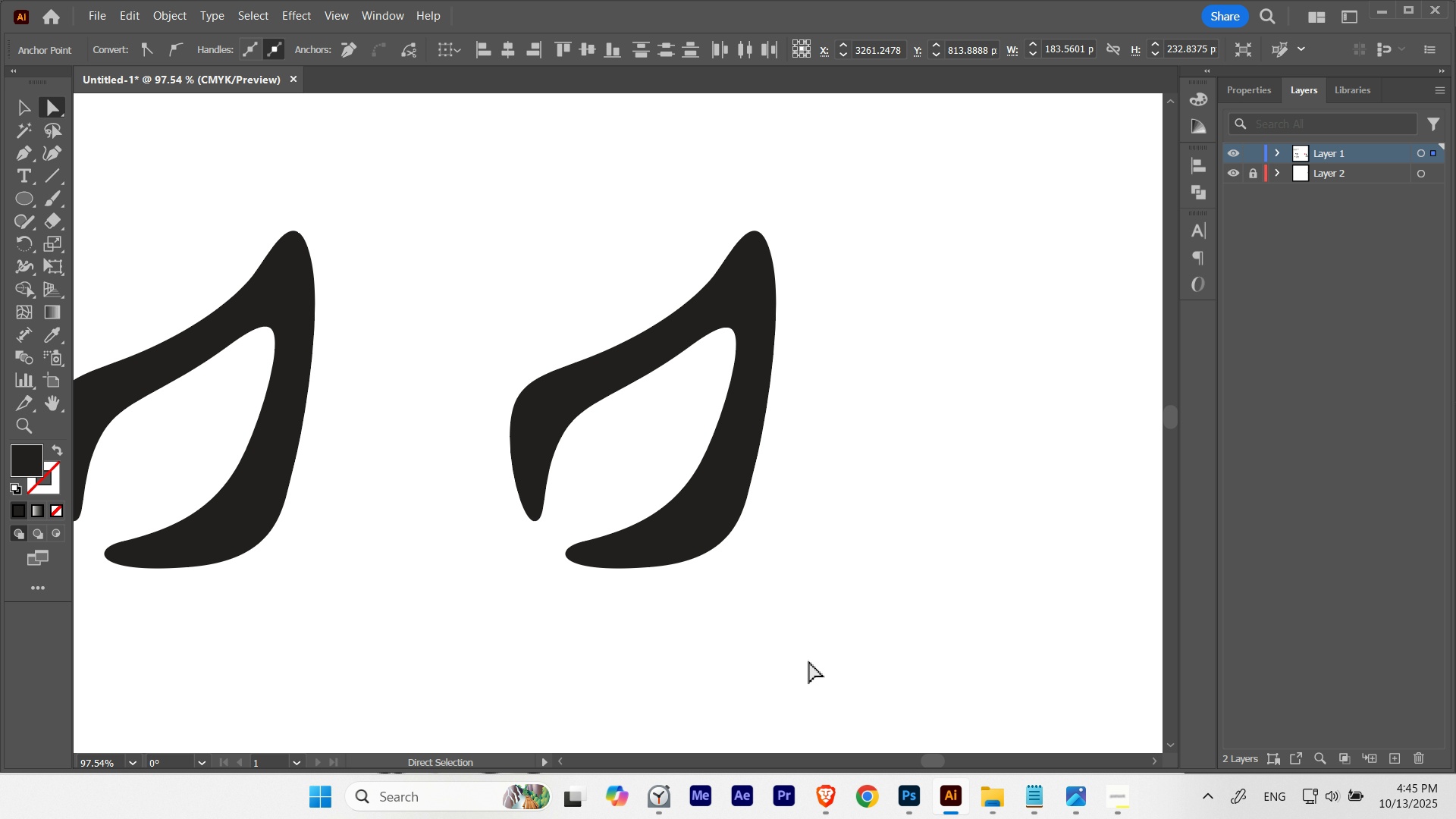 
key(ArrowDown)
 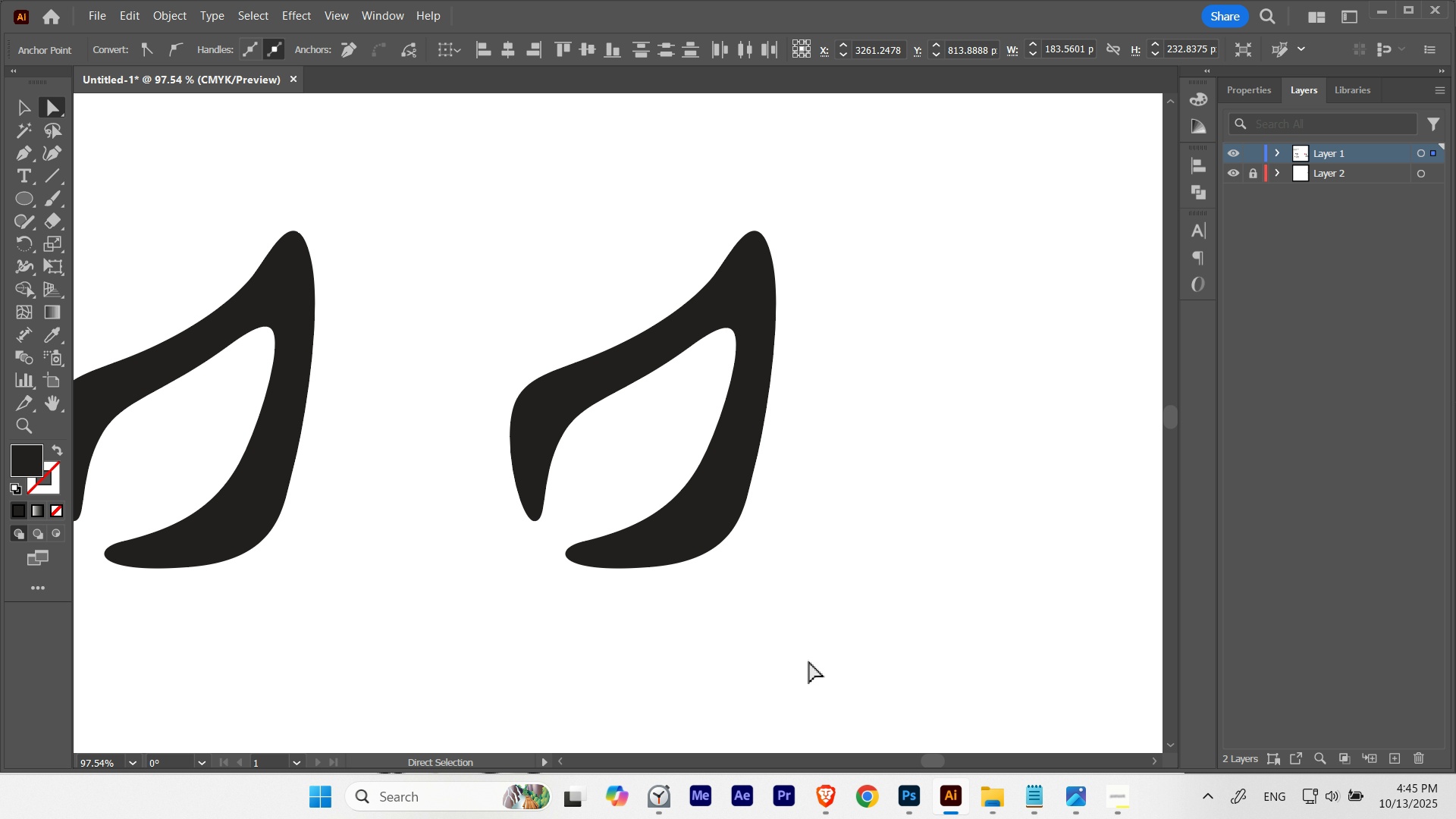 
key(ArrowDown)
 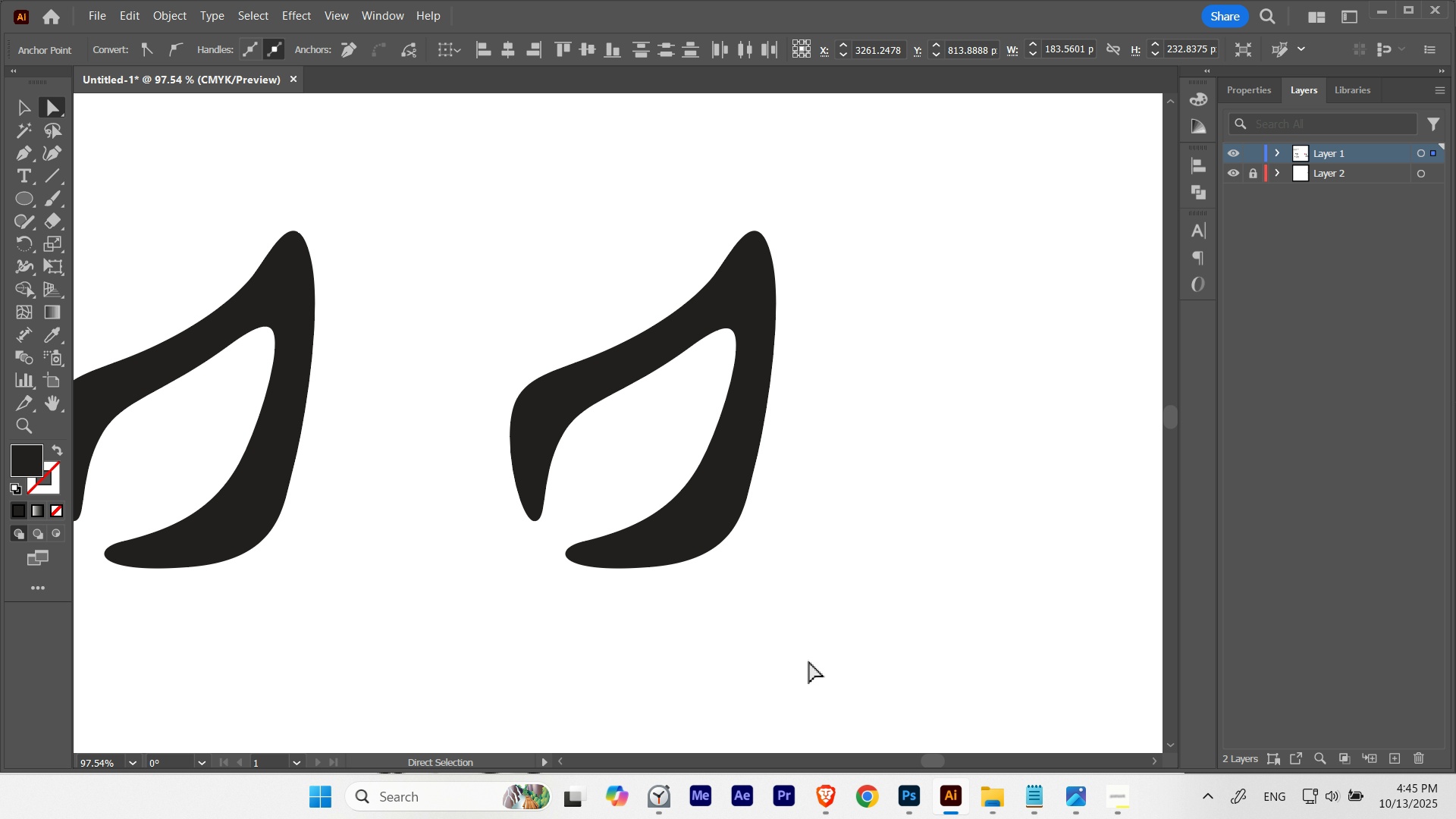 
key(ArrowDown)
 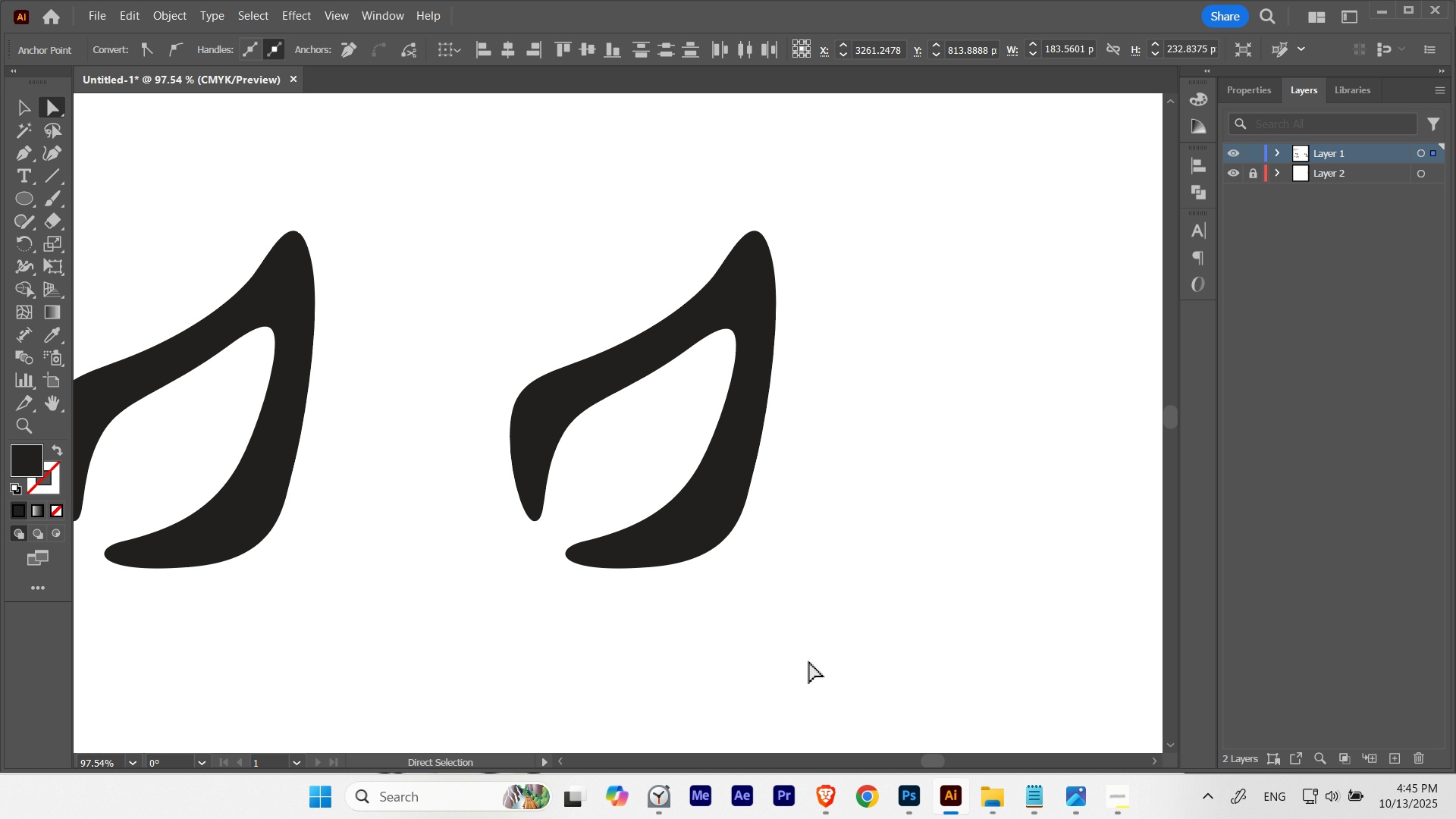 
key(ArrowDown)
 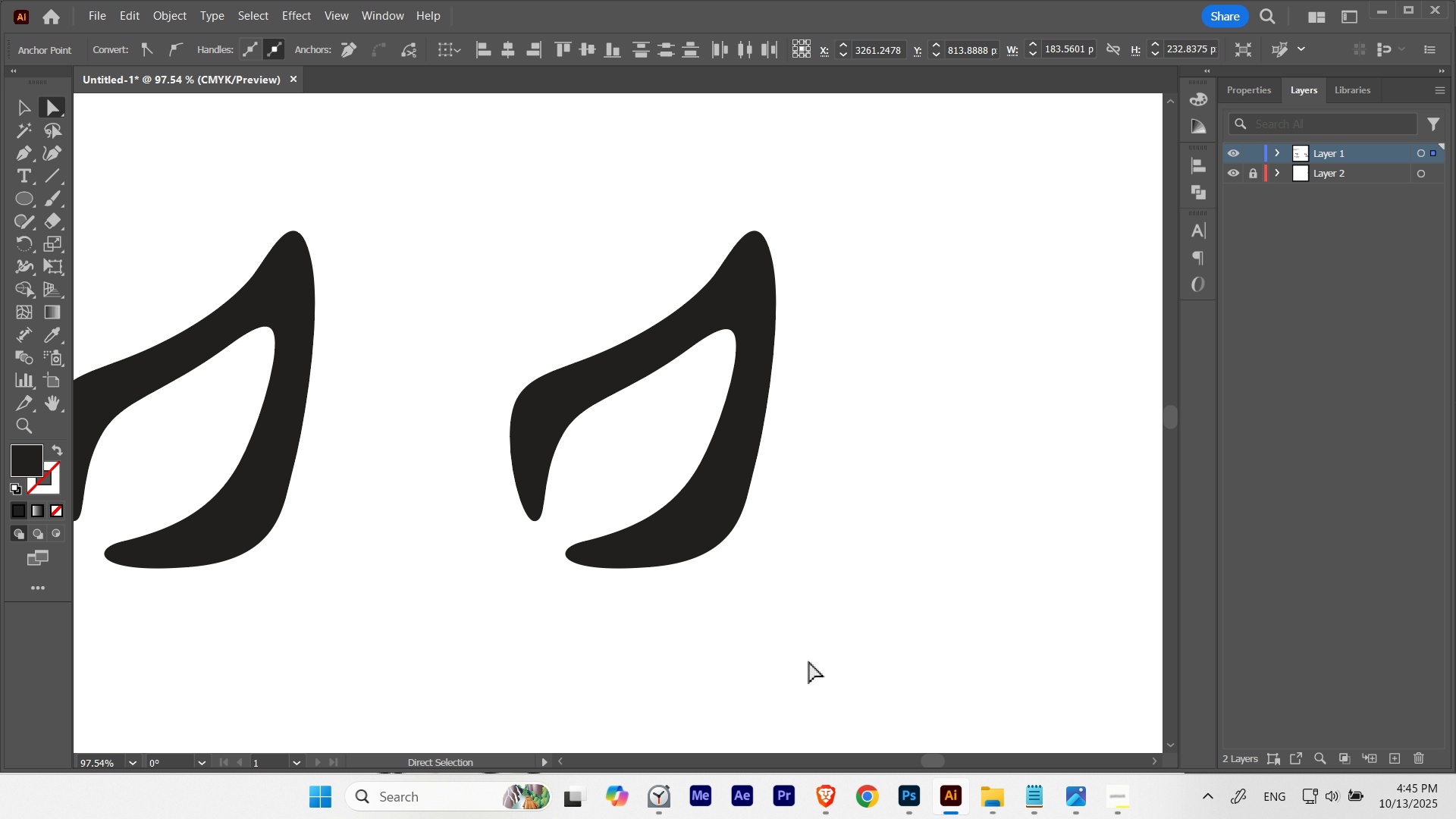 
key(ArrowDown)
 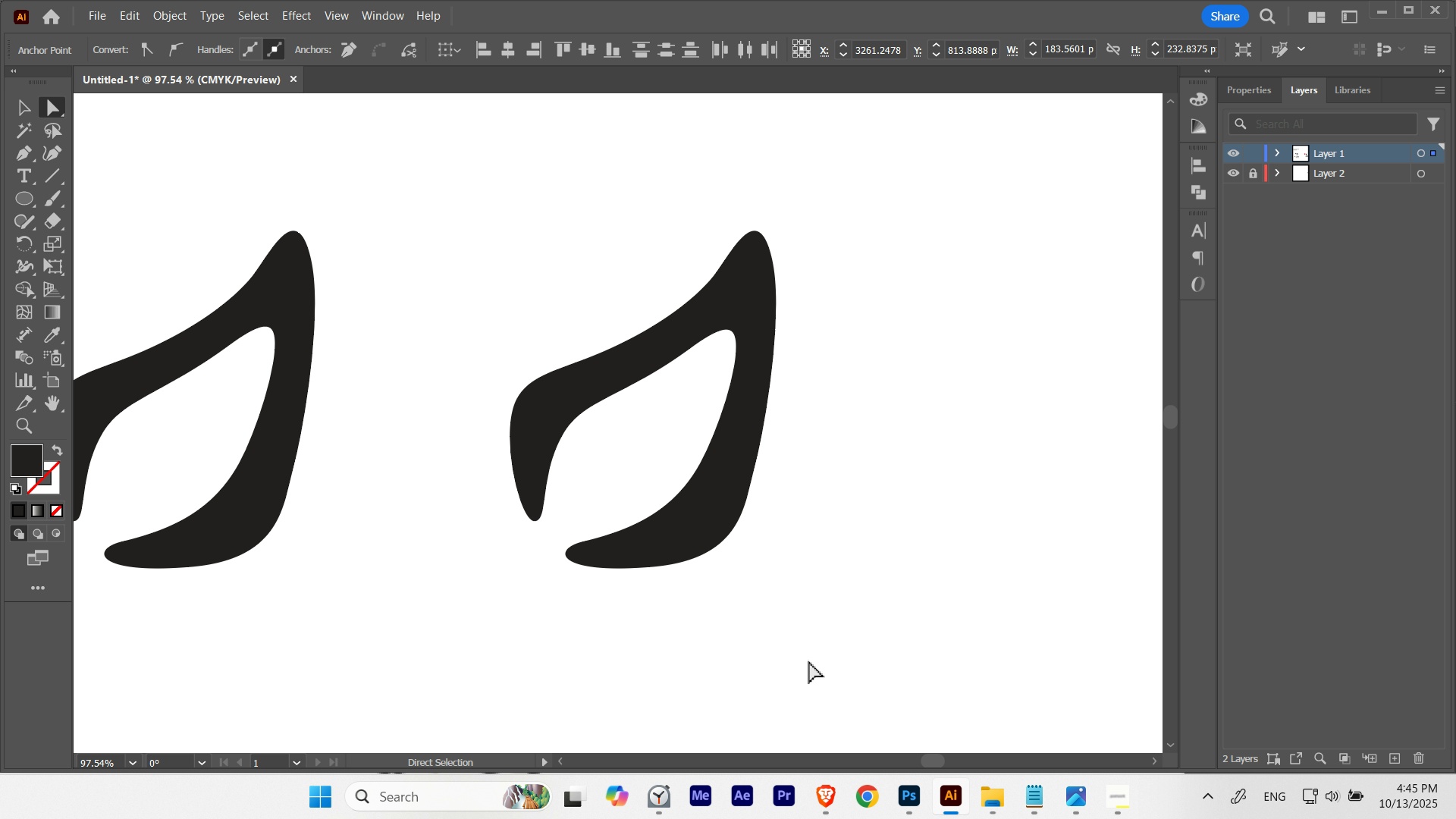 
key(ArrowDown)
 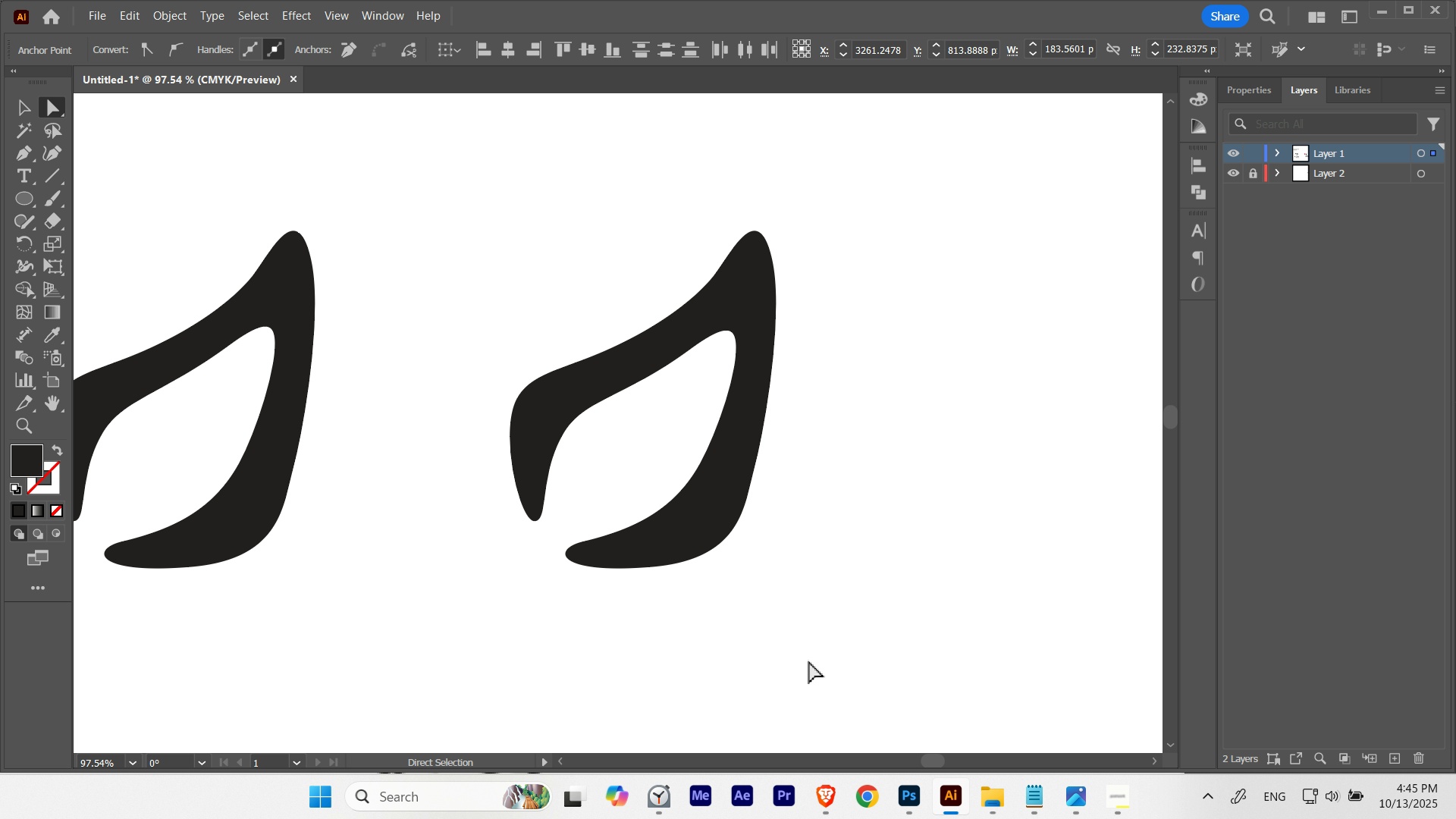 
key(ArrowDown)
 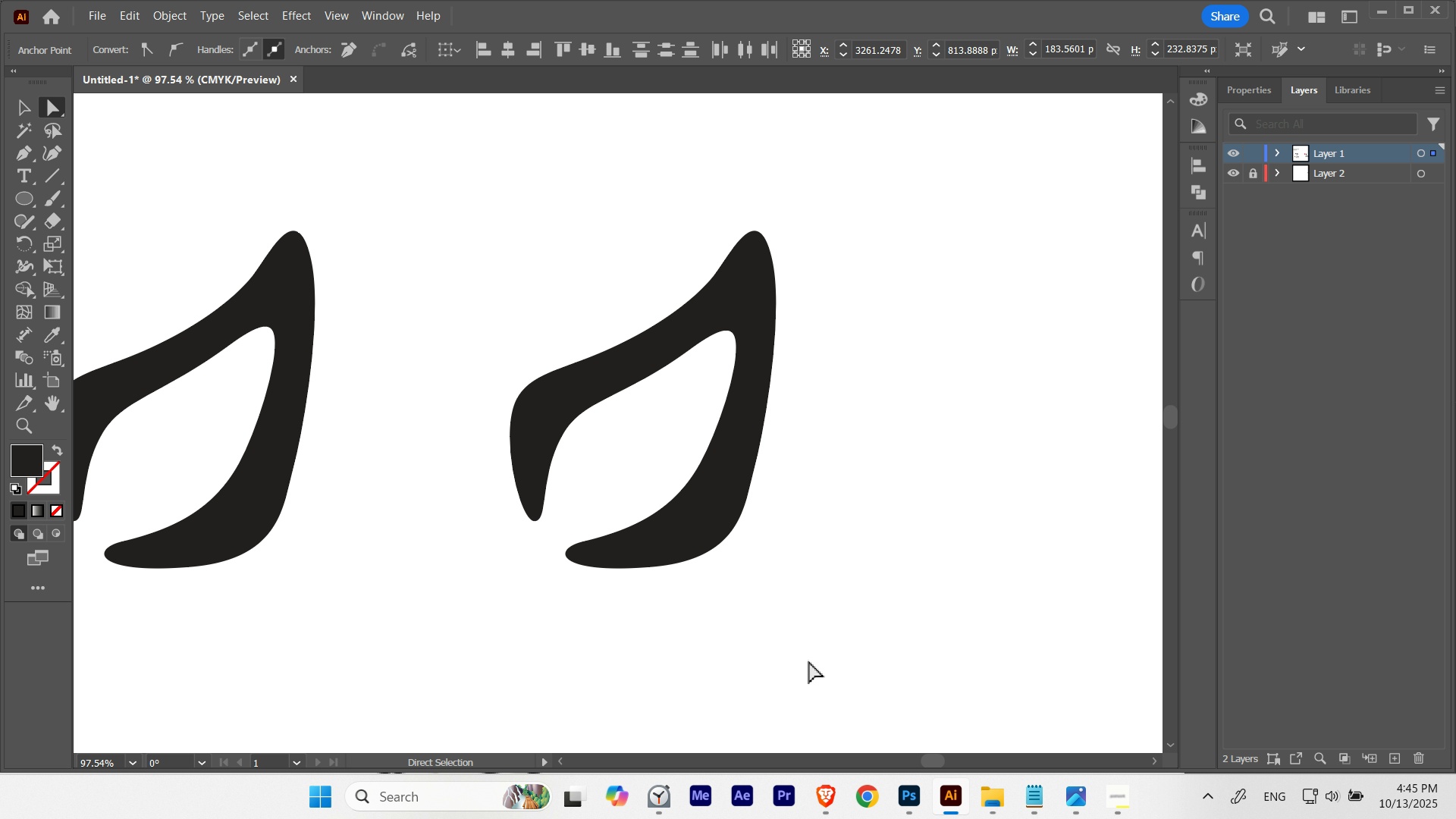 
key(ArrowDown)
 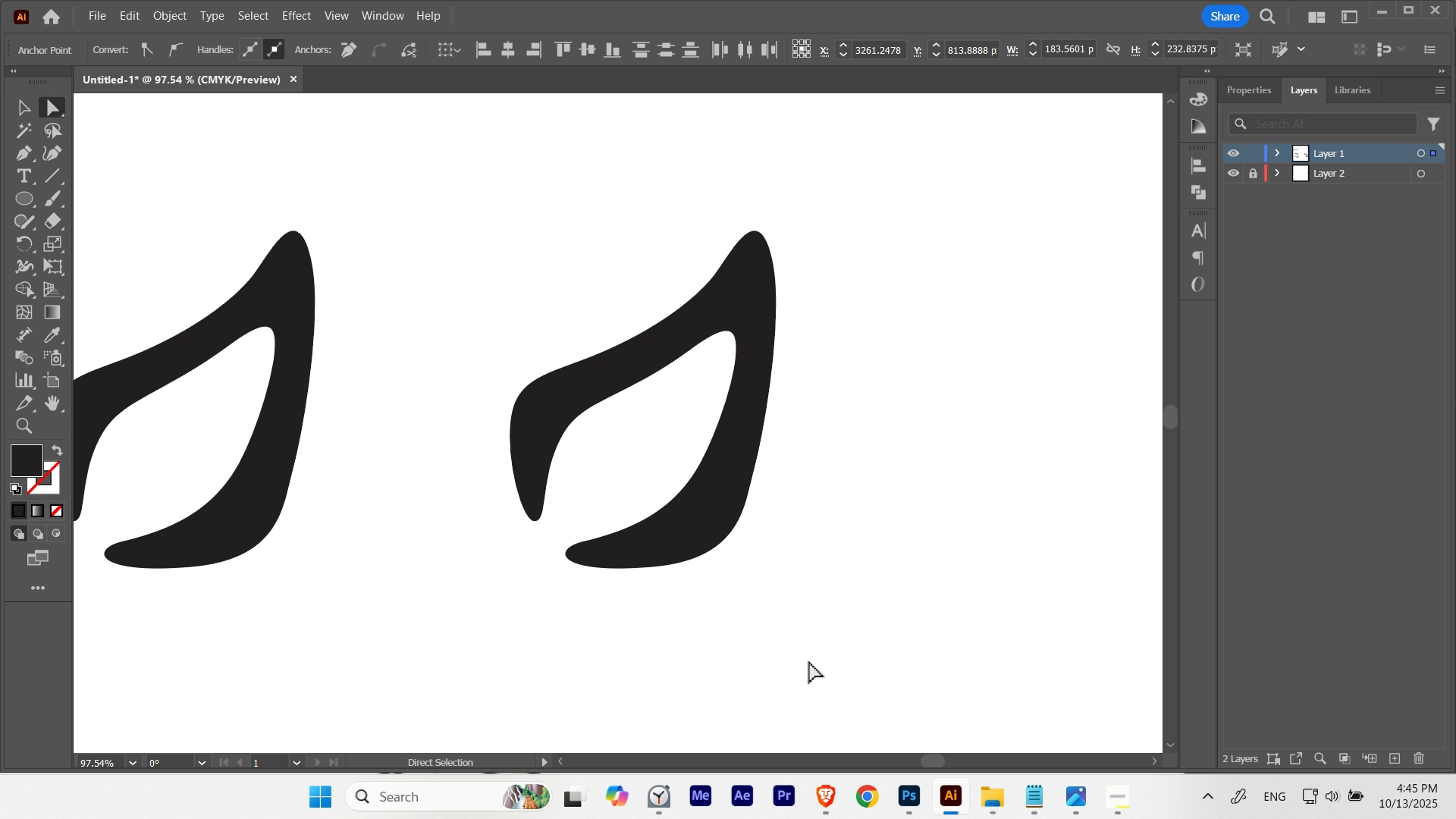 
key(ArrowLeft)
 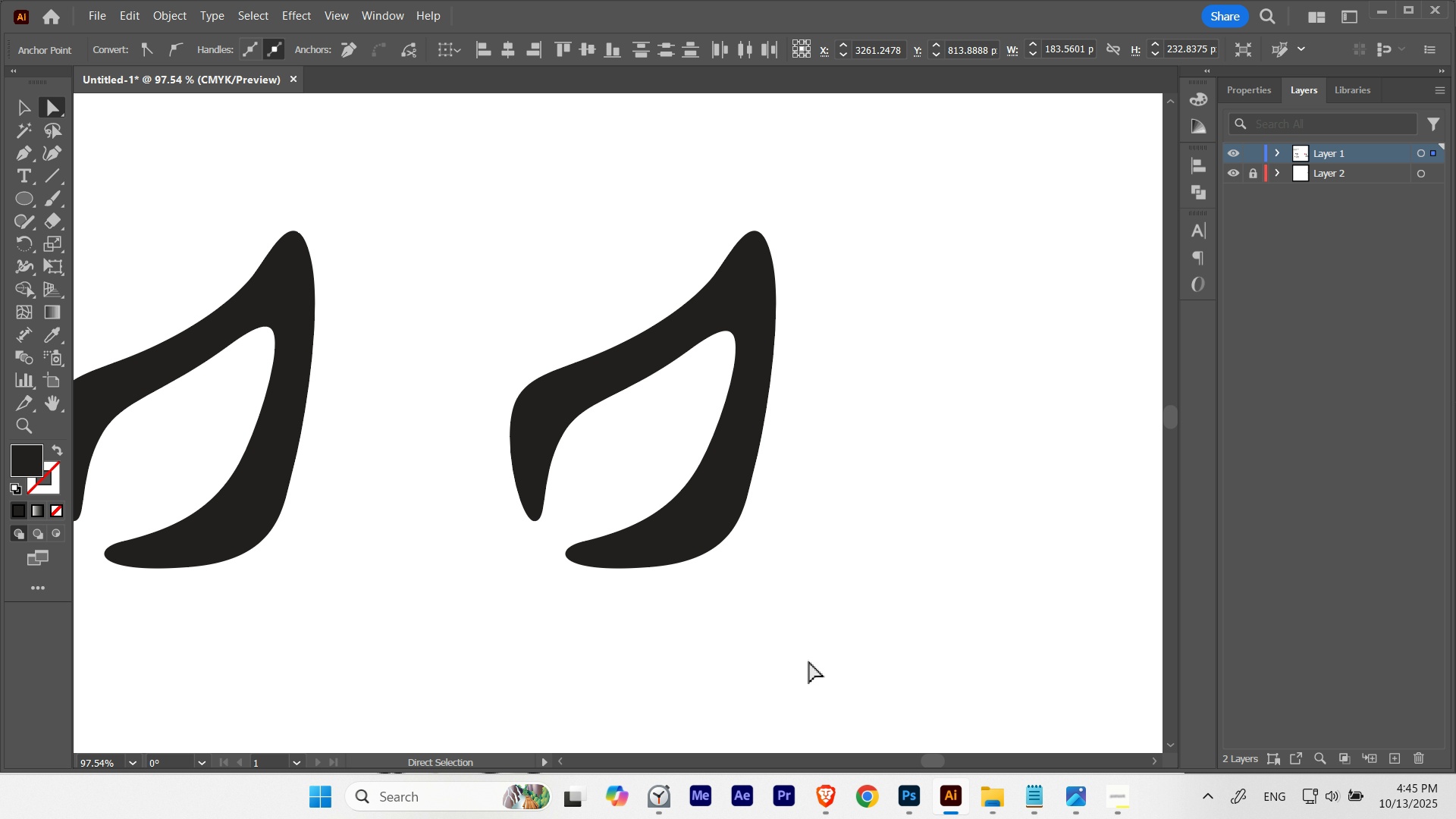 
key(ArrowLeft)
 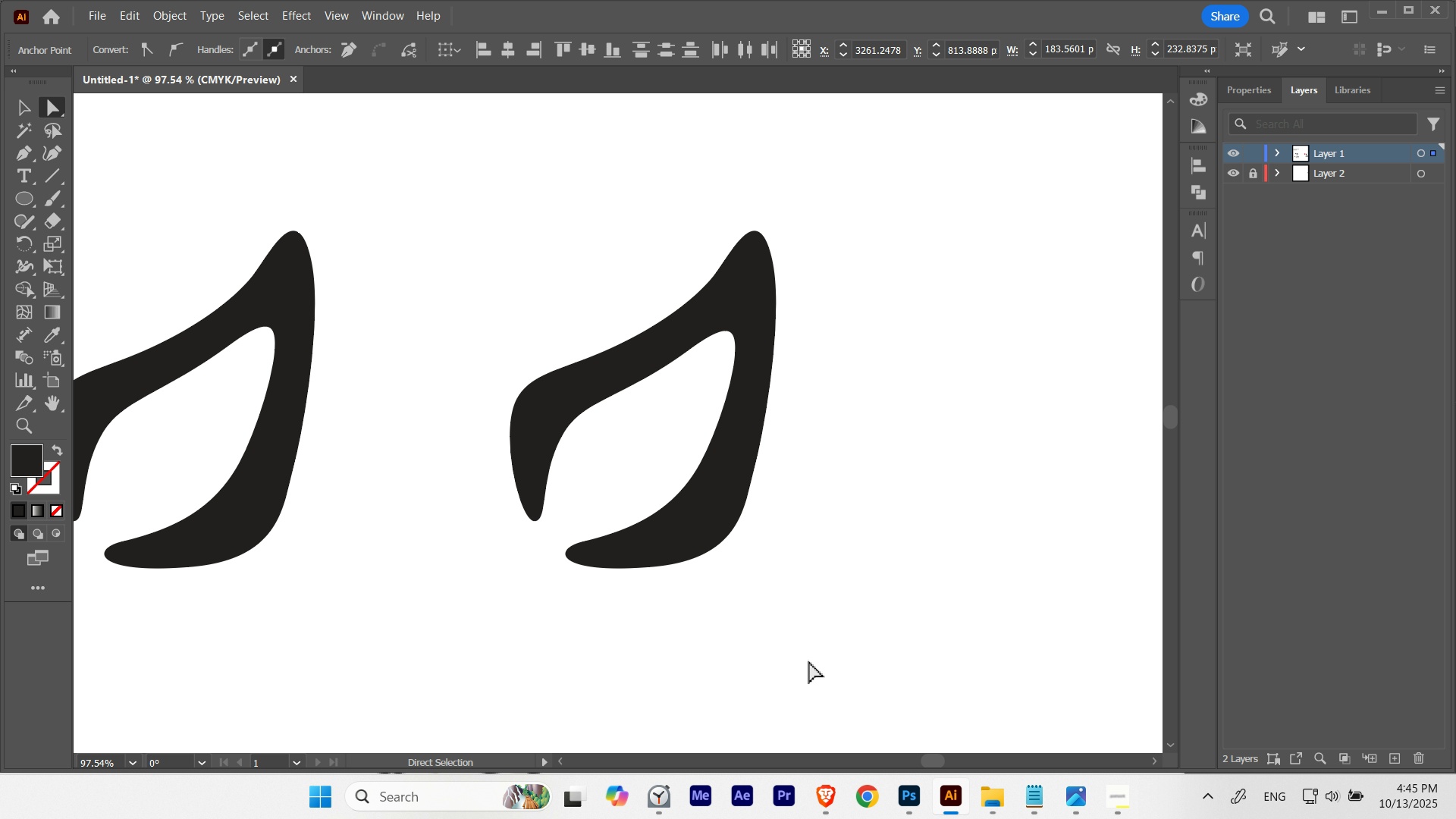 
key(ArrowDown)
 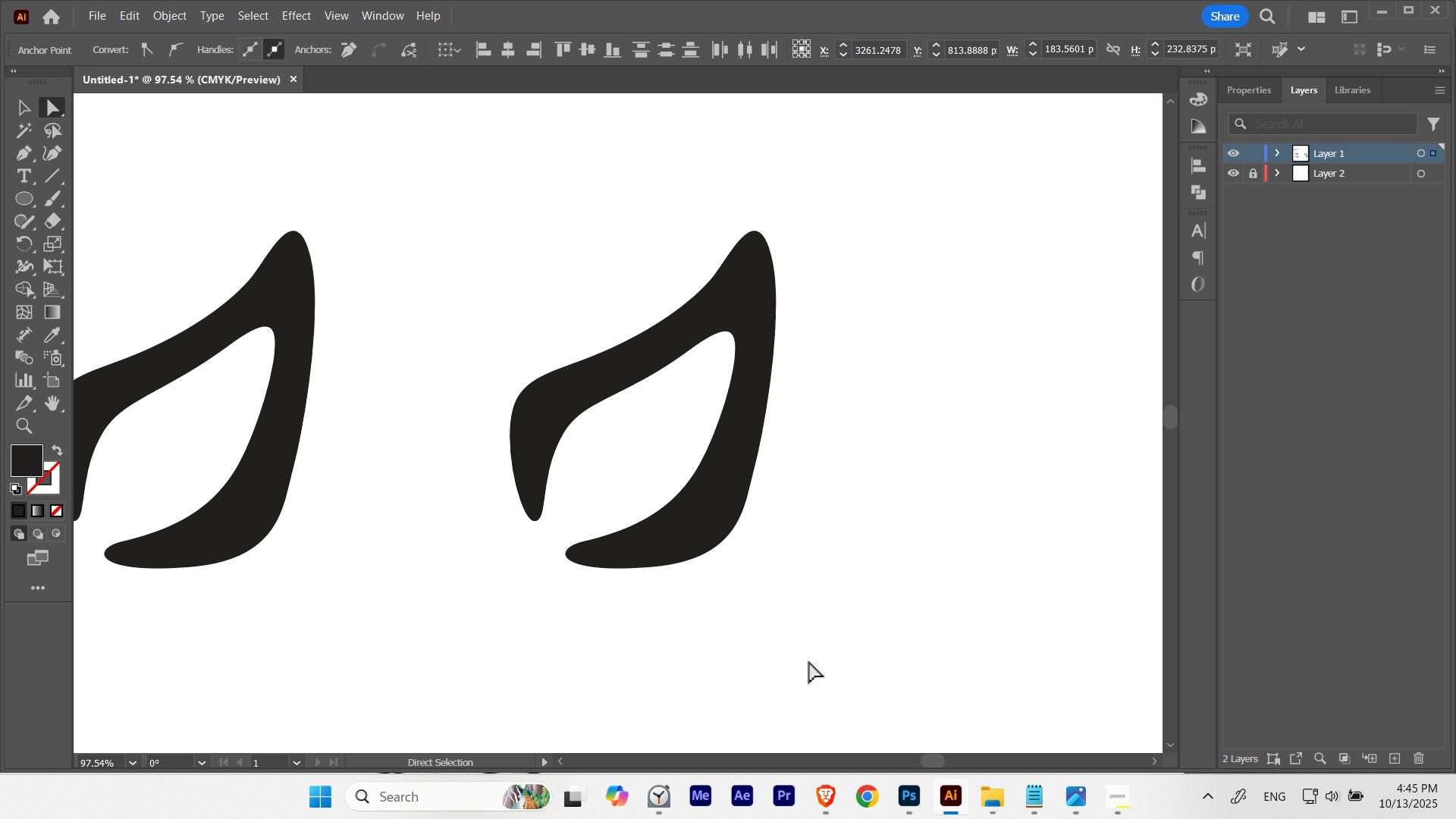 
key(ArrowDown)
 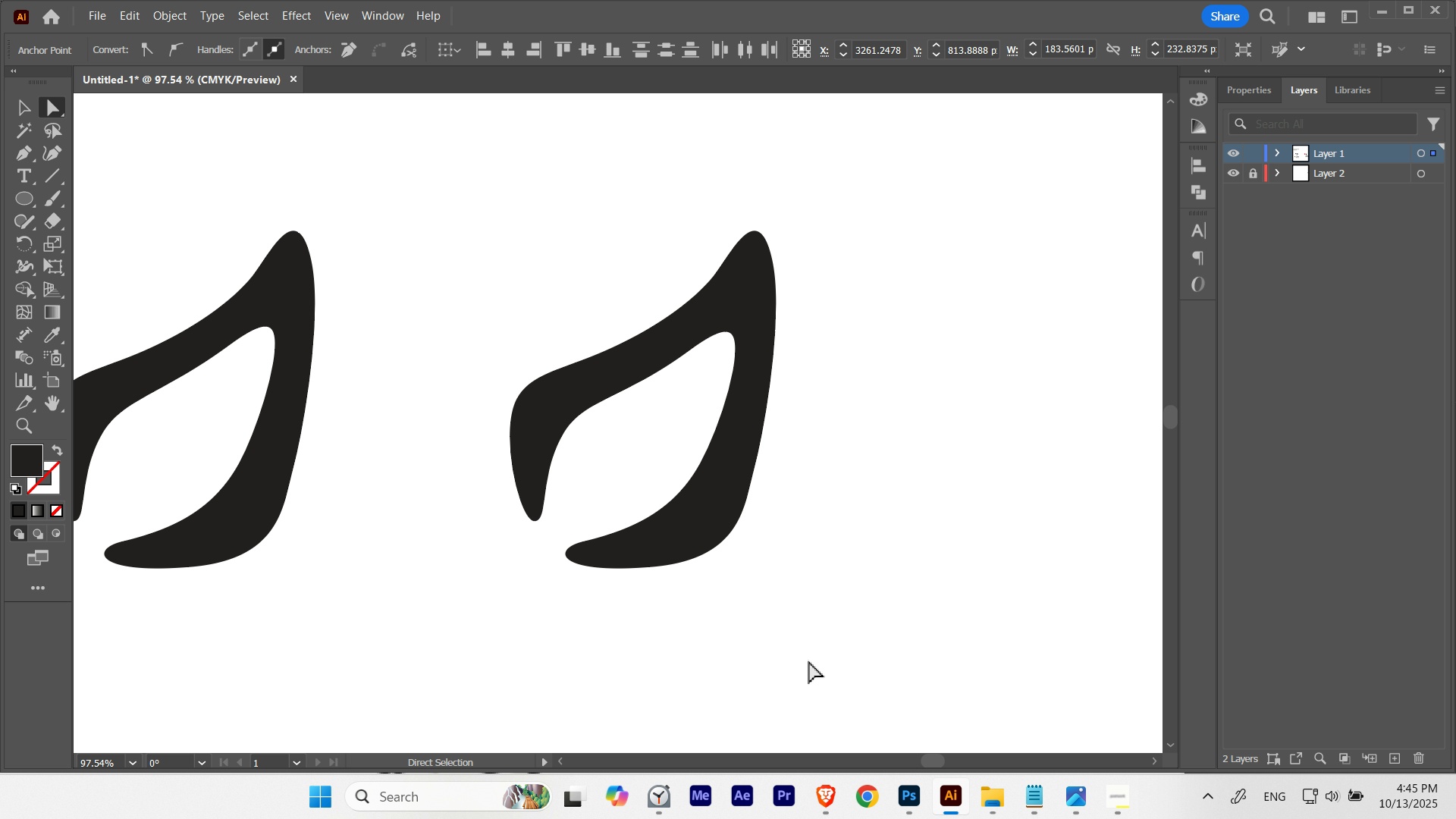 
key(ArrowDown)
 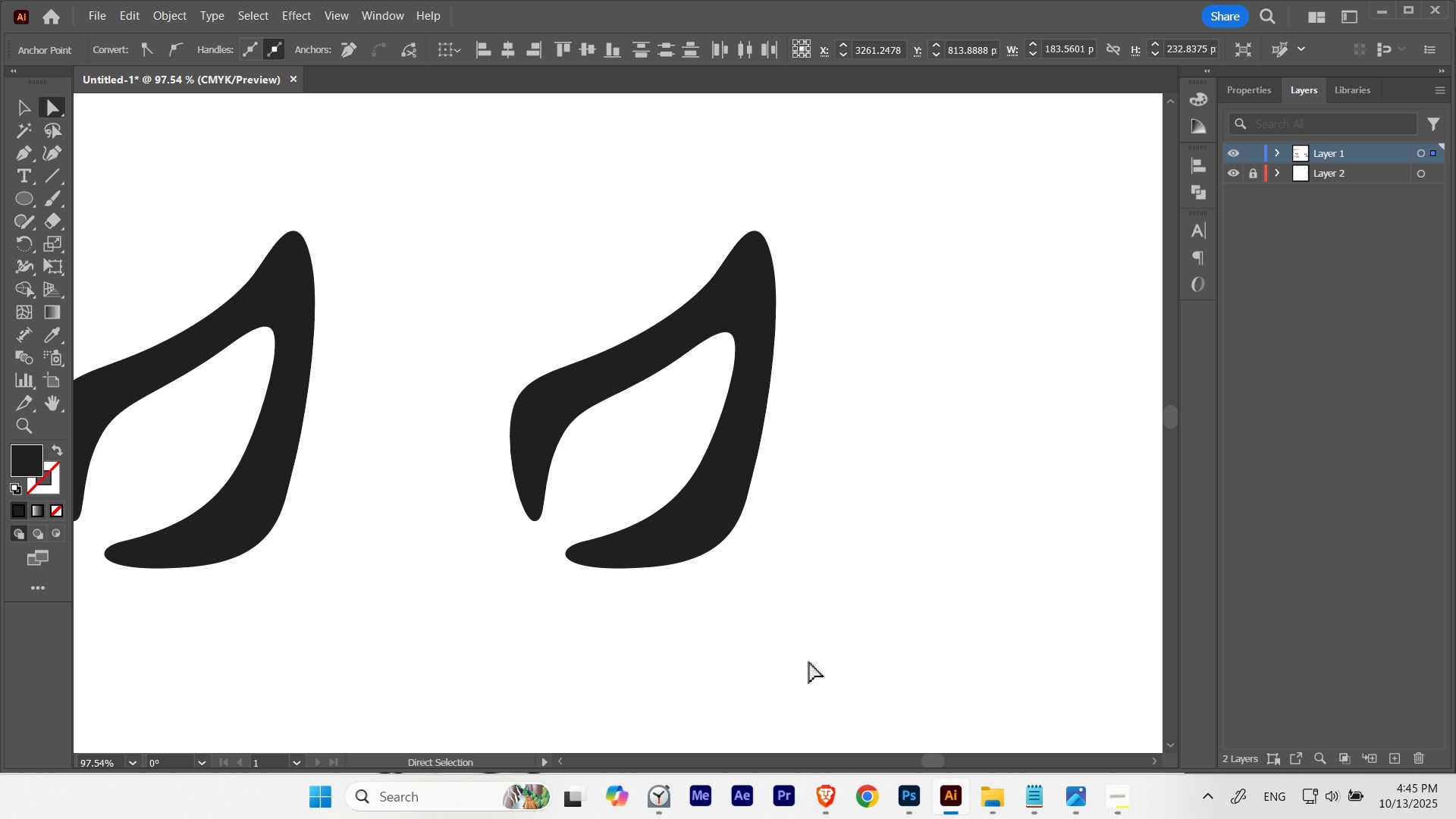 
key(ArrowDown)
 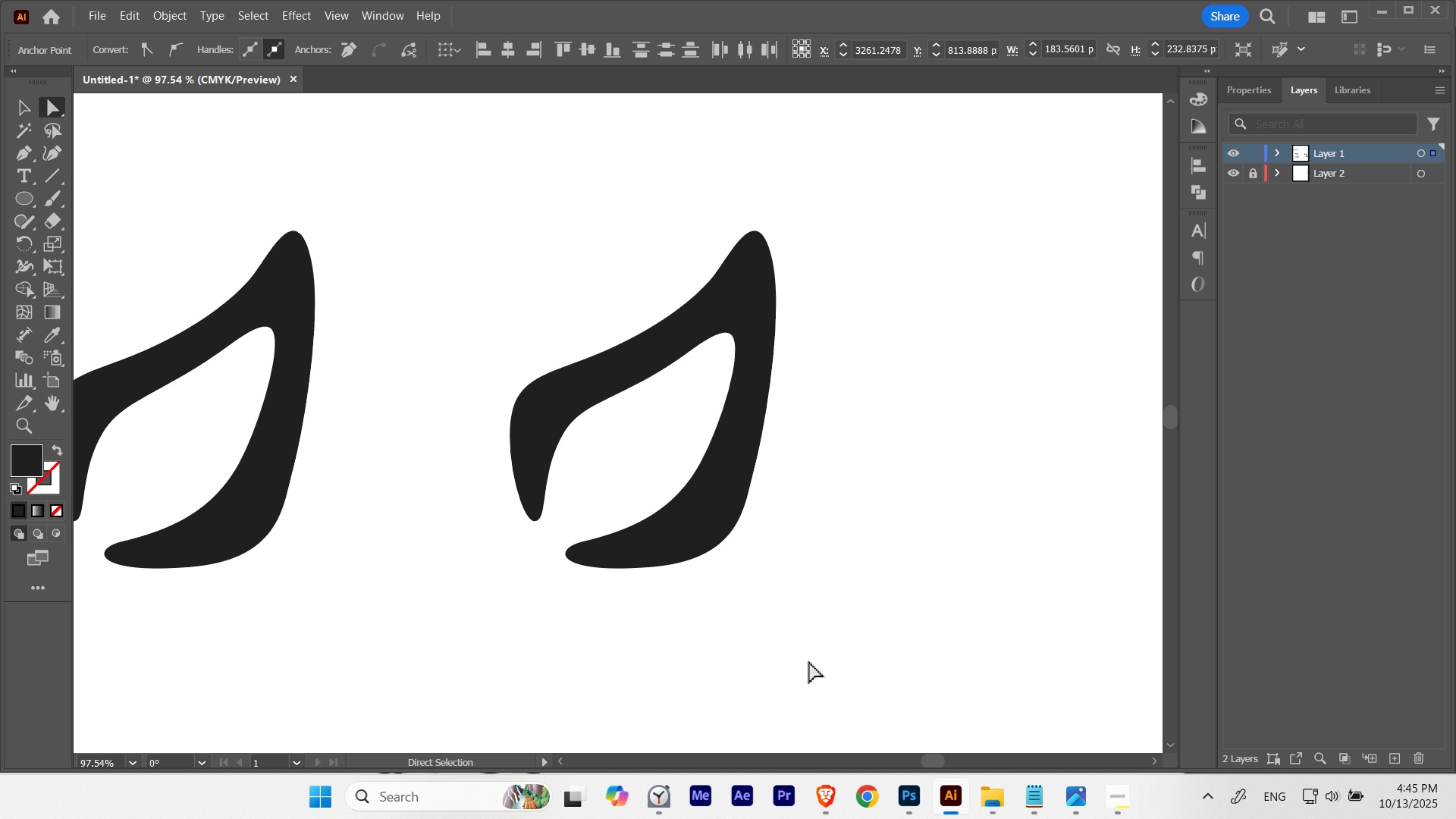 
key(ArrowLeft)
 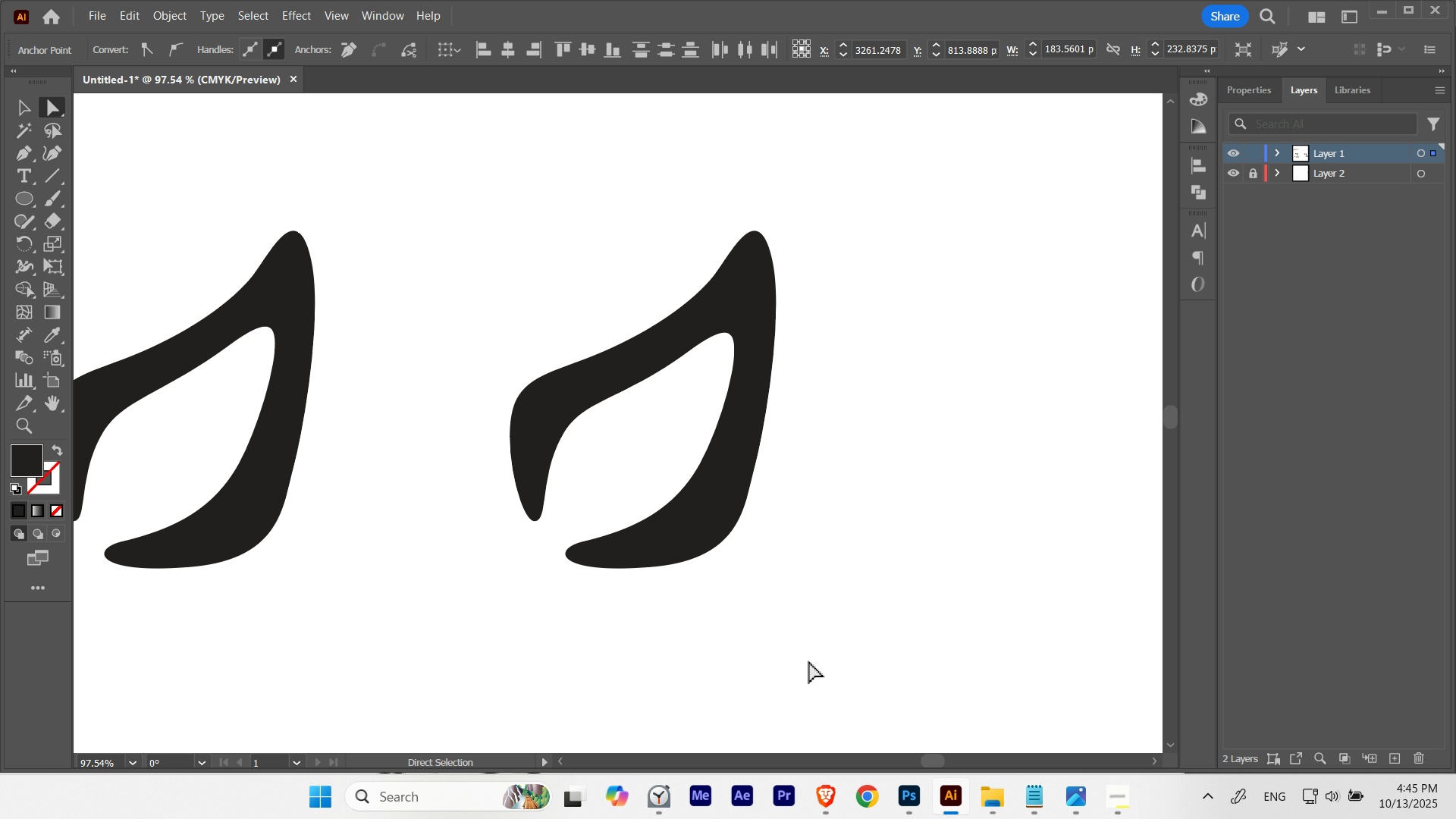 
key(ArrowLeft)
 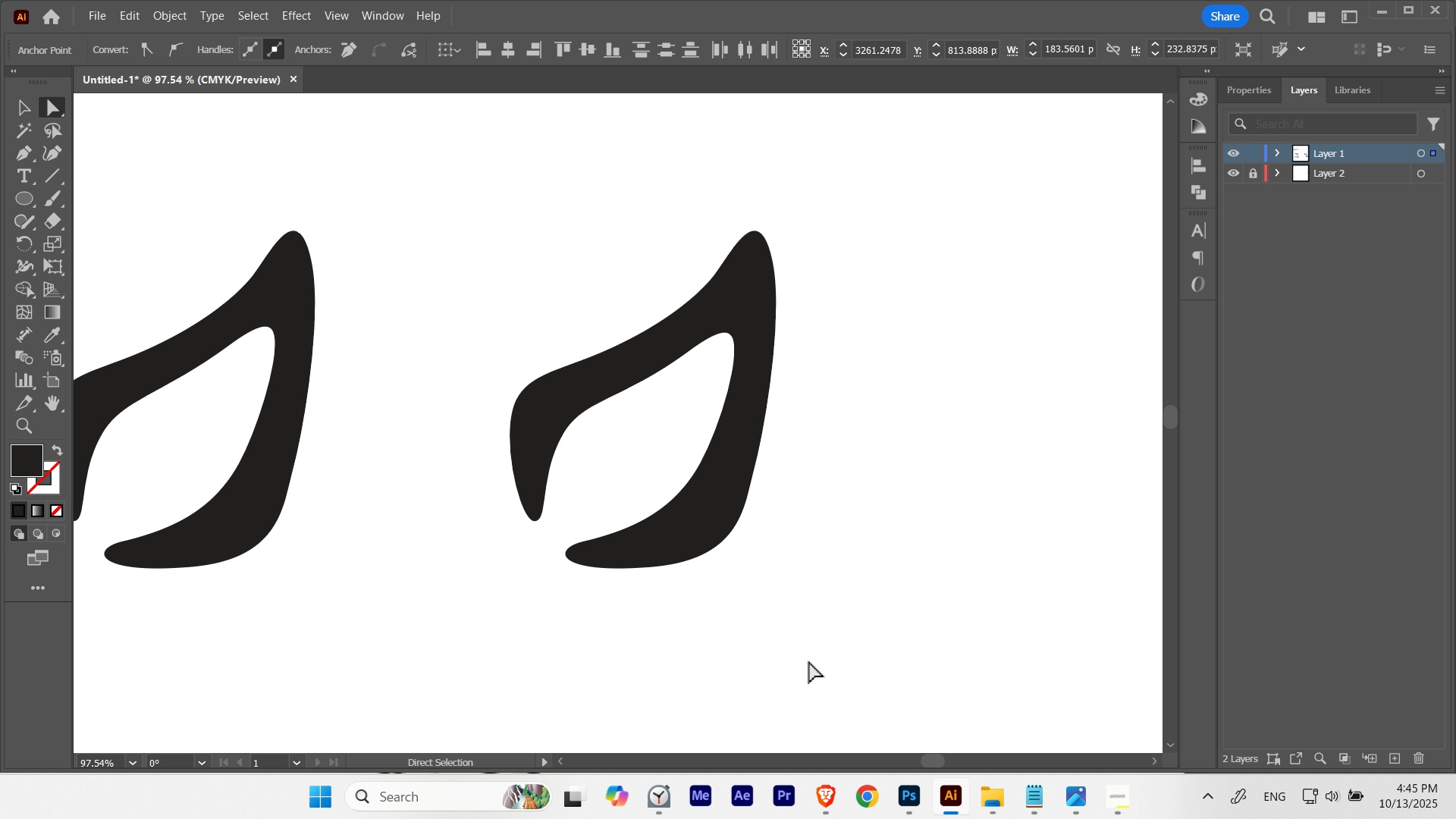 
key(ArrowLeft)
 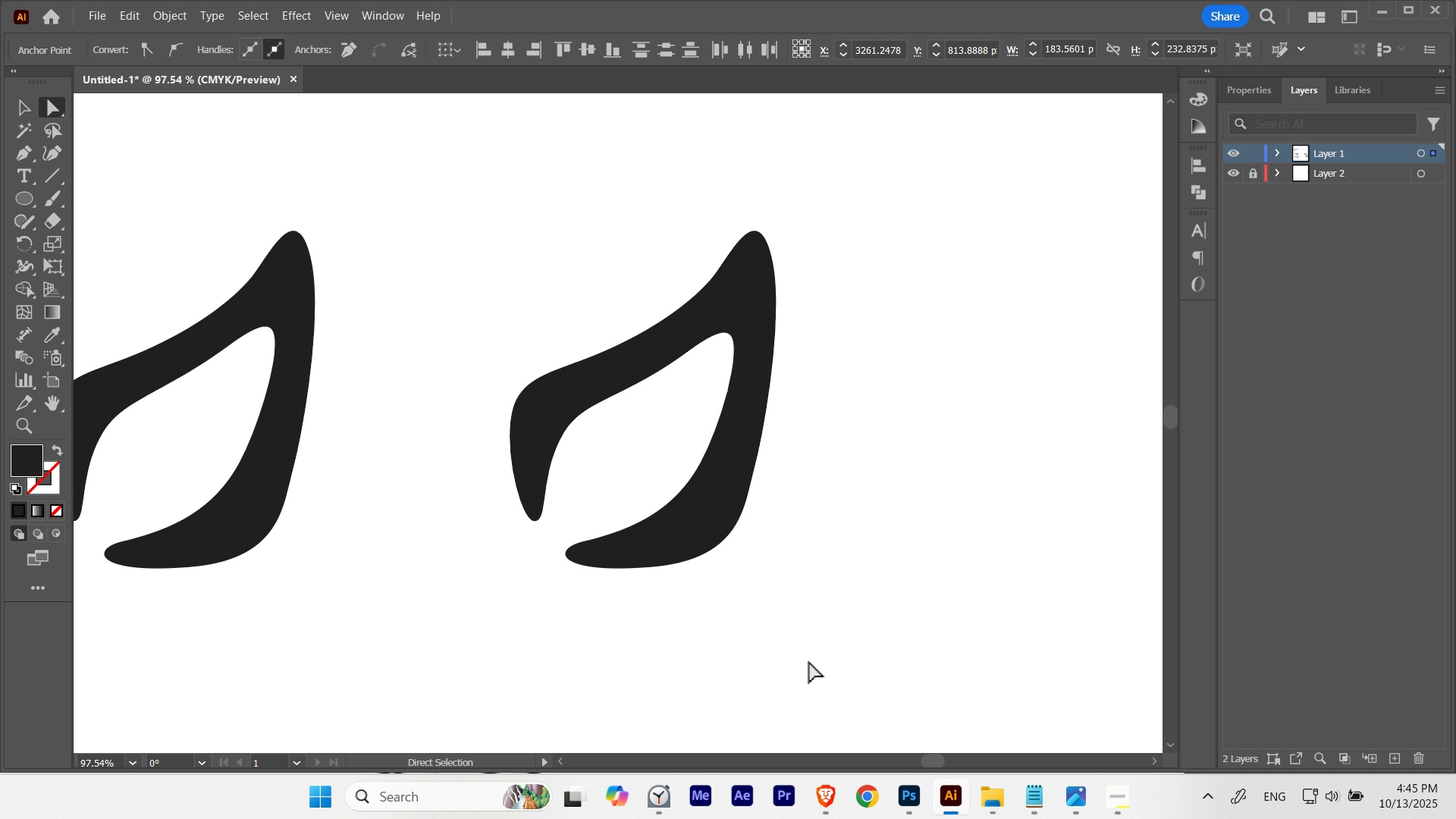 
key(ArrowLeft)
 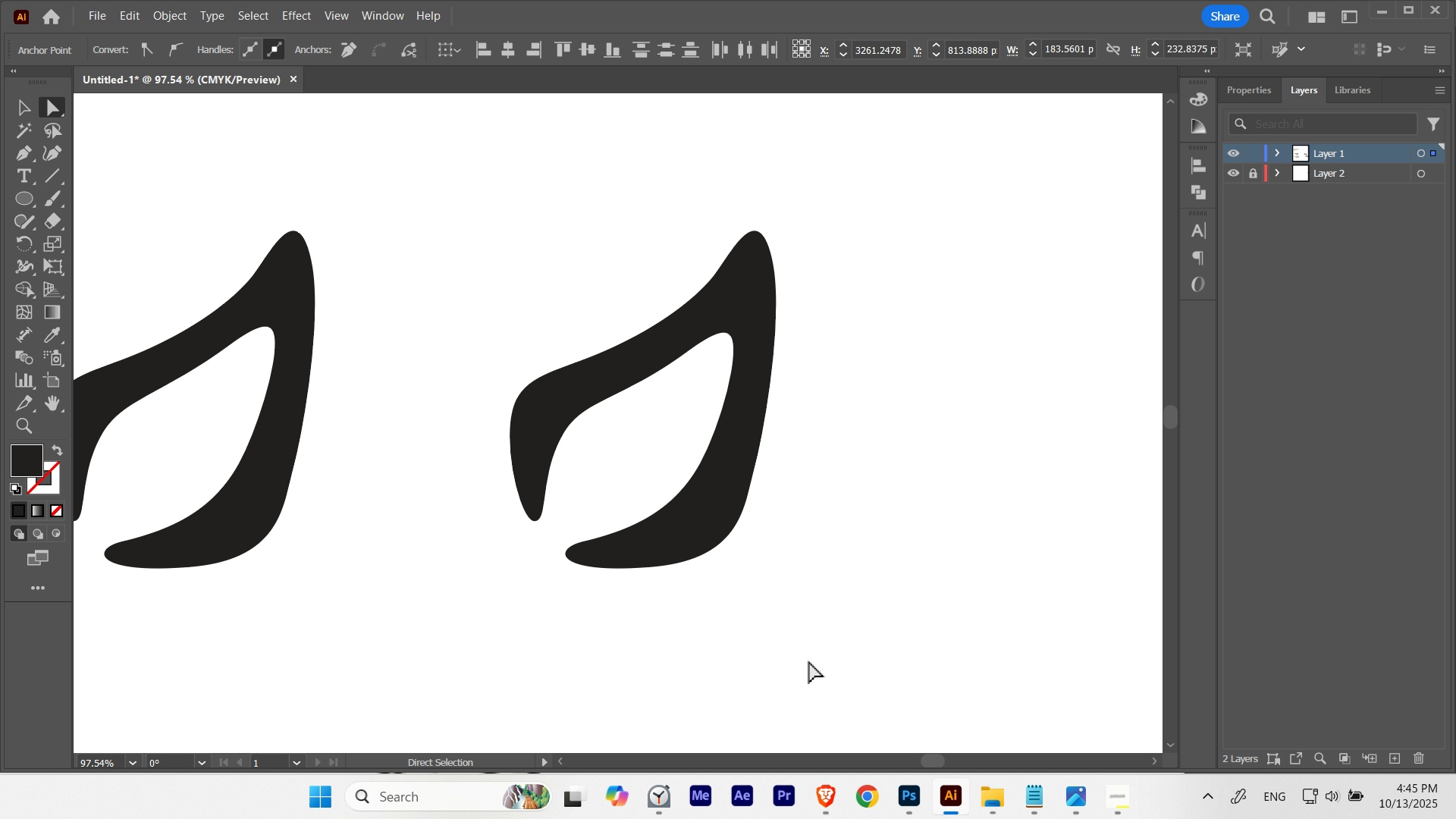 
key(ArrowDown)
 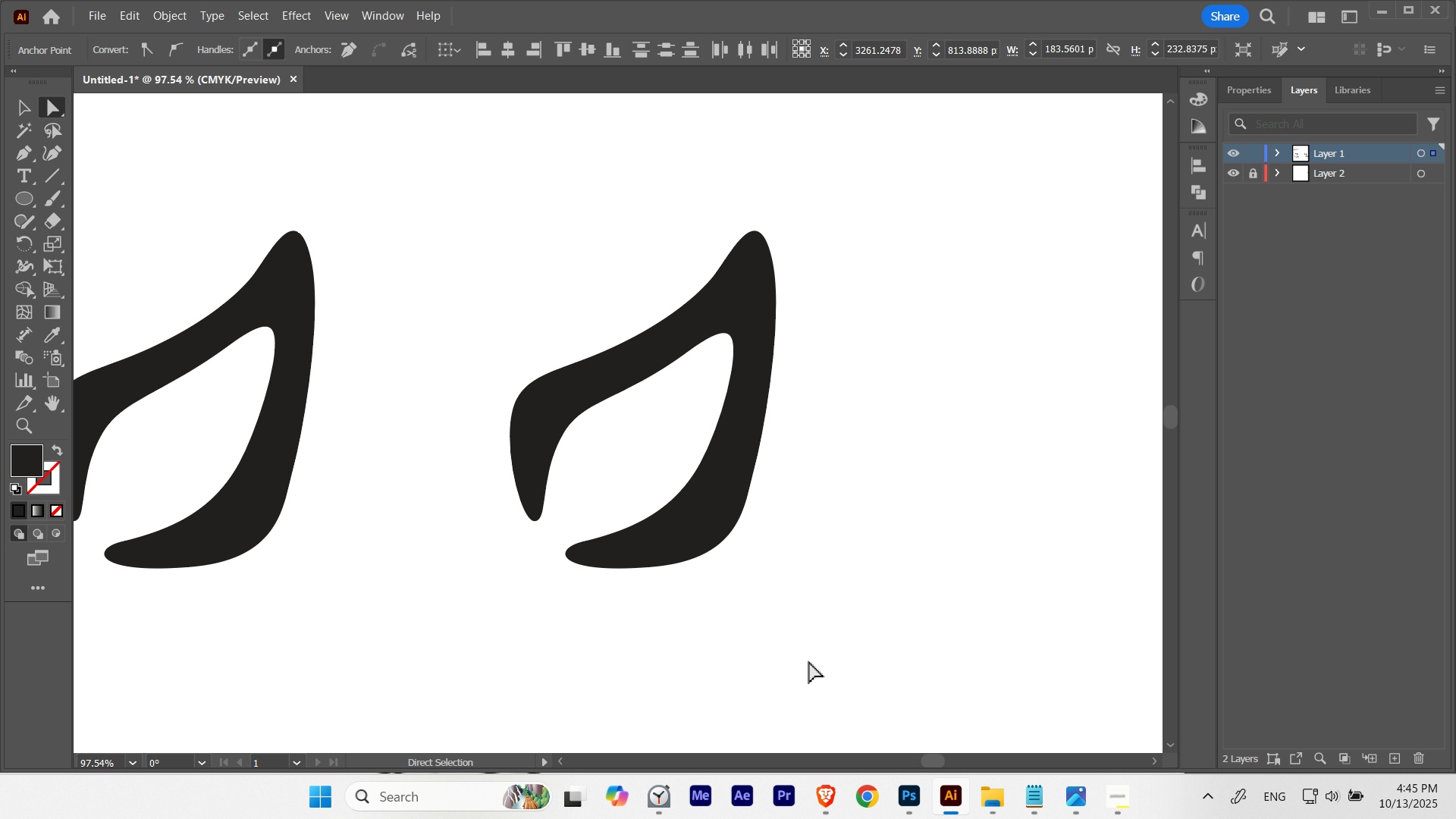 
key(ArrowDown)
 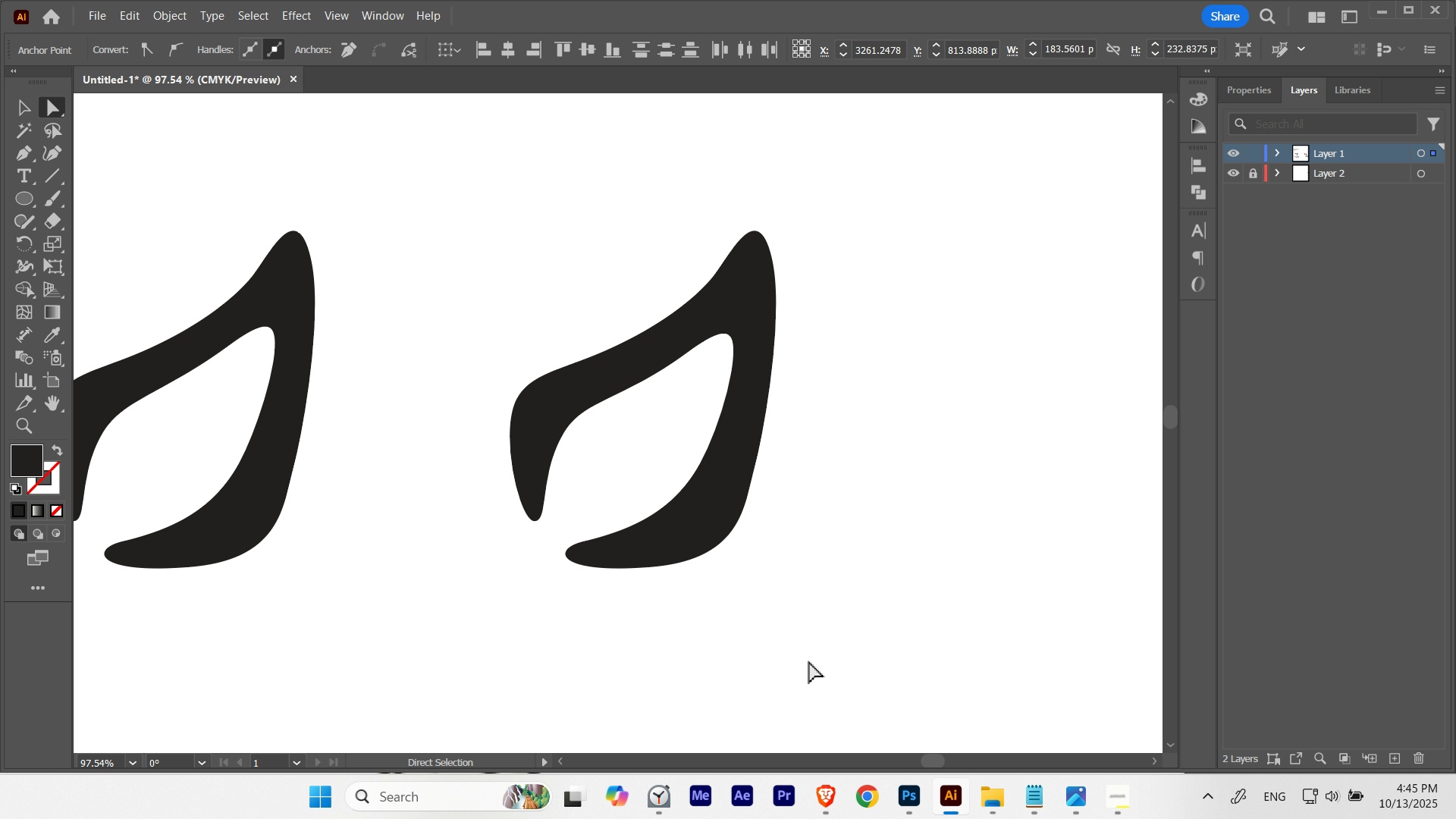 
key(ArrowDown)
 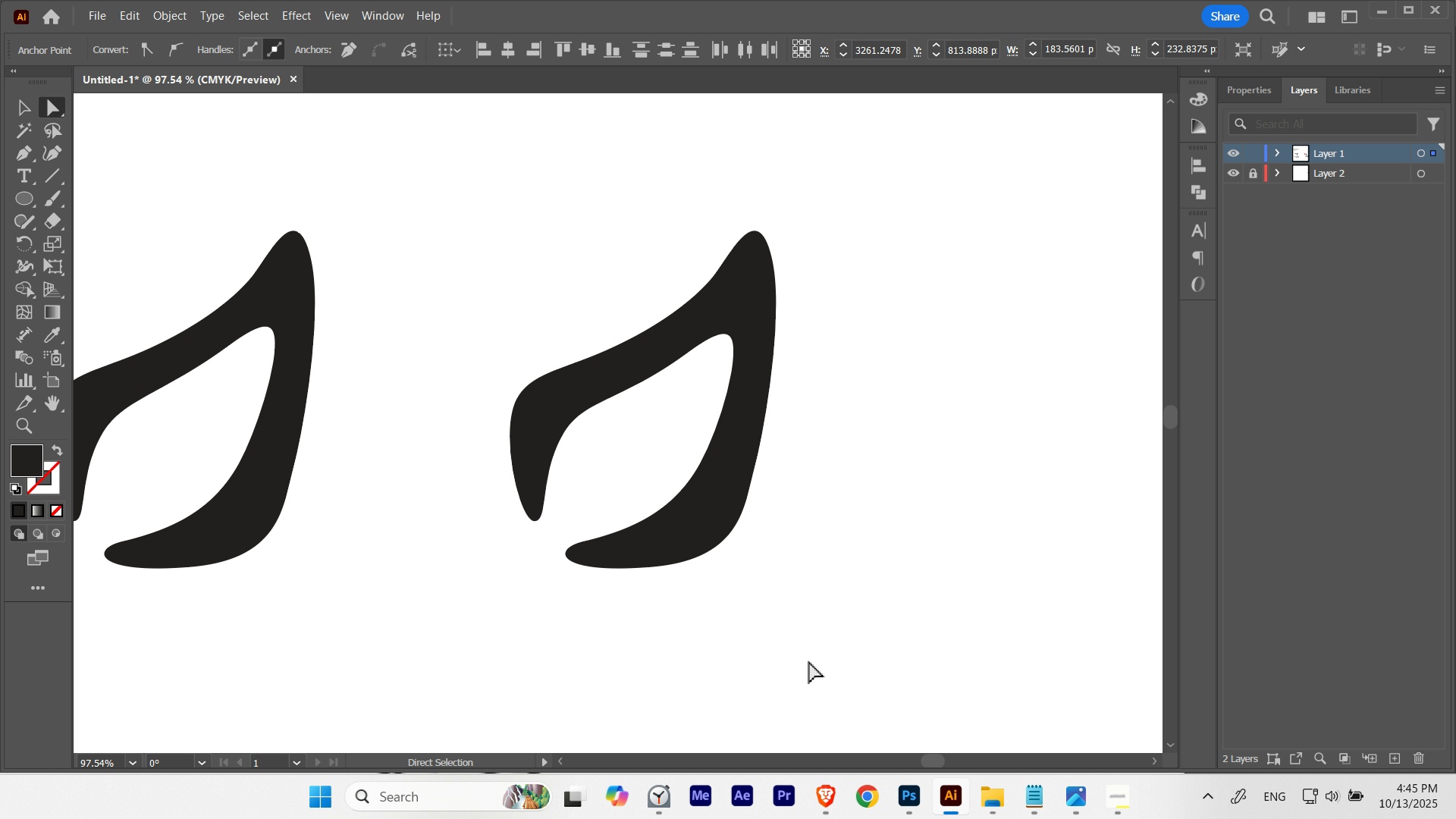 
key(ArrowDown)
 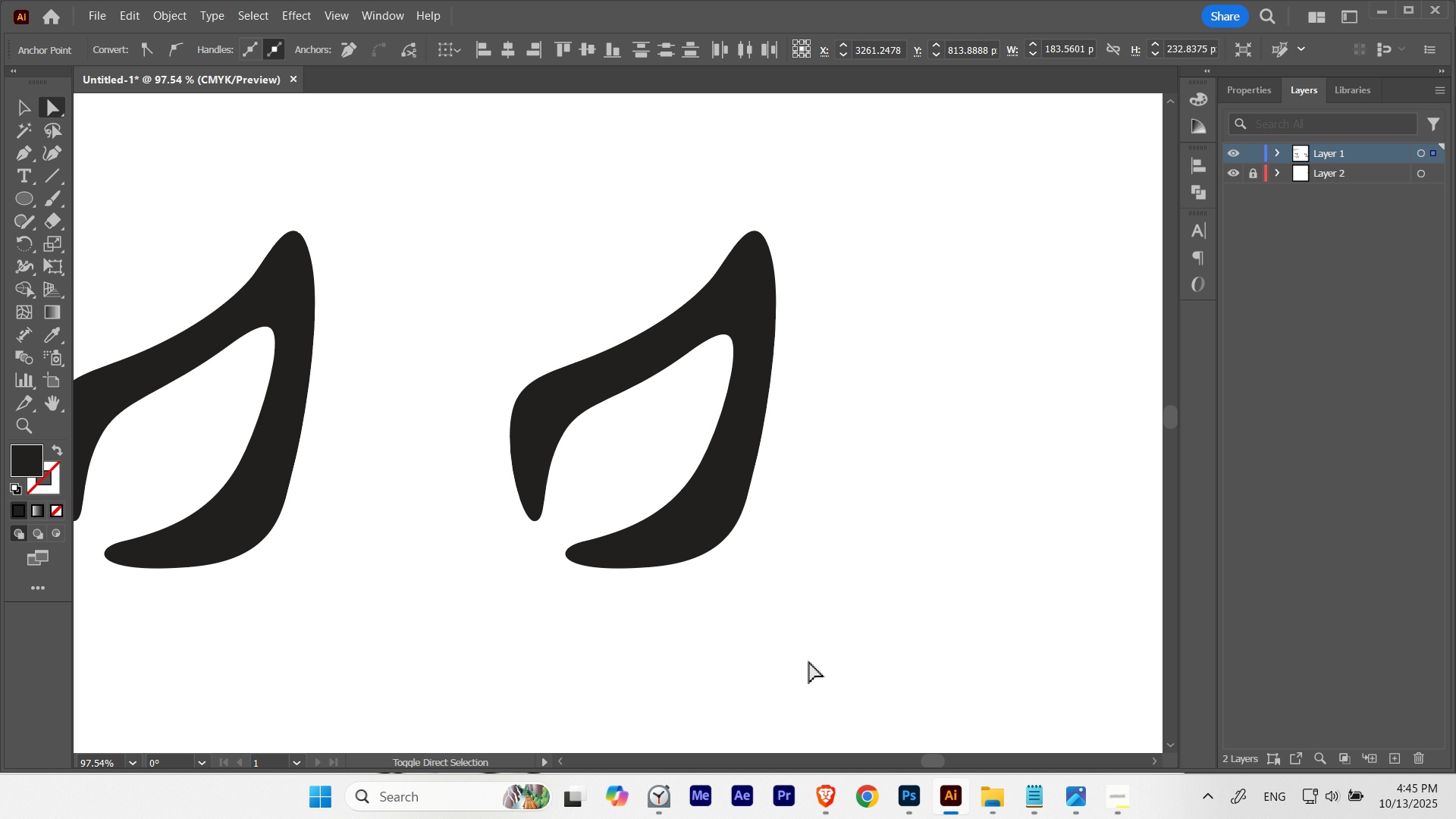 
key(Shift+ArrowDown)
 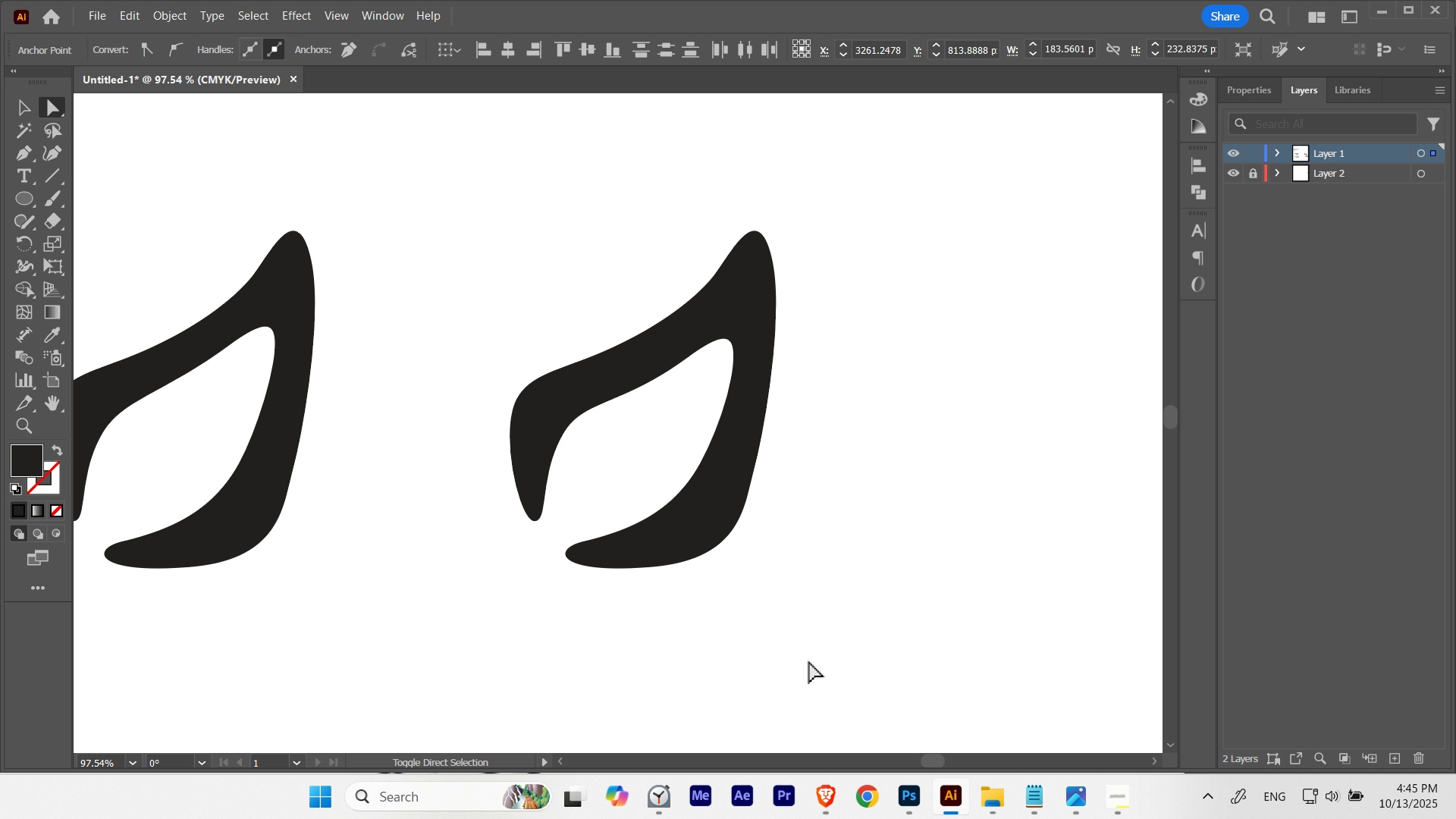 
key(Shift+ArrowDown)
 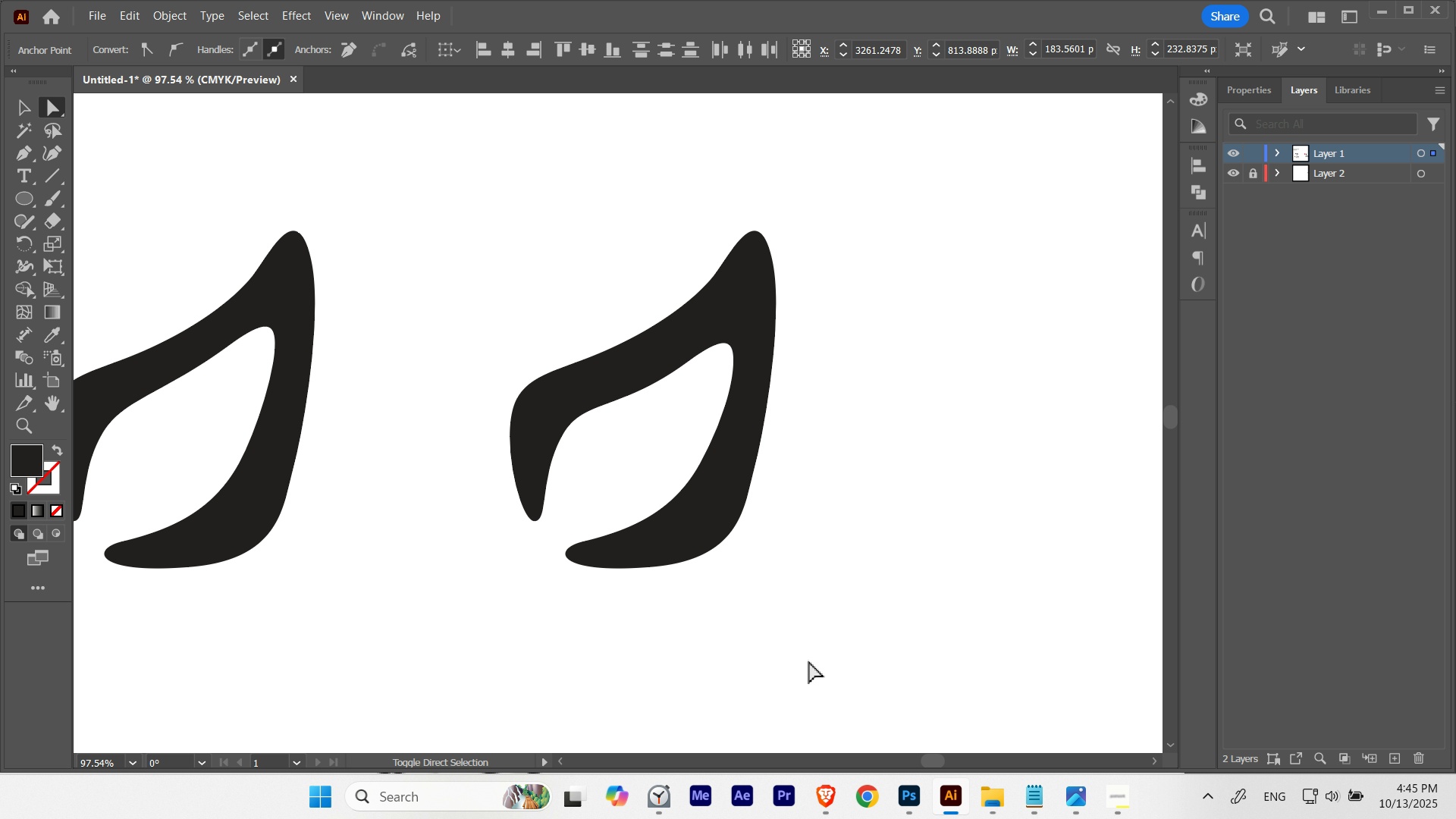 
key(Shift+ArrowUp)
 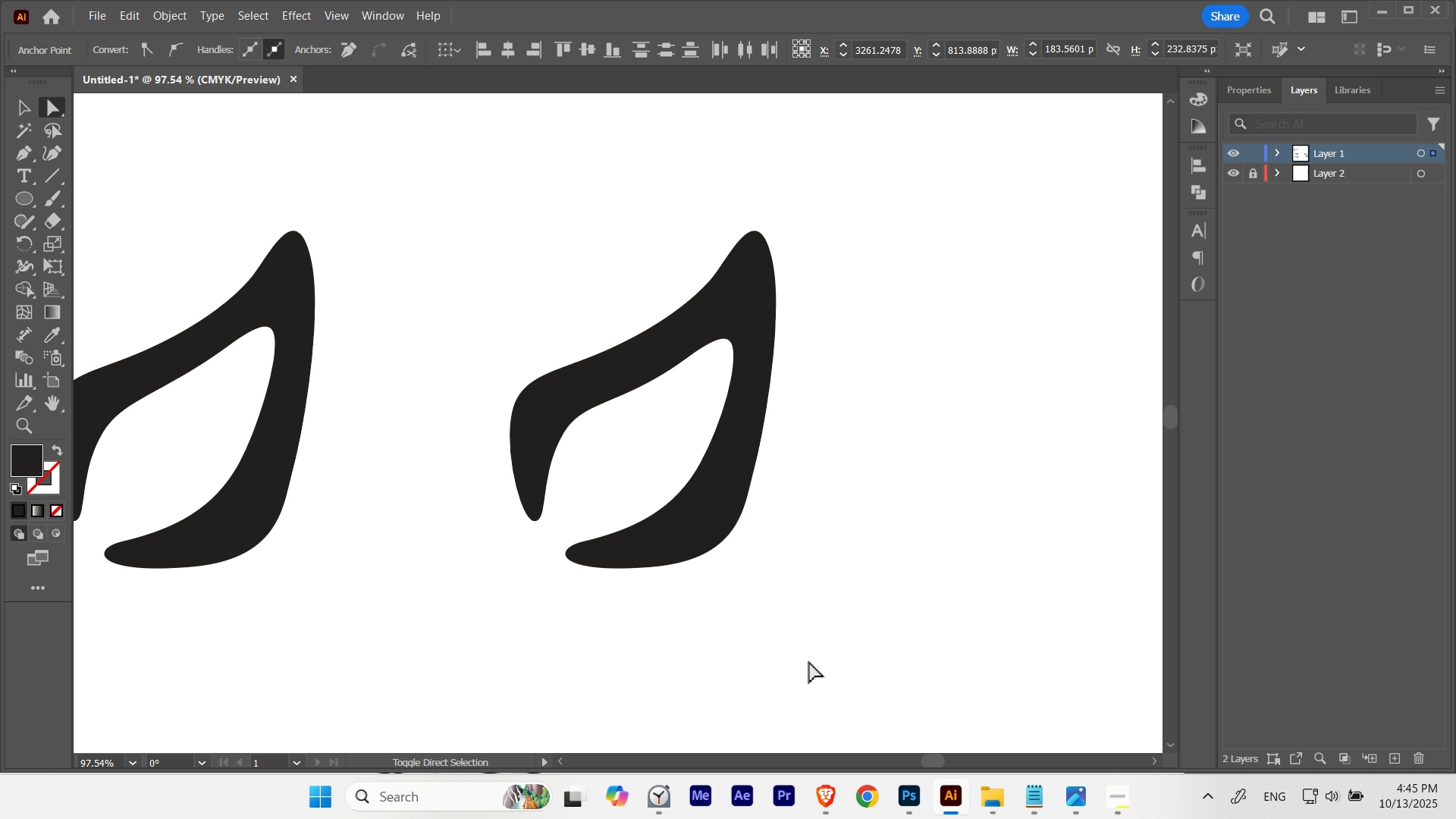 
key(Shift+ArrowUp)
 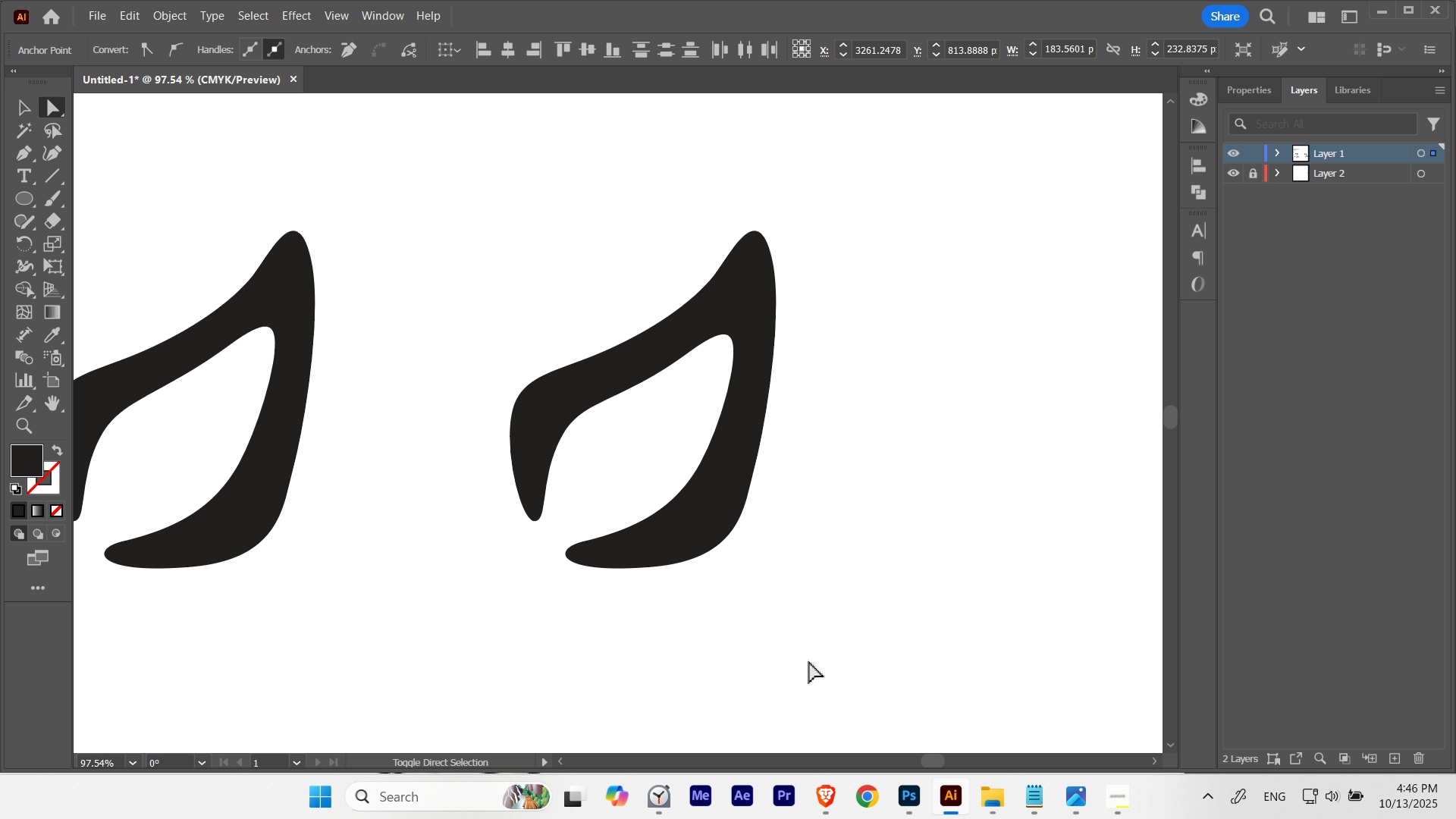 
key(Shift+ArrowUp)
 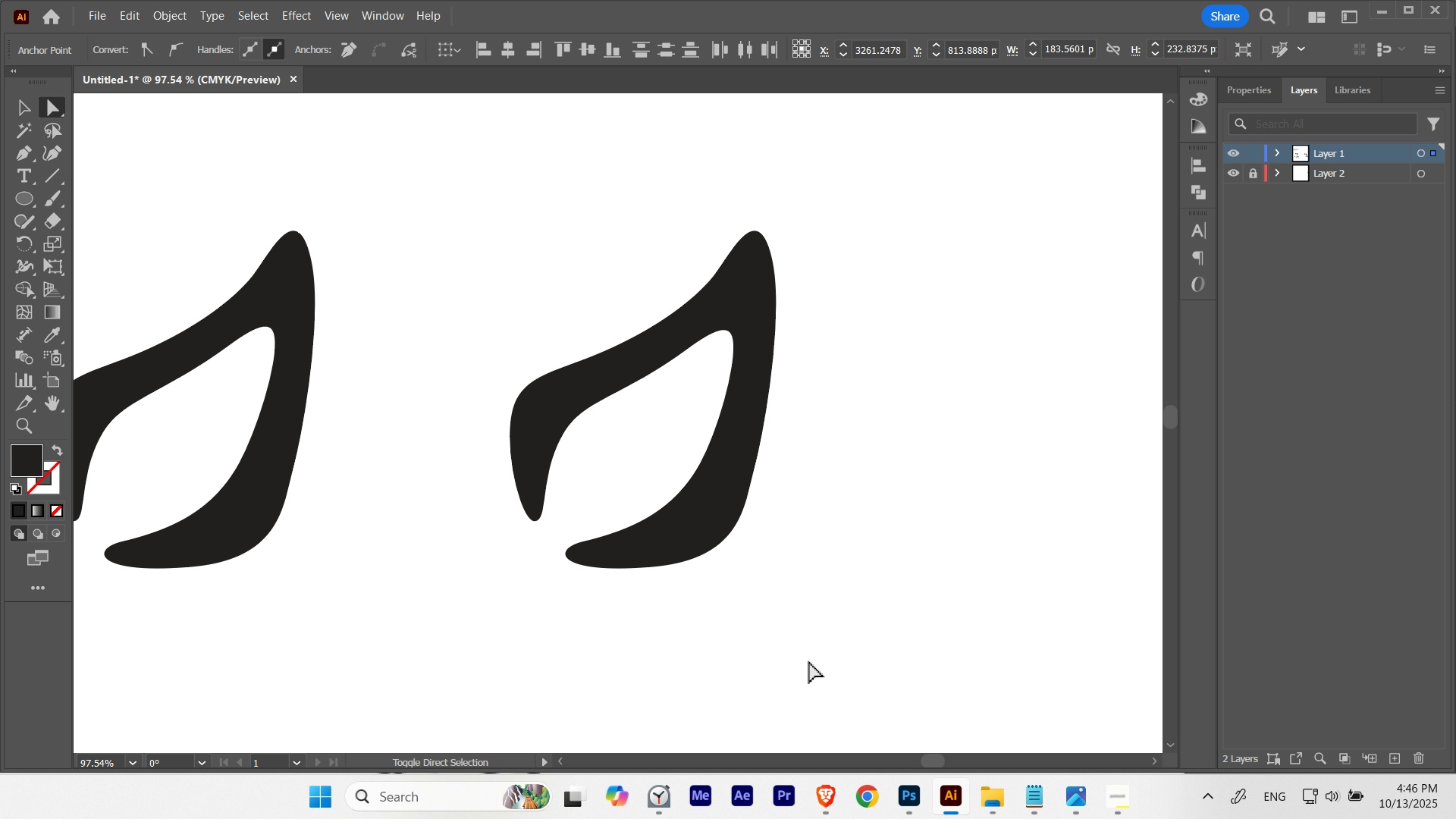 
key(Shift+ArrowLeft)
 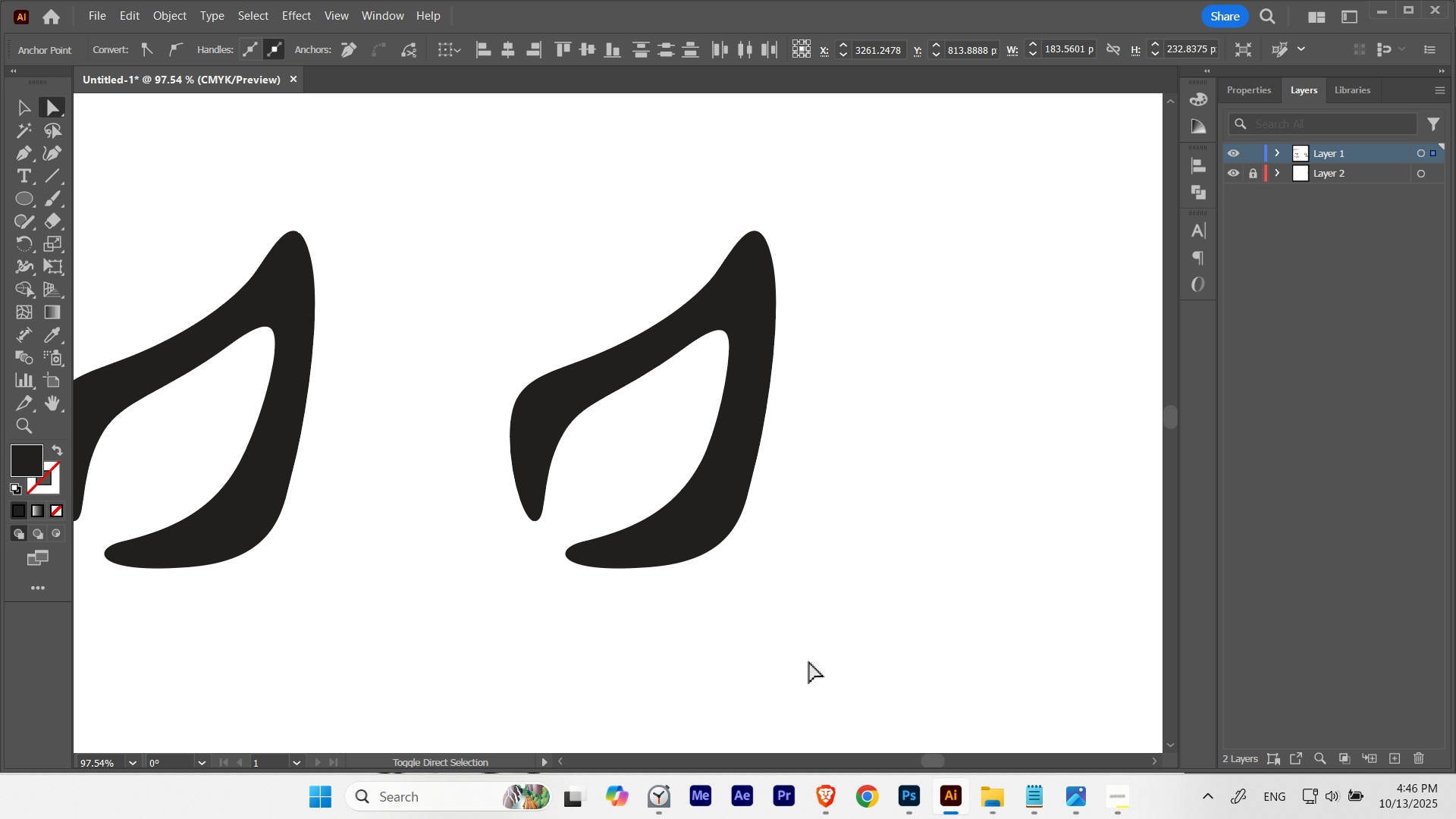 
key(Shift+ArrowRight)
 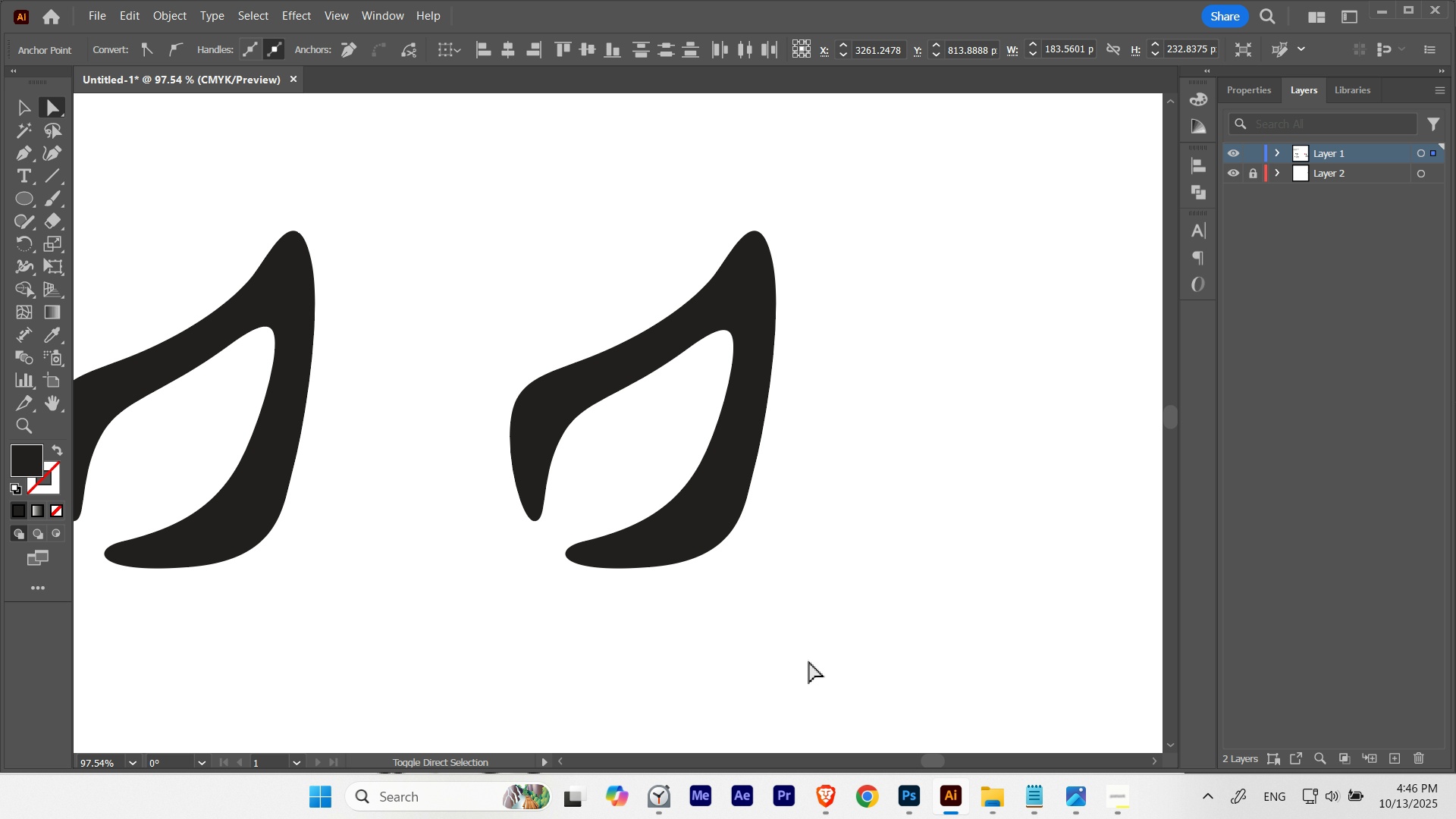 
key(Shift+ArrowDown)
 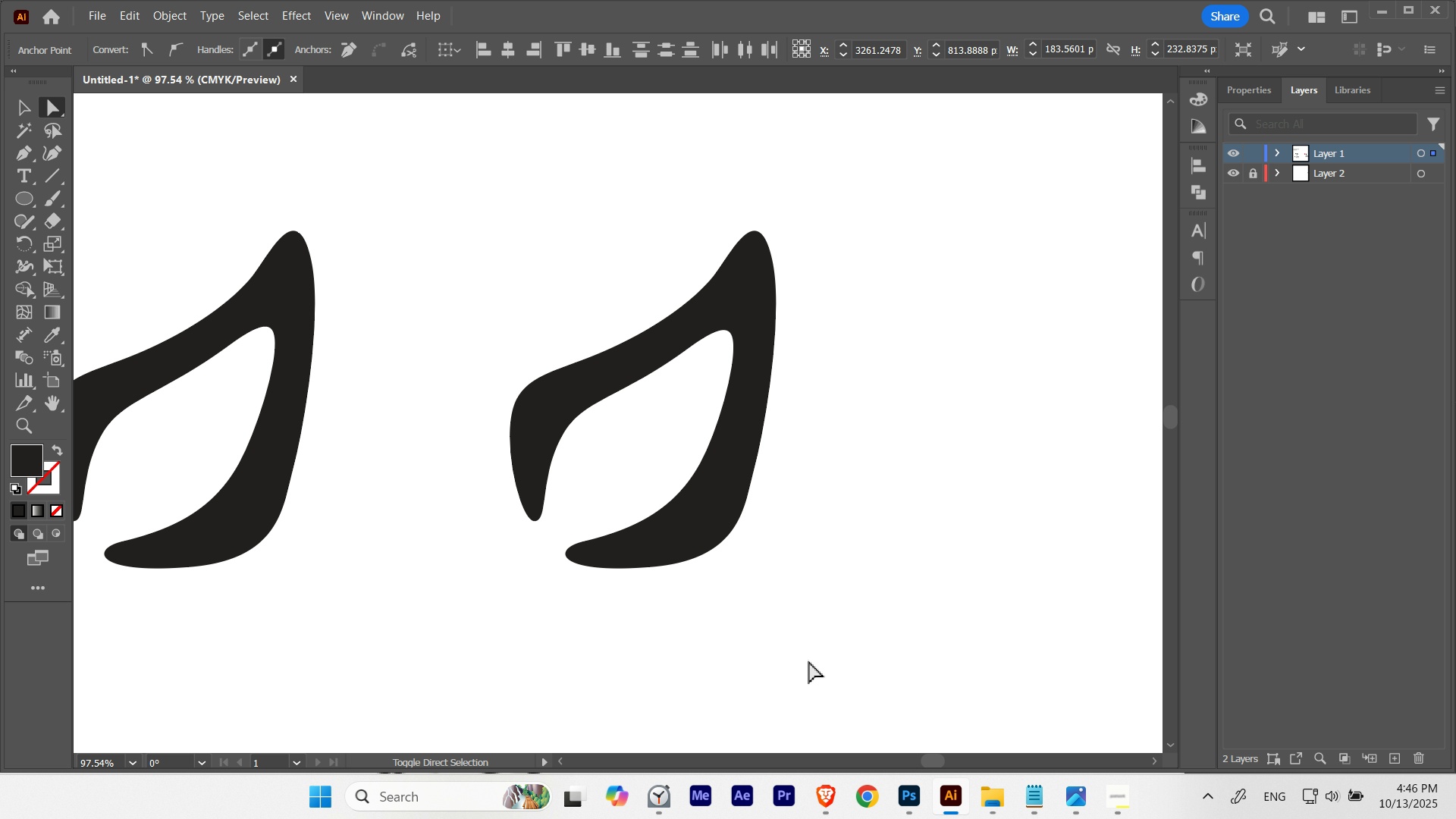 
key(Shift+ArrowUp)
 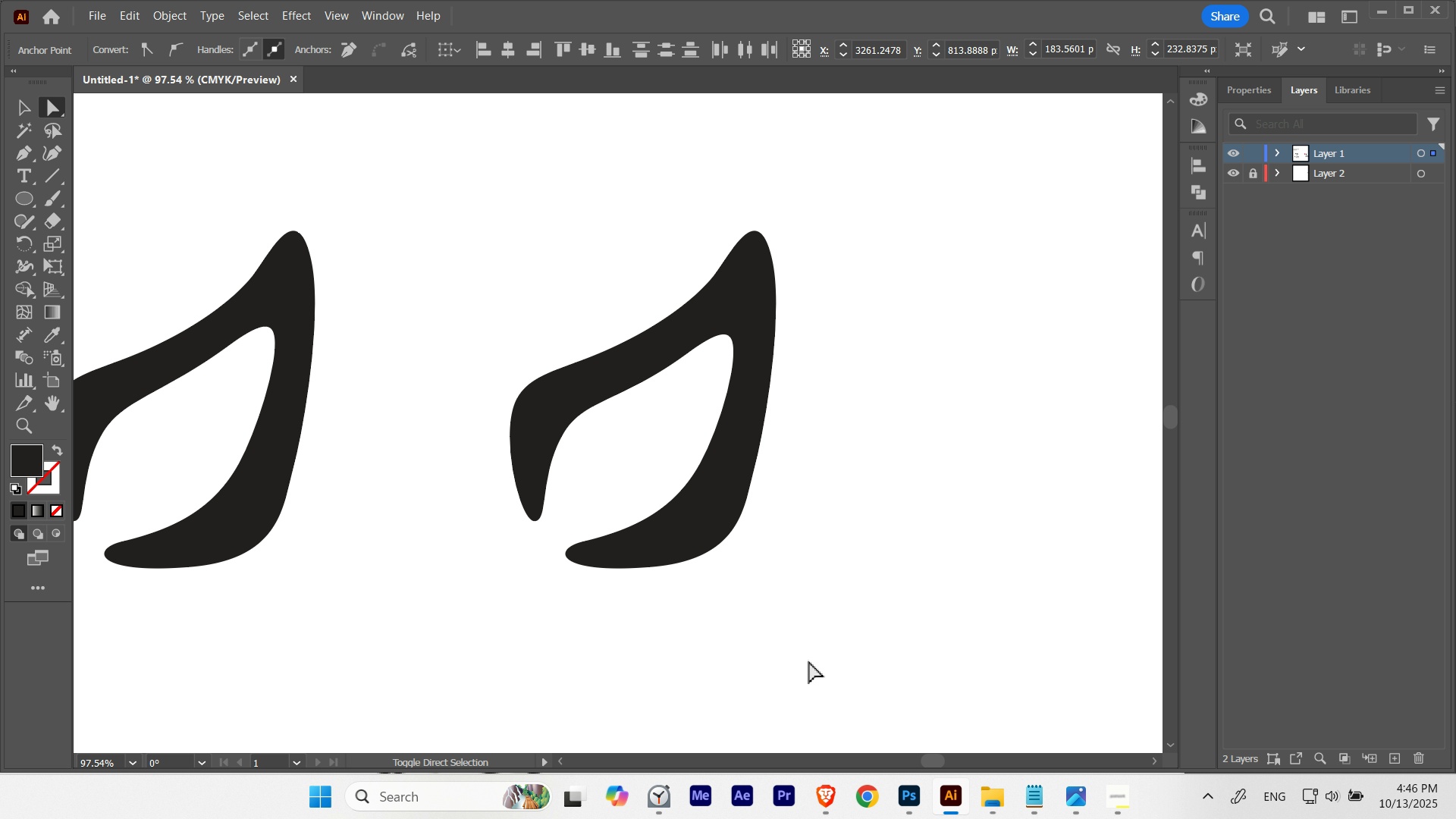 
key(Shift+ArrowDown)
 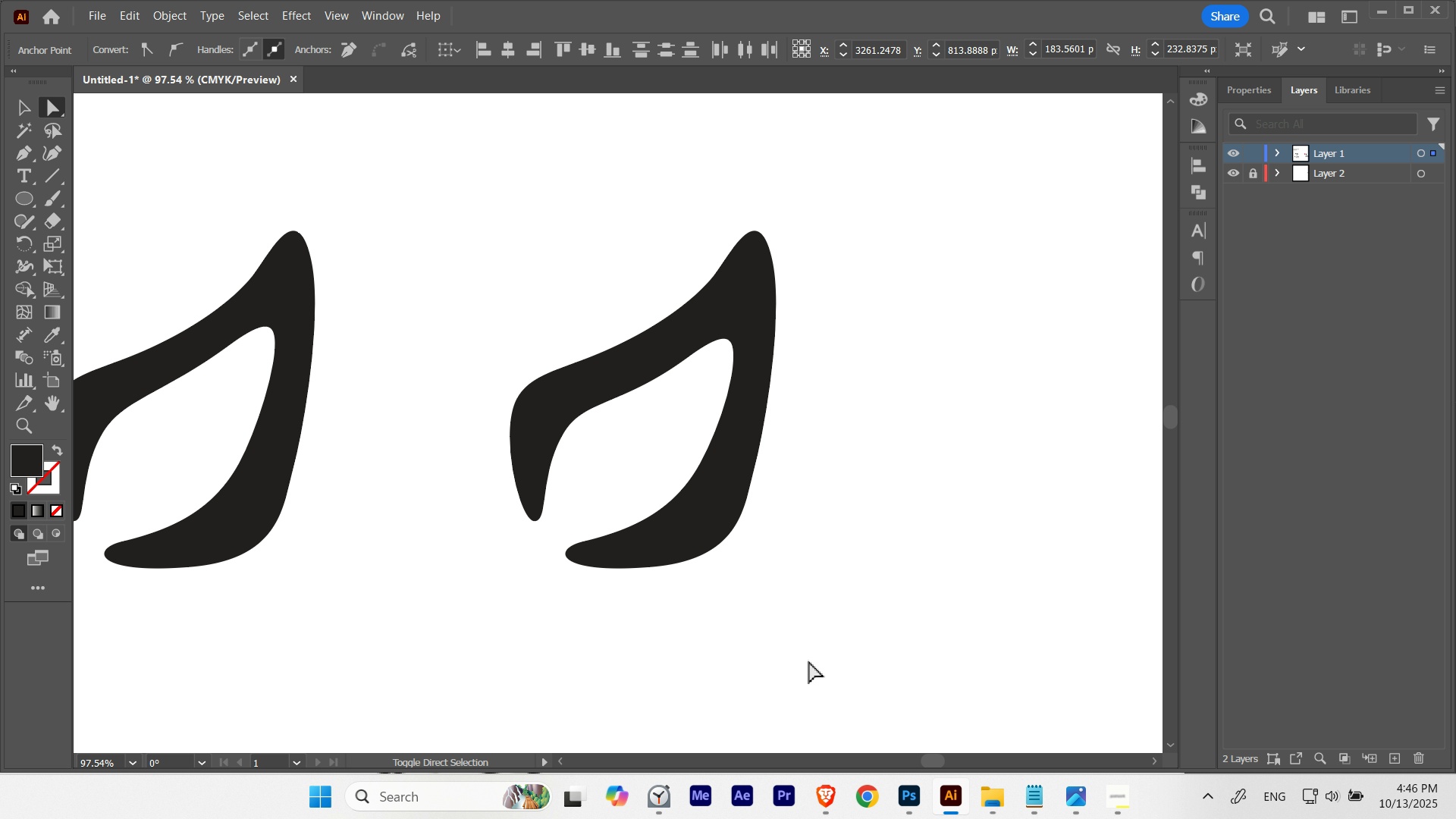 
key(Shift+ArrowDown)
 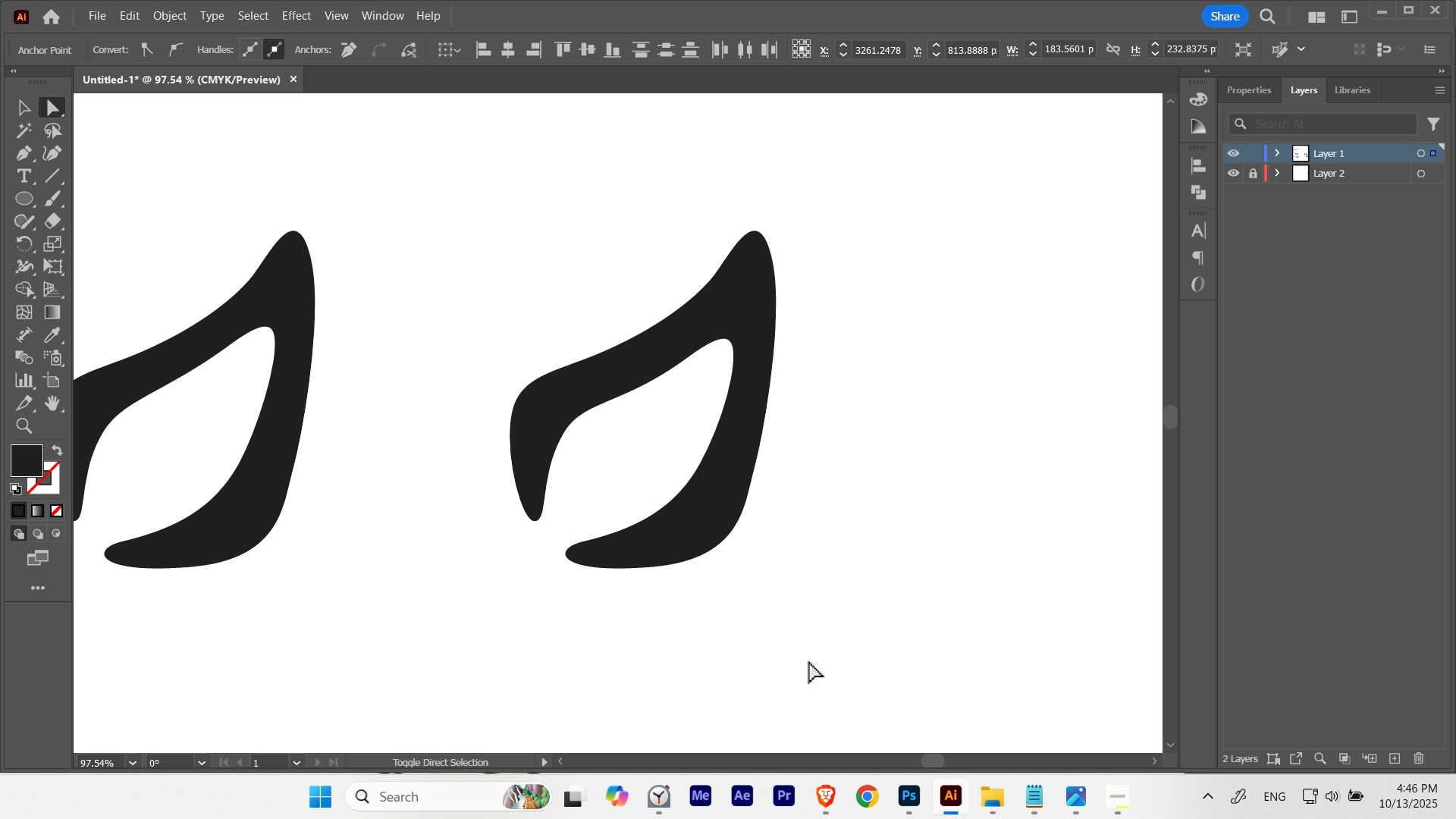 
key(Shift+ArrowUp)
 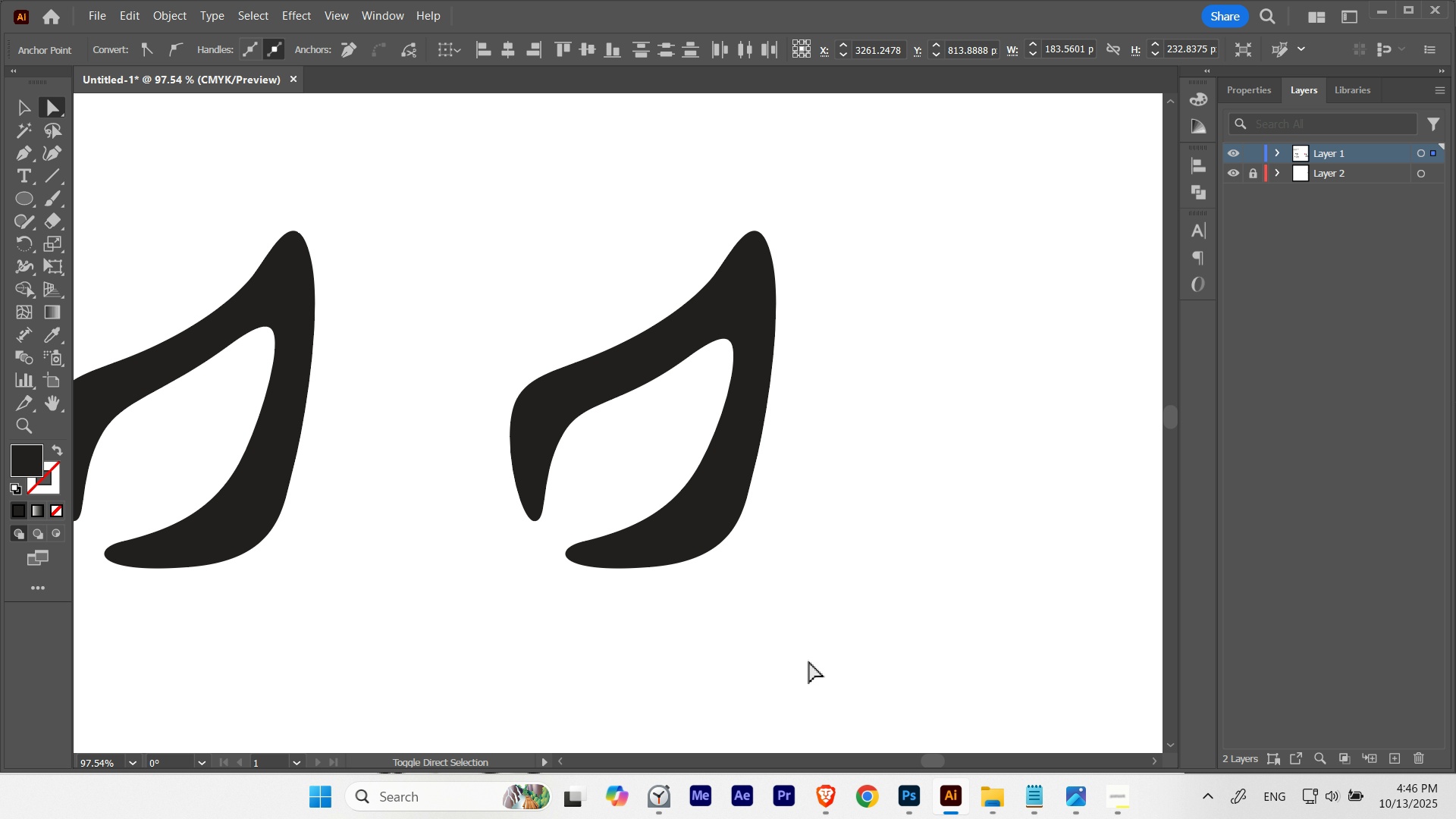 
key(Shift+ArrowDown)
 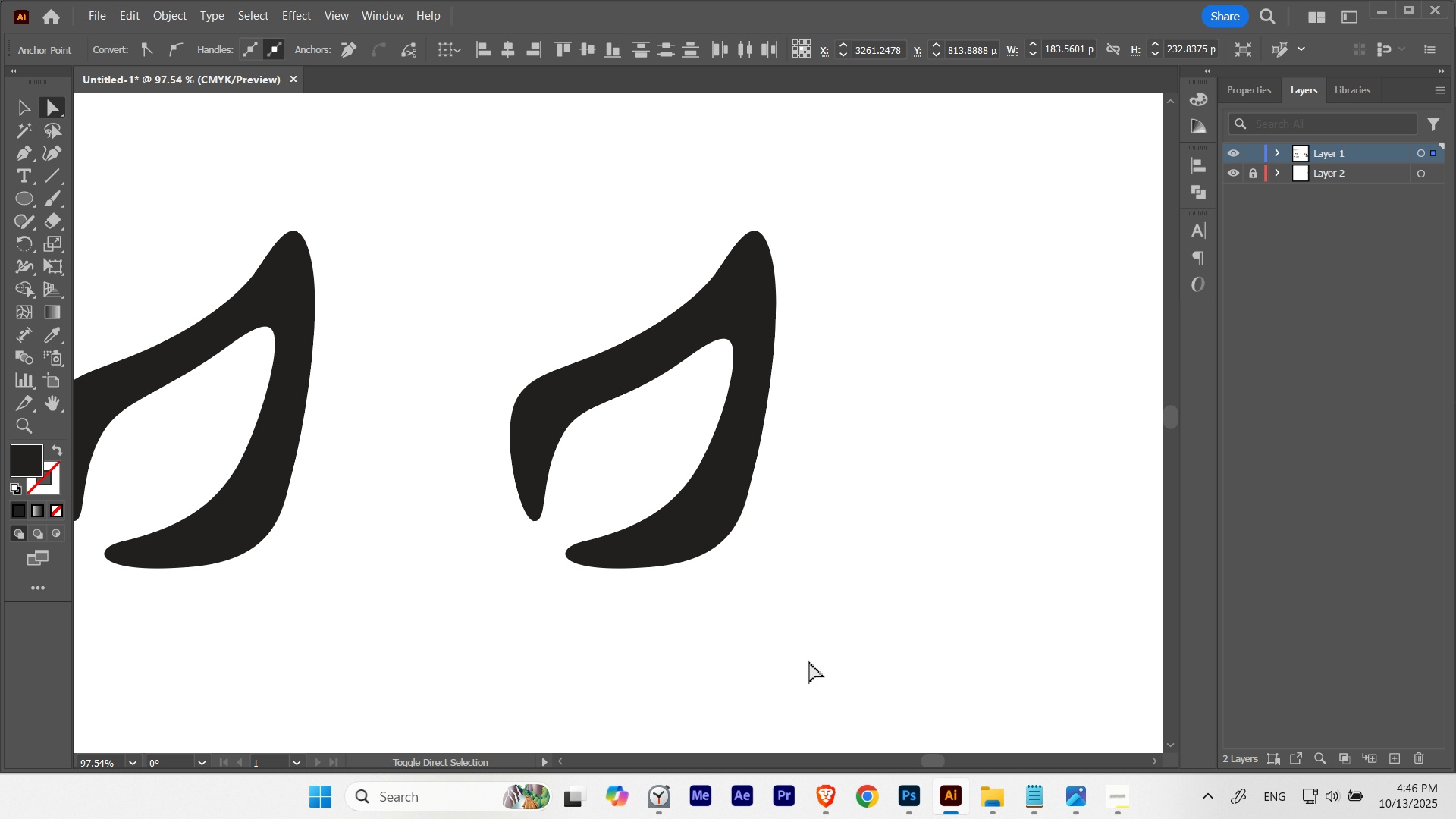 
key(Shift+ArrowUp)
 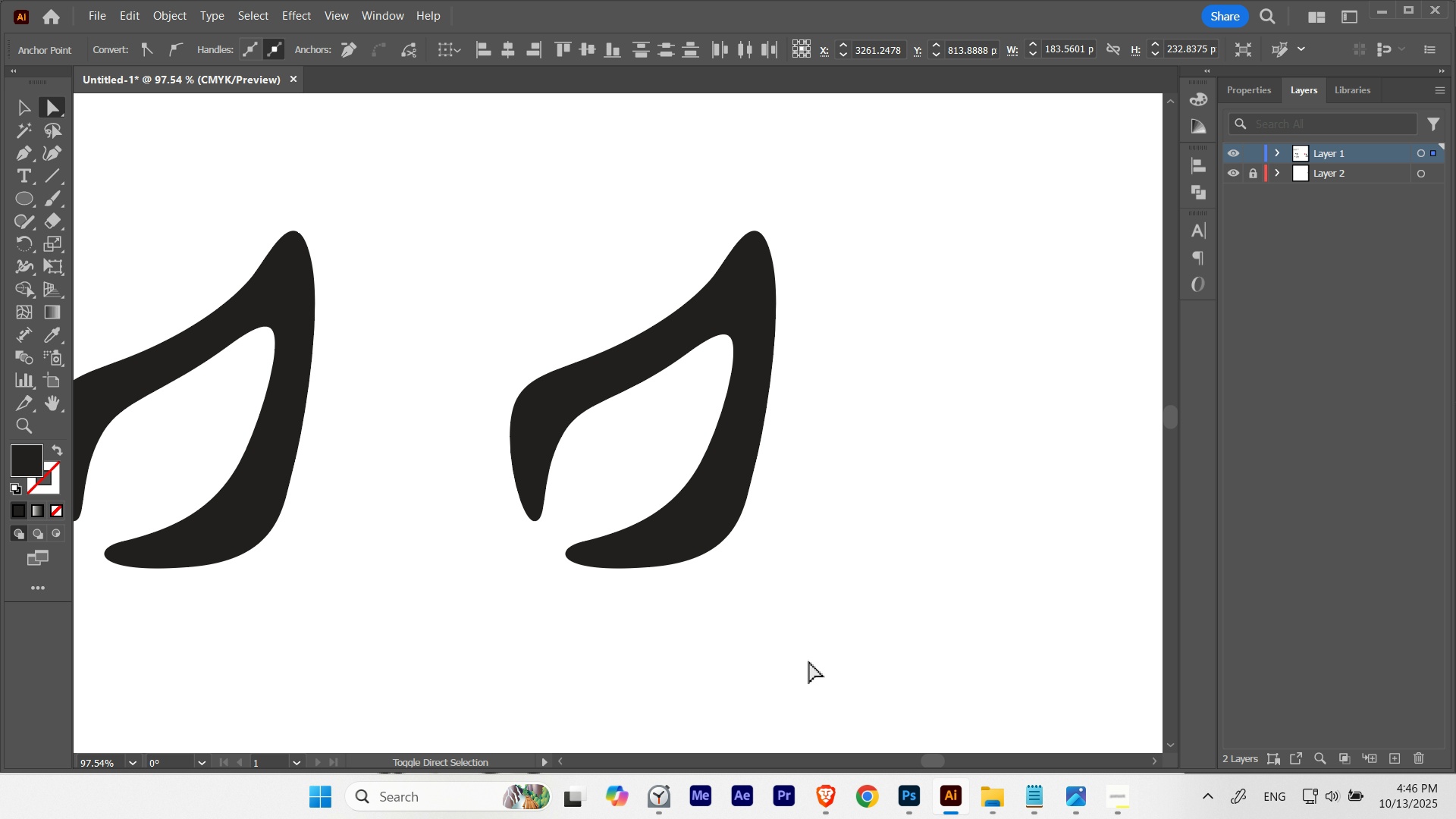 
key(Shift+ArrowRight)
 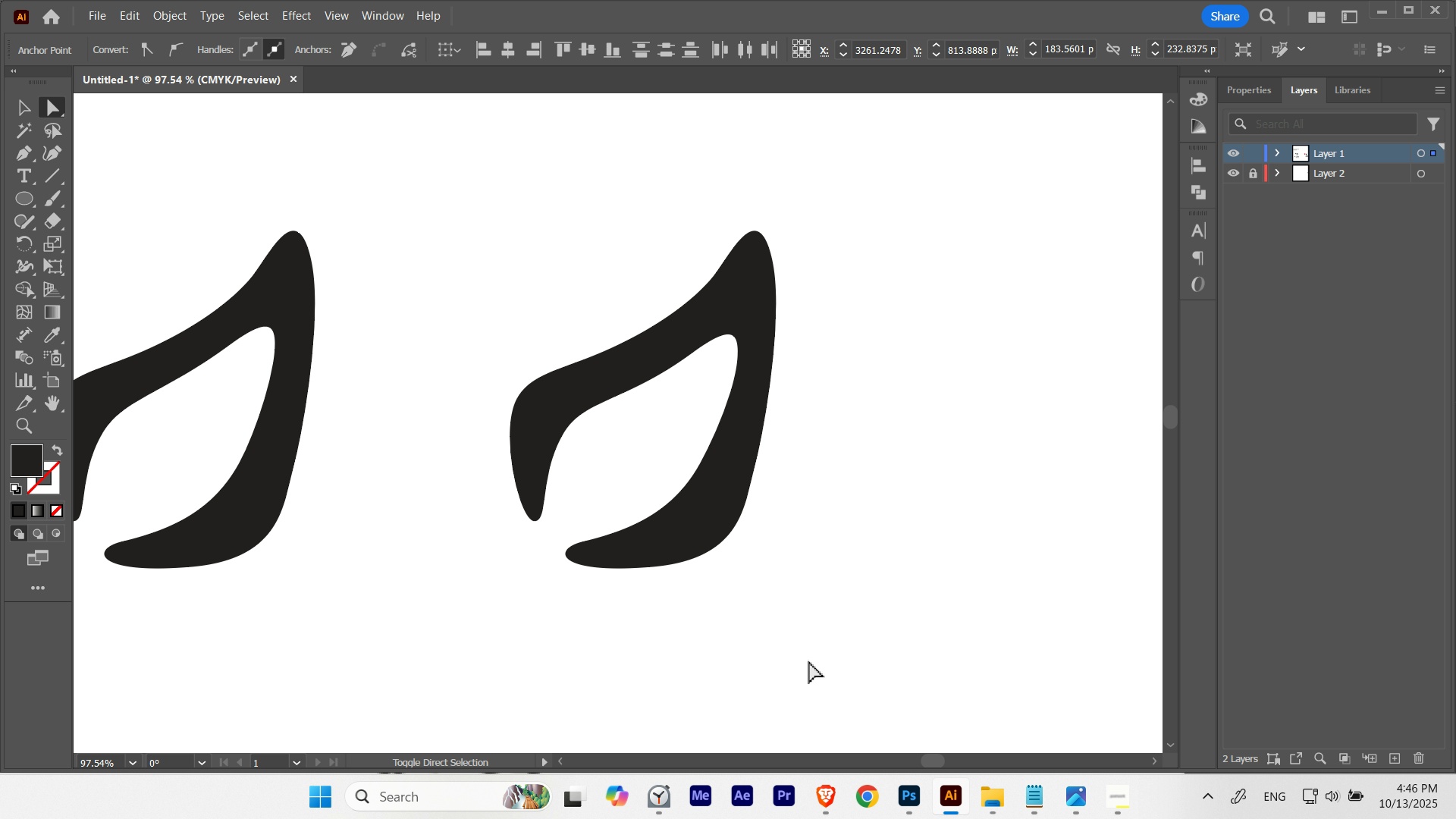 
key(Shift+ArrowLeft)
 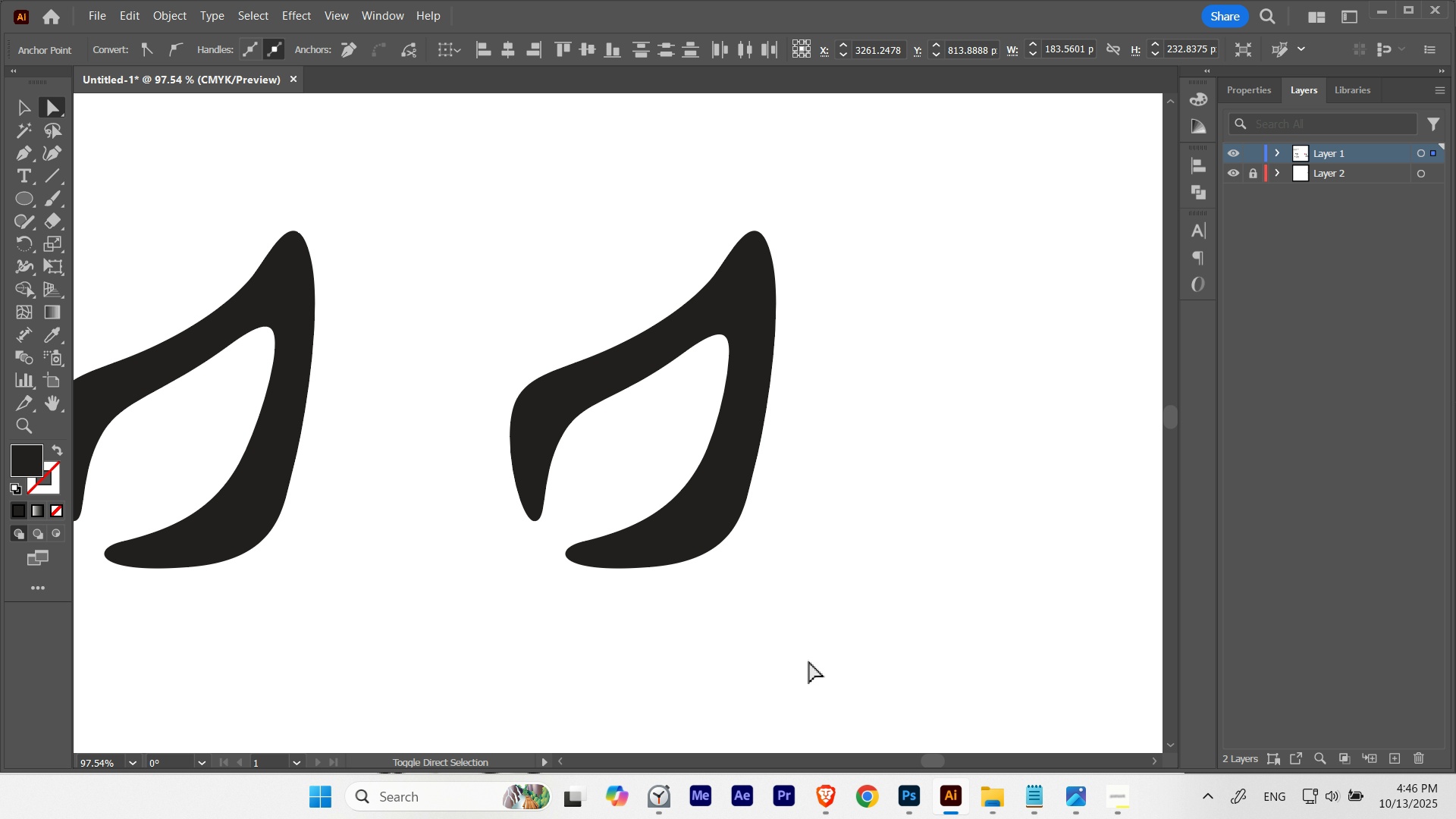 
key(Shift+ArrowLeft)
 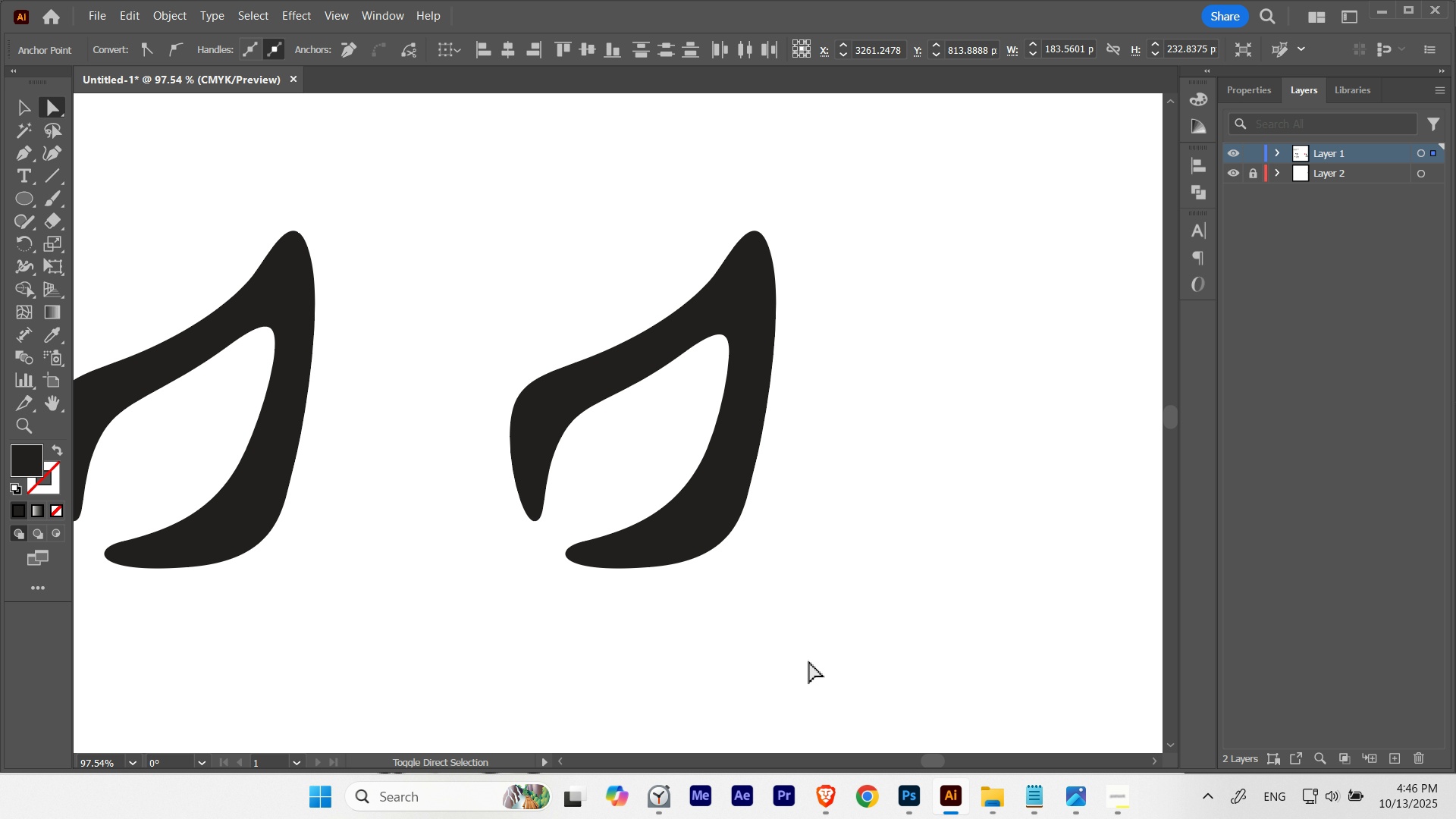 
key(Shift+ArrowRight)
 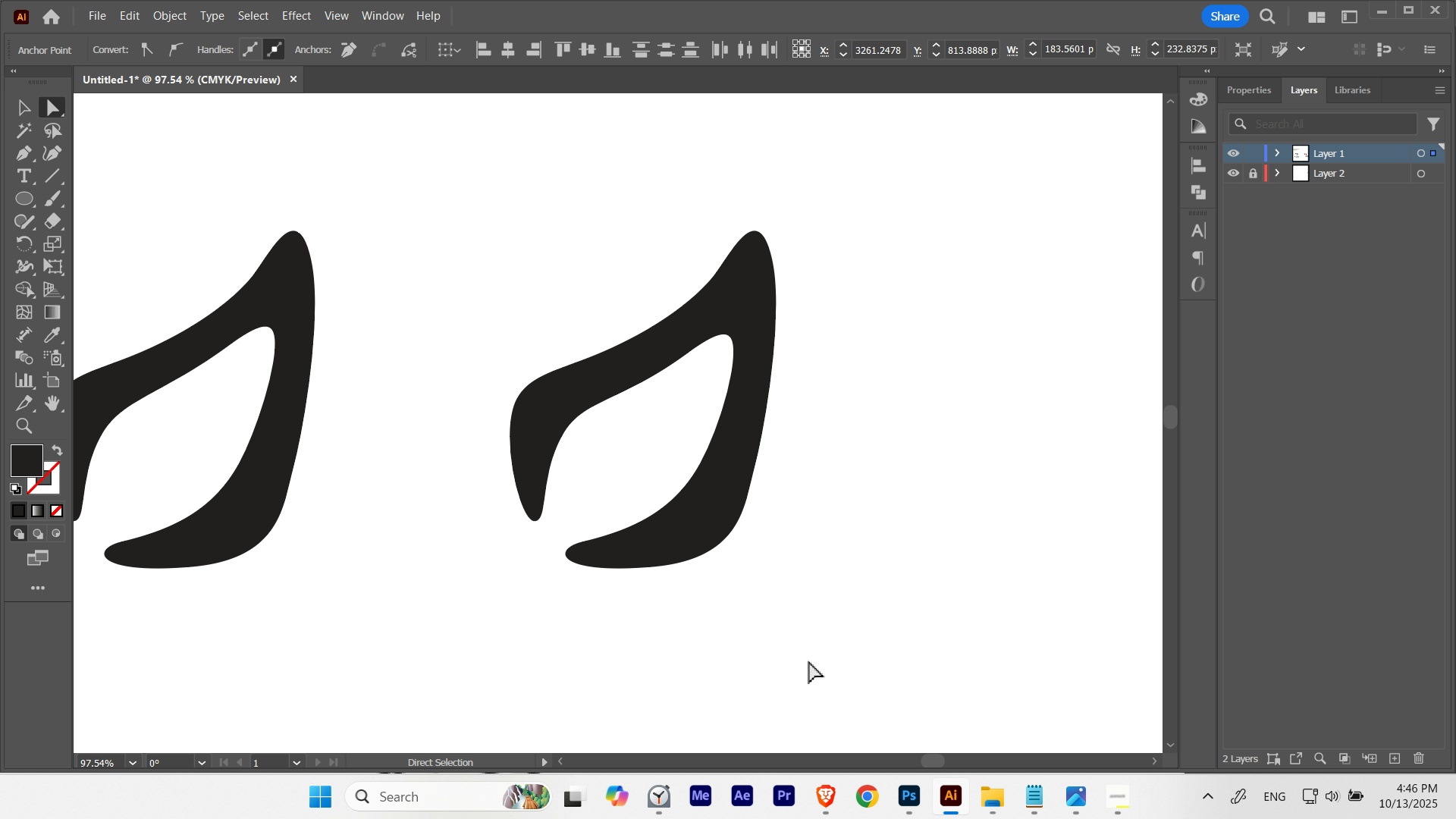 
key(ArrowLeft)
 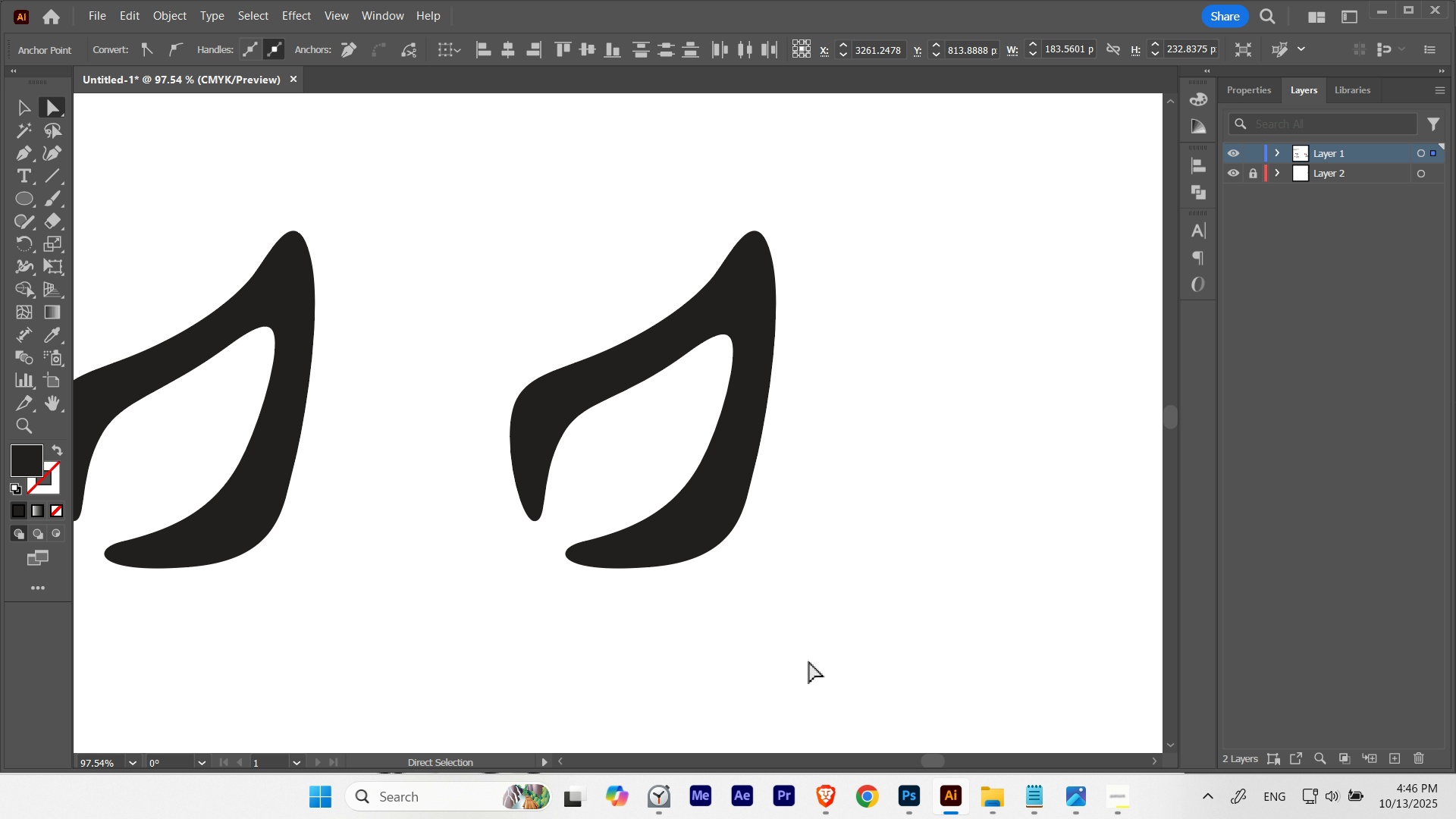 
key(ArrowLeft)
 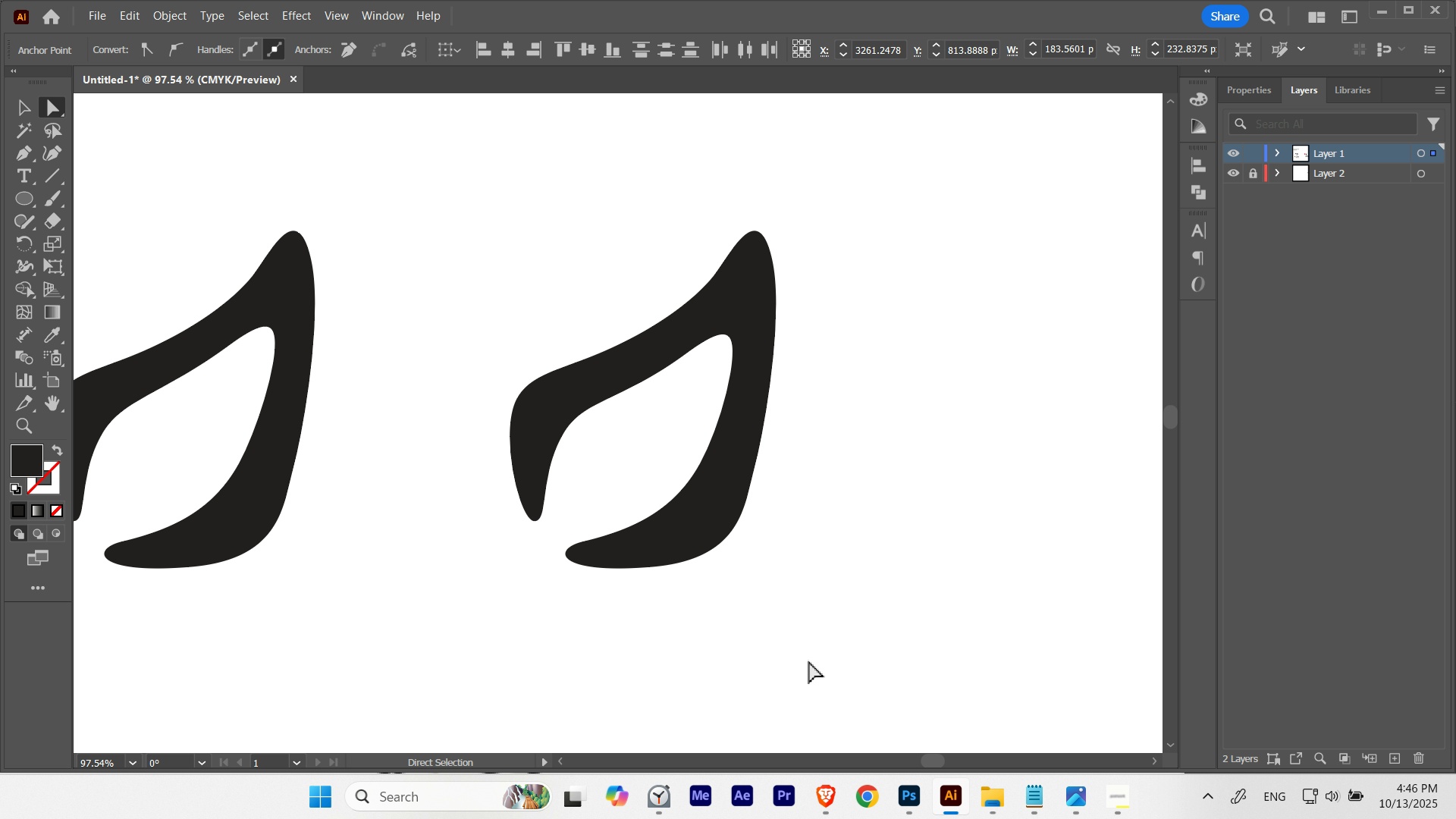 
key(ArrowLeft)
 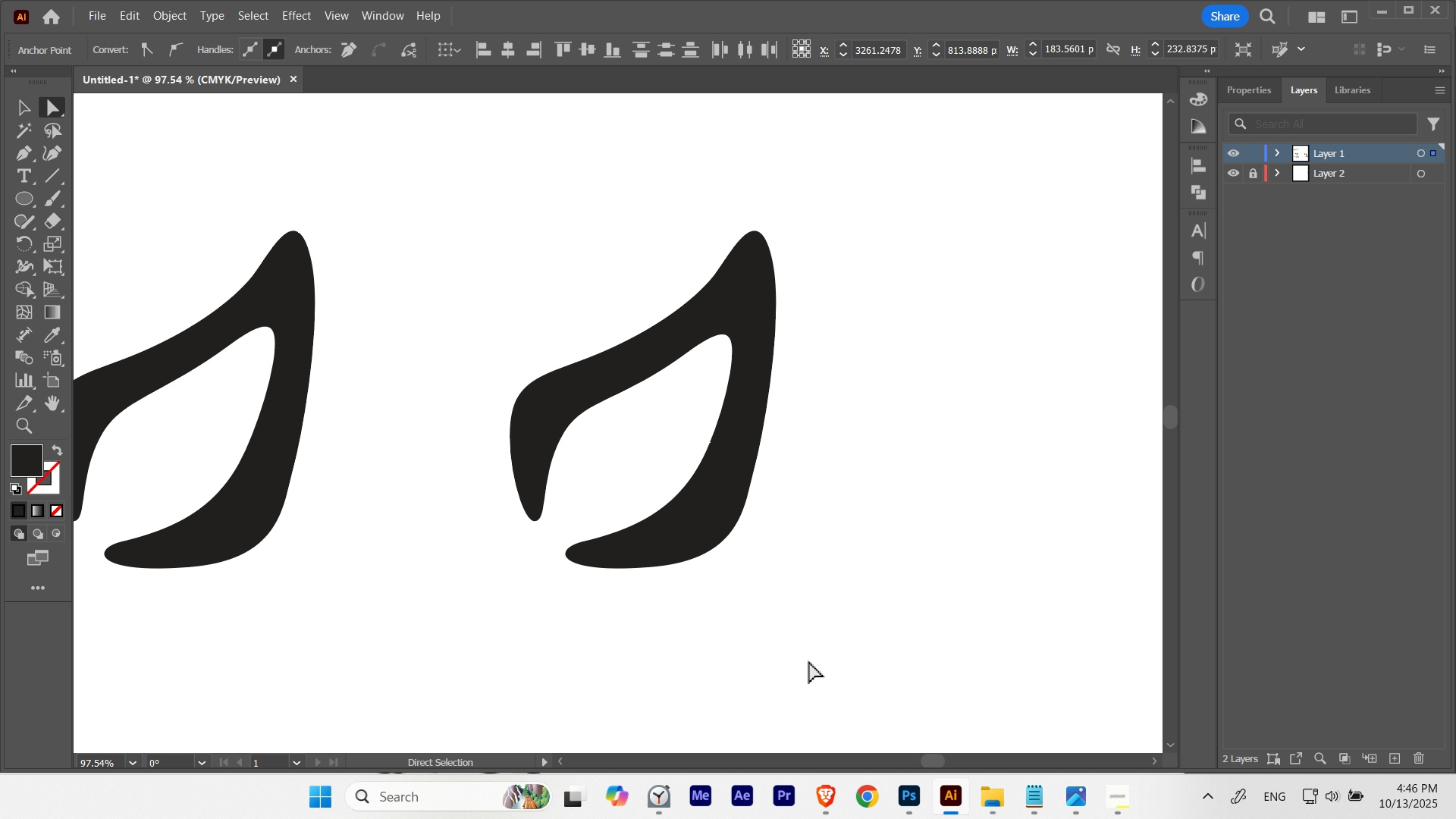 
key(ArrowLeft)
 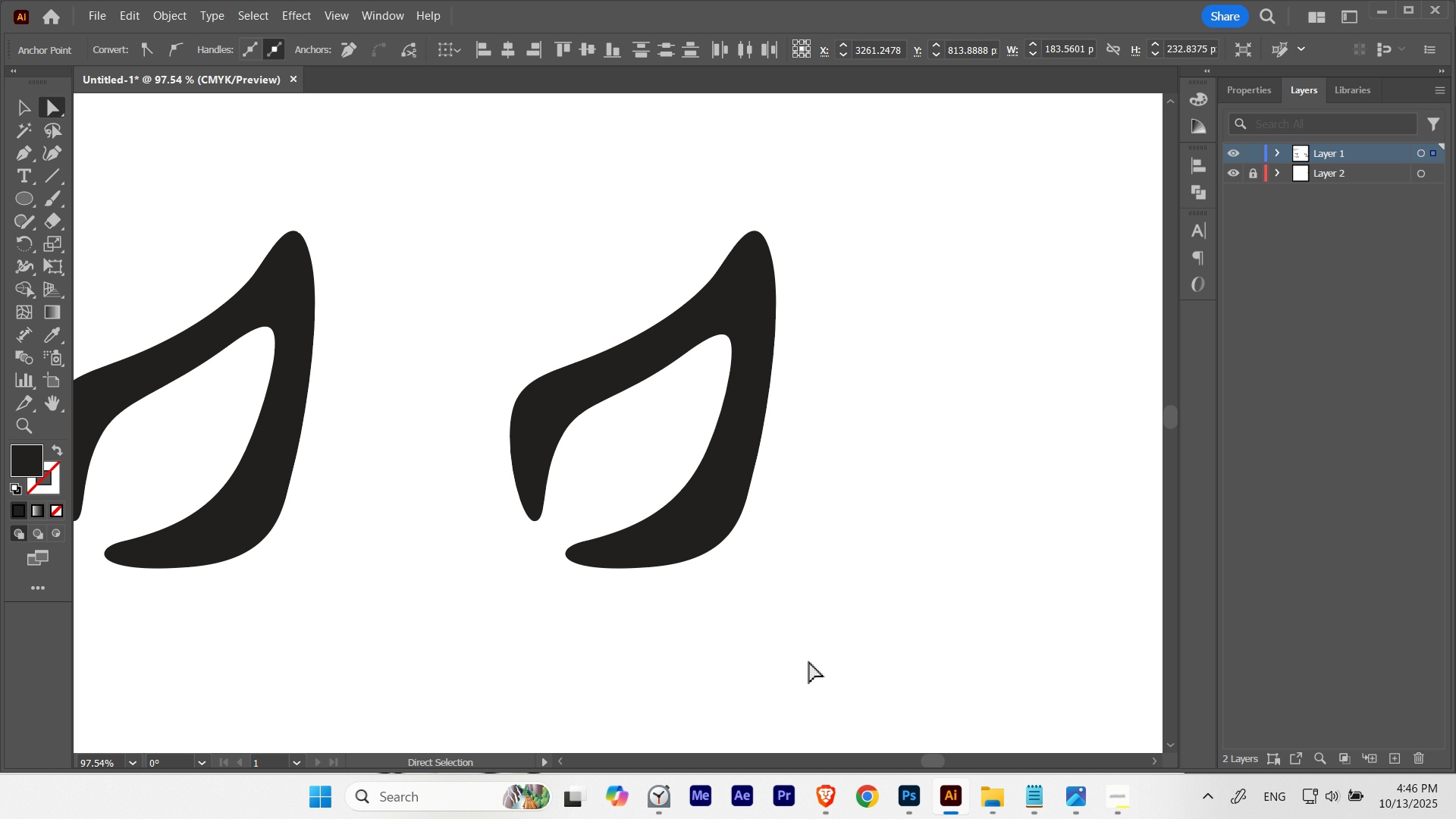 
key(ArrowRight)
 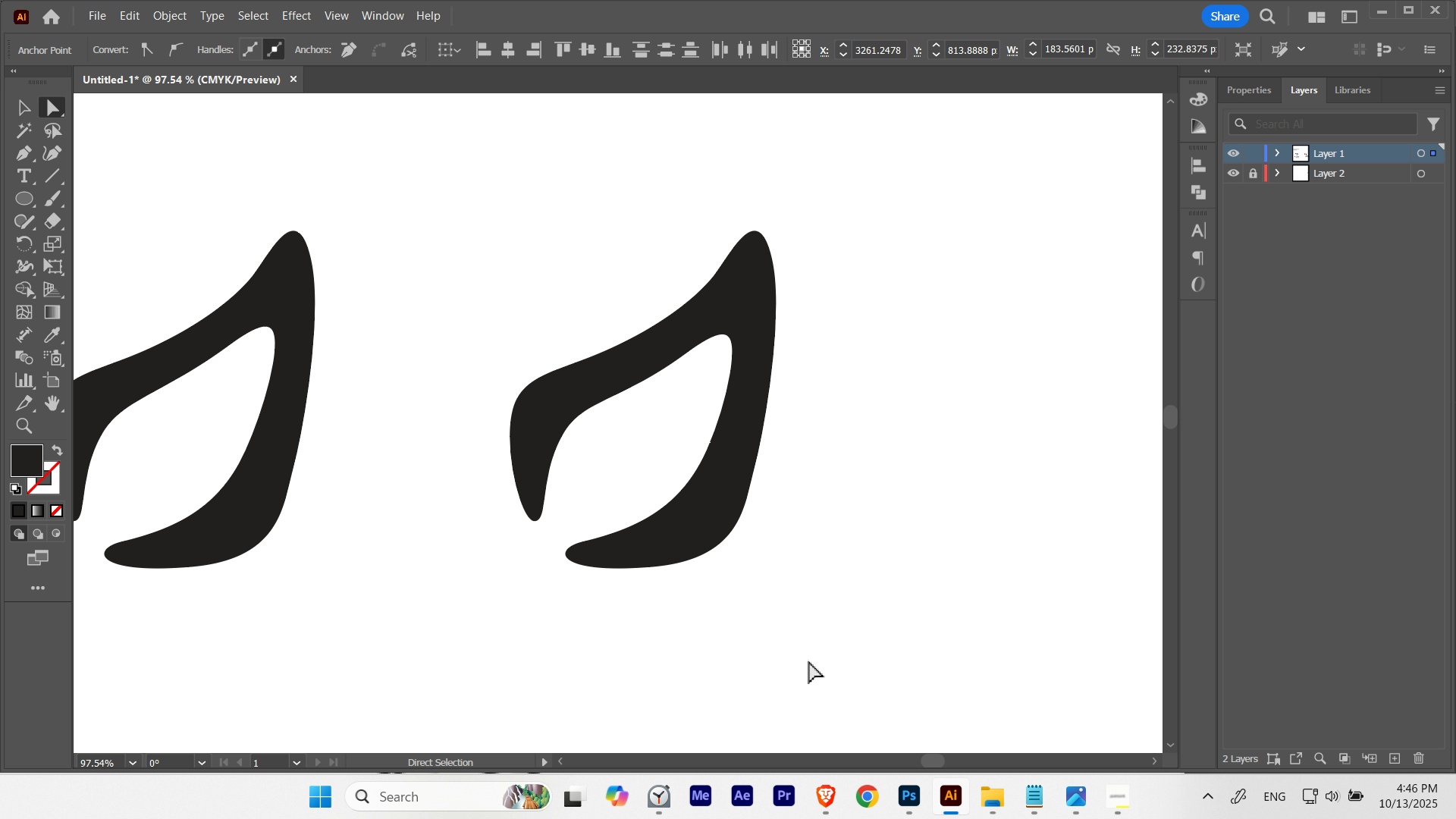 
key(ArrowRight)
 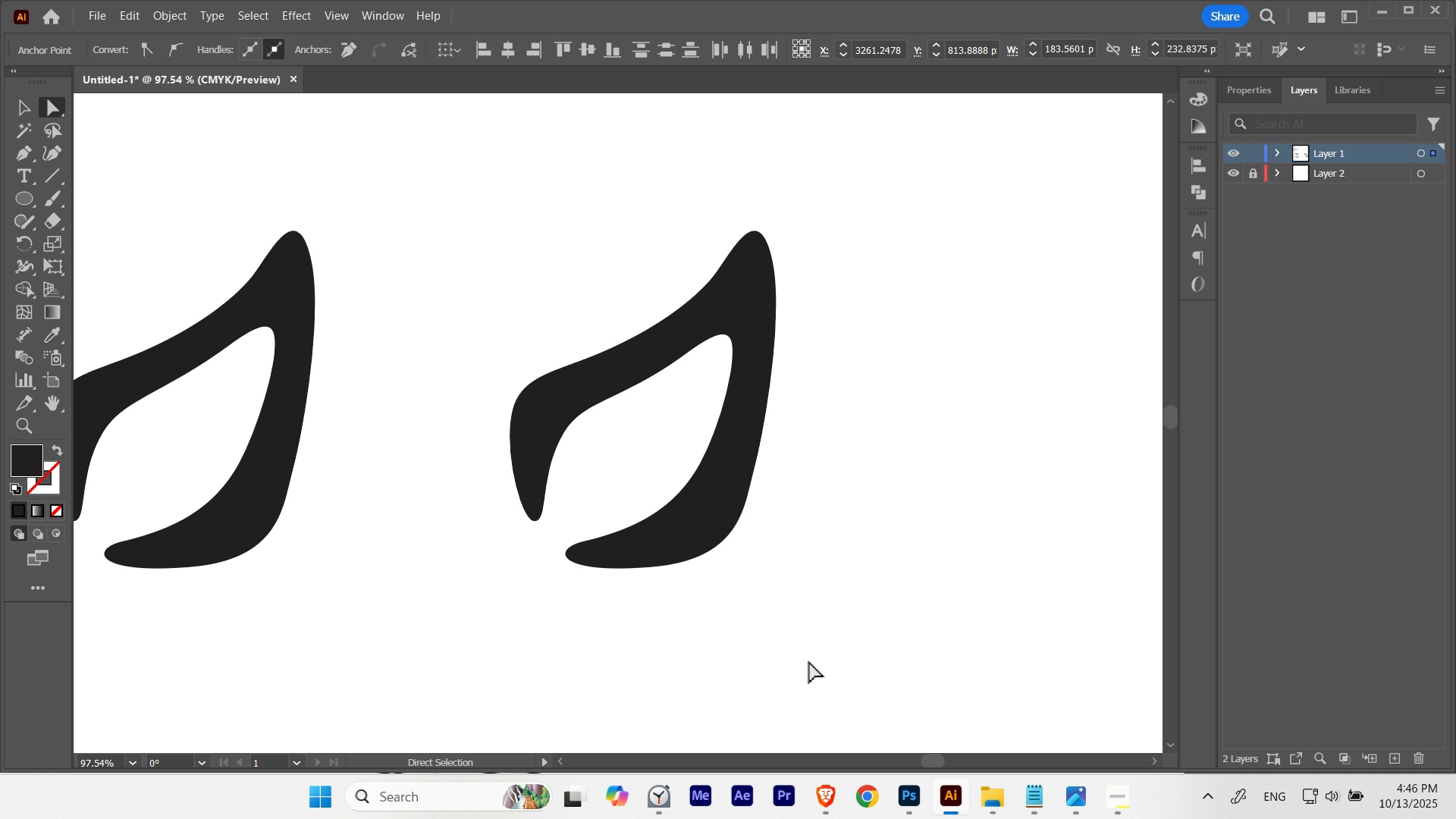 
key(ArrowRight)
 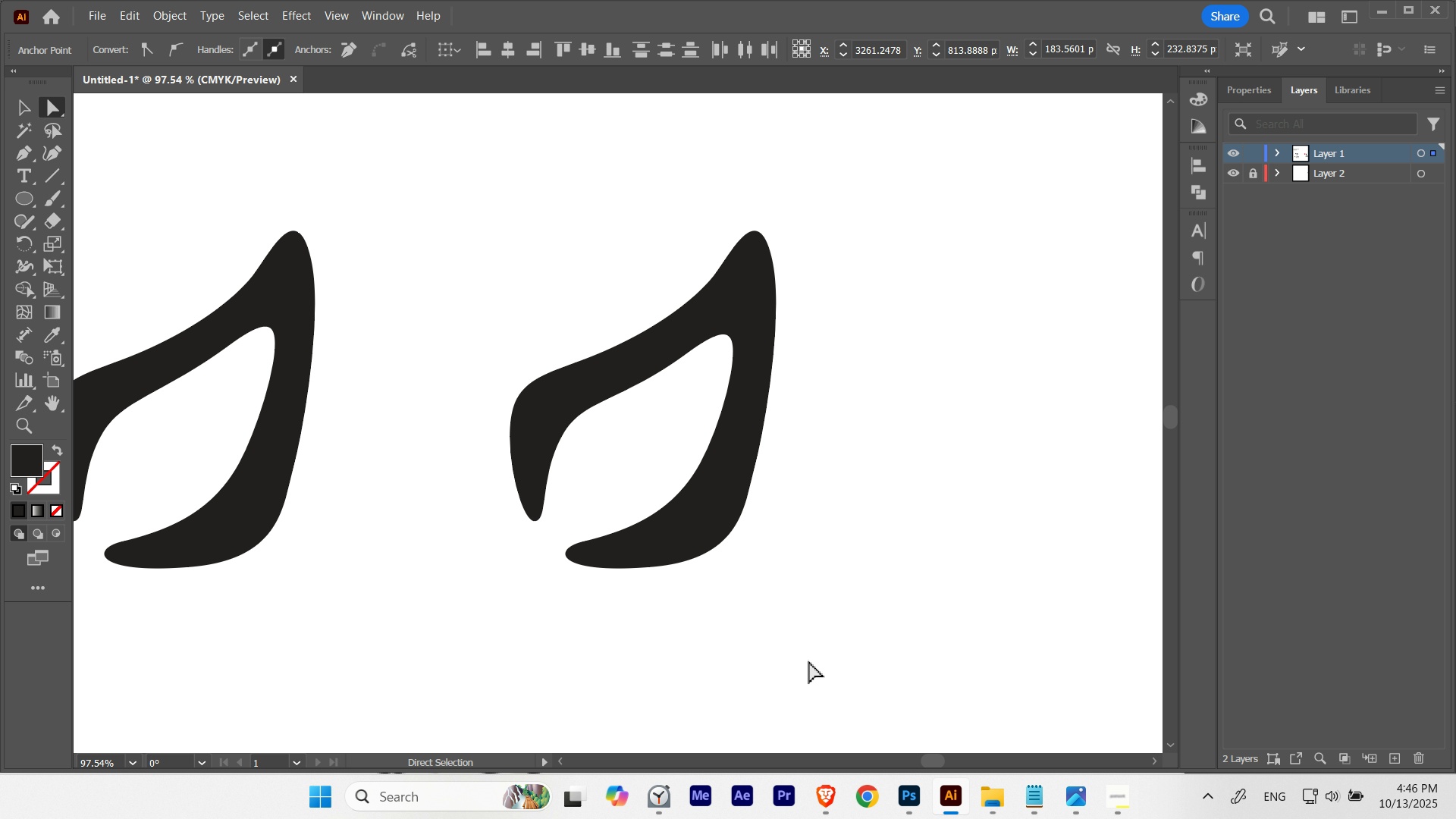 
key(ArrowRight)
 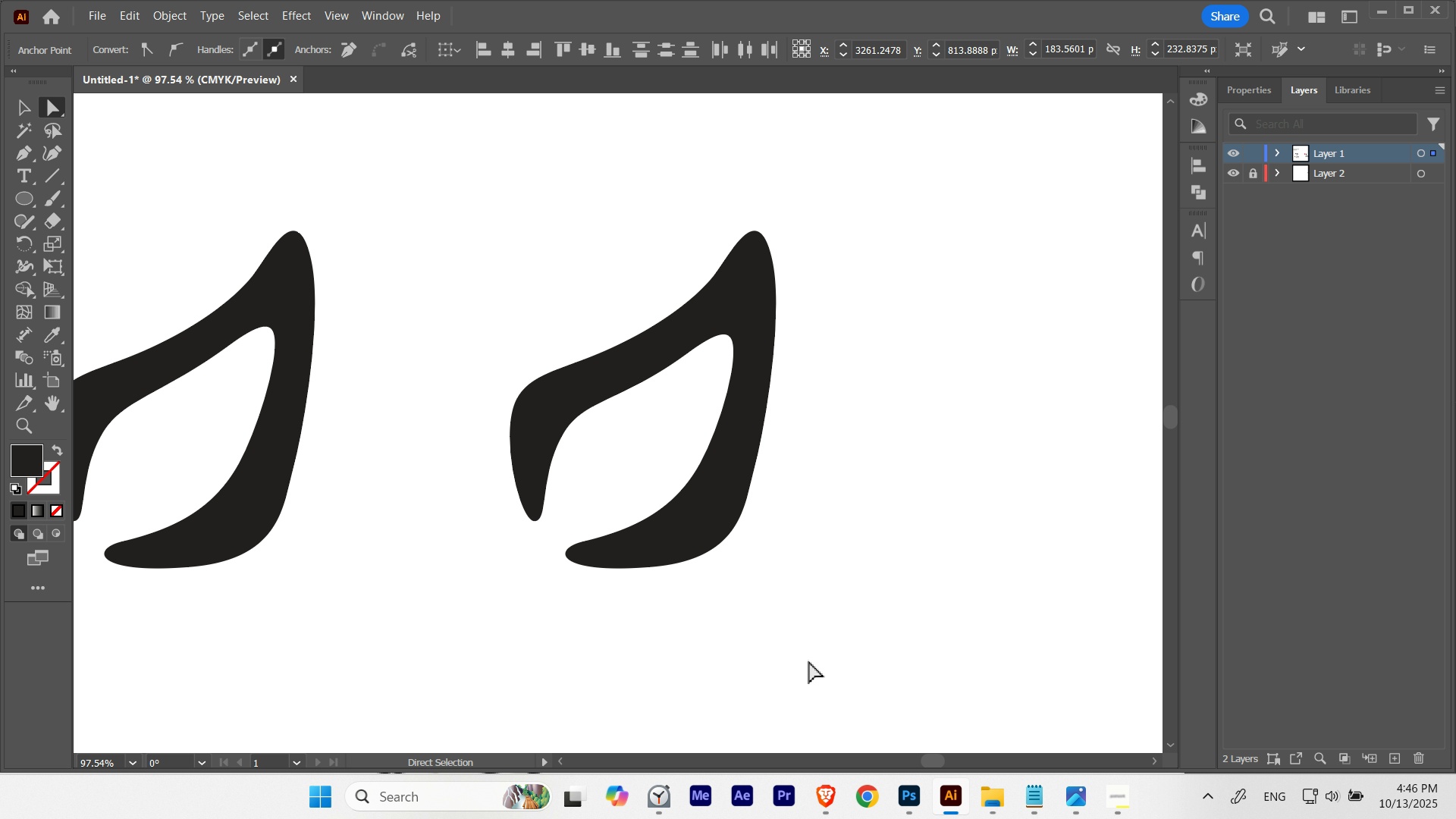 
key(ArrowRight)
 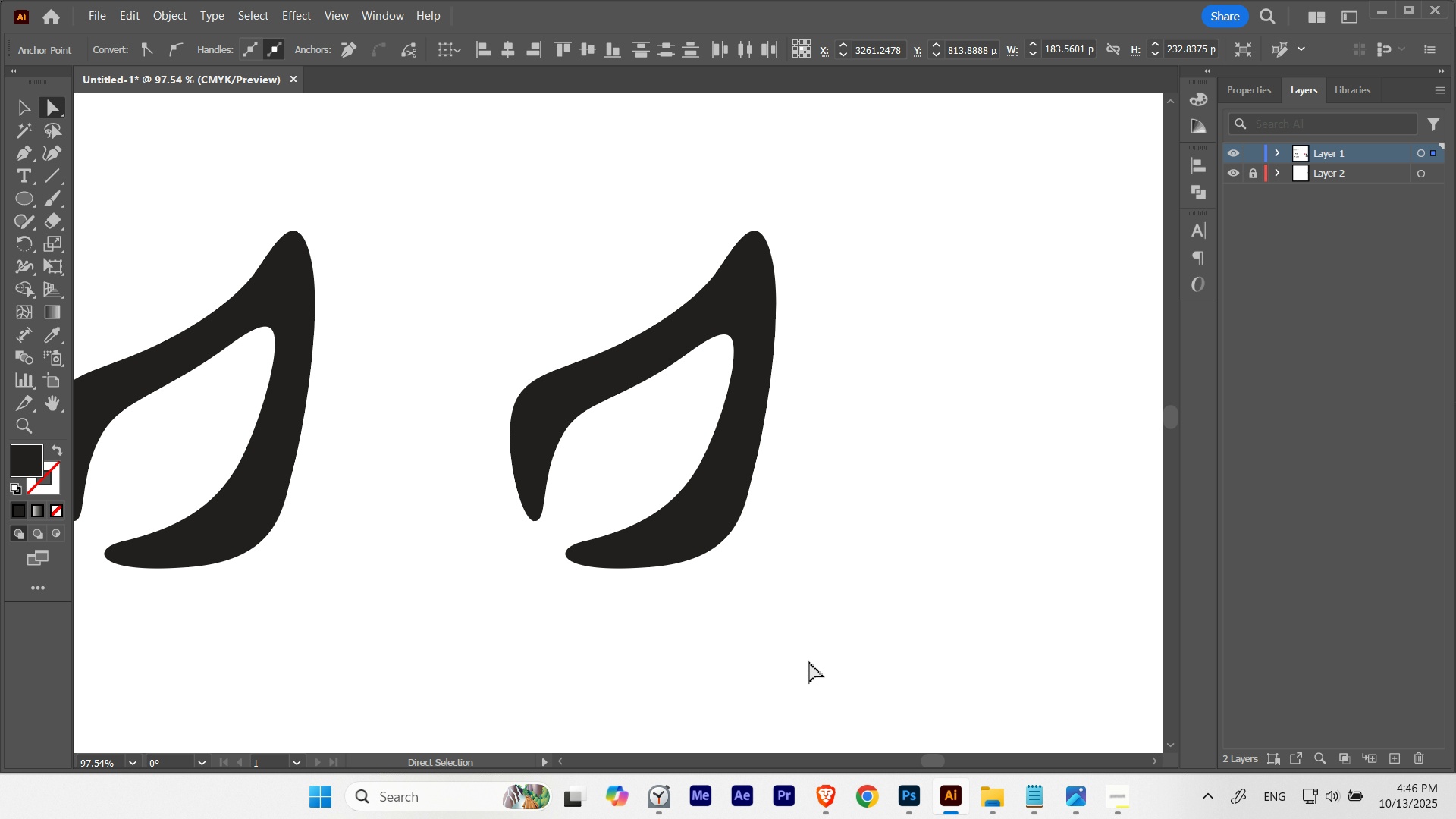 
key(ArrowRight)
 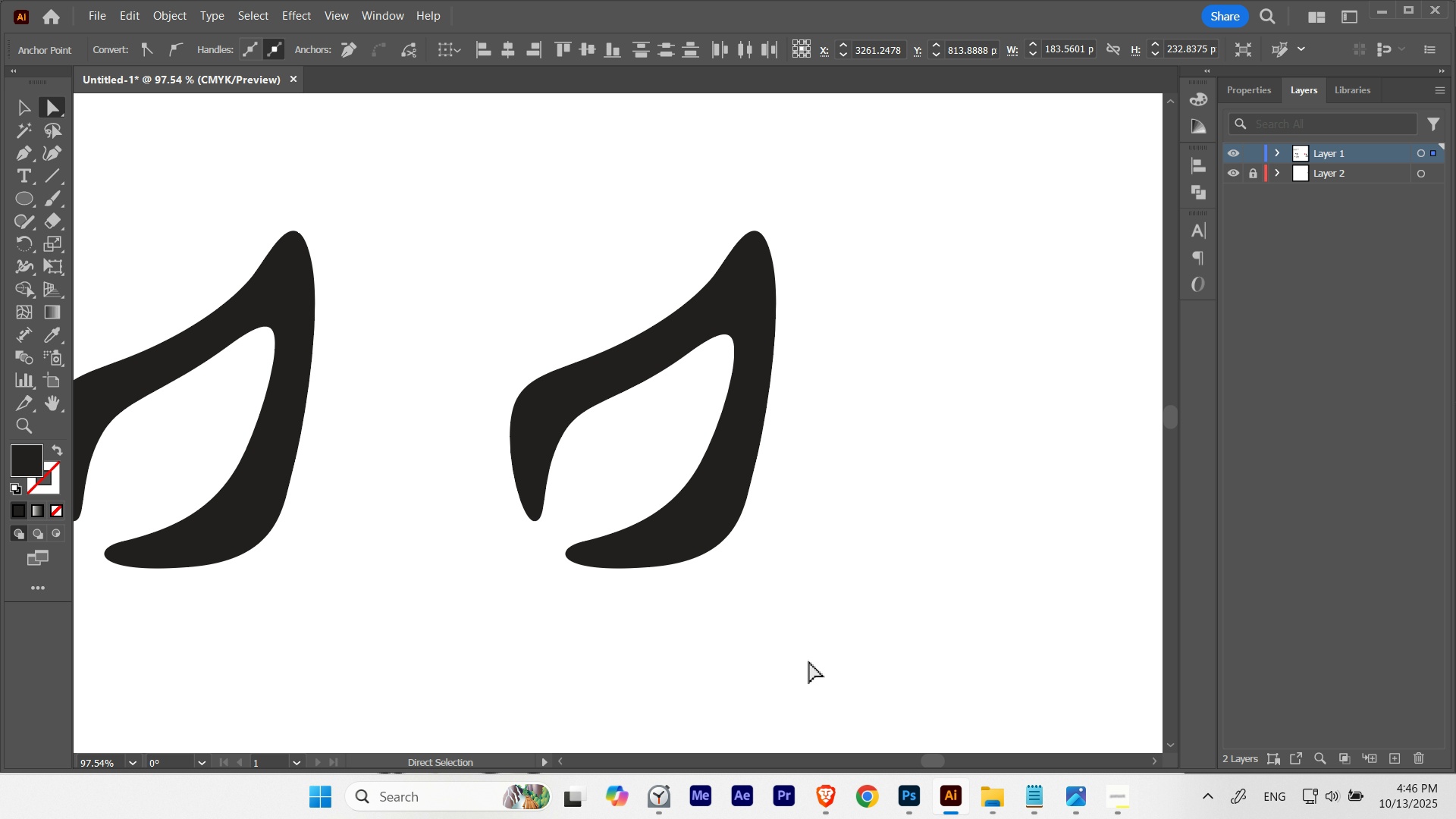 
key(ArrowRight)
 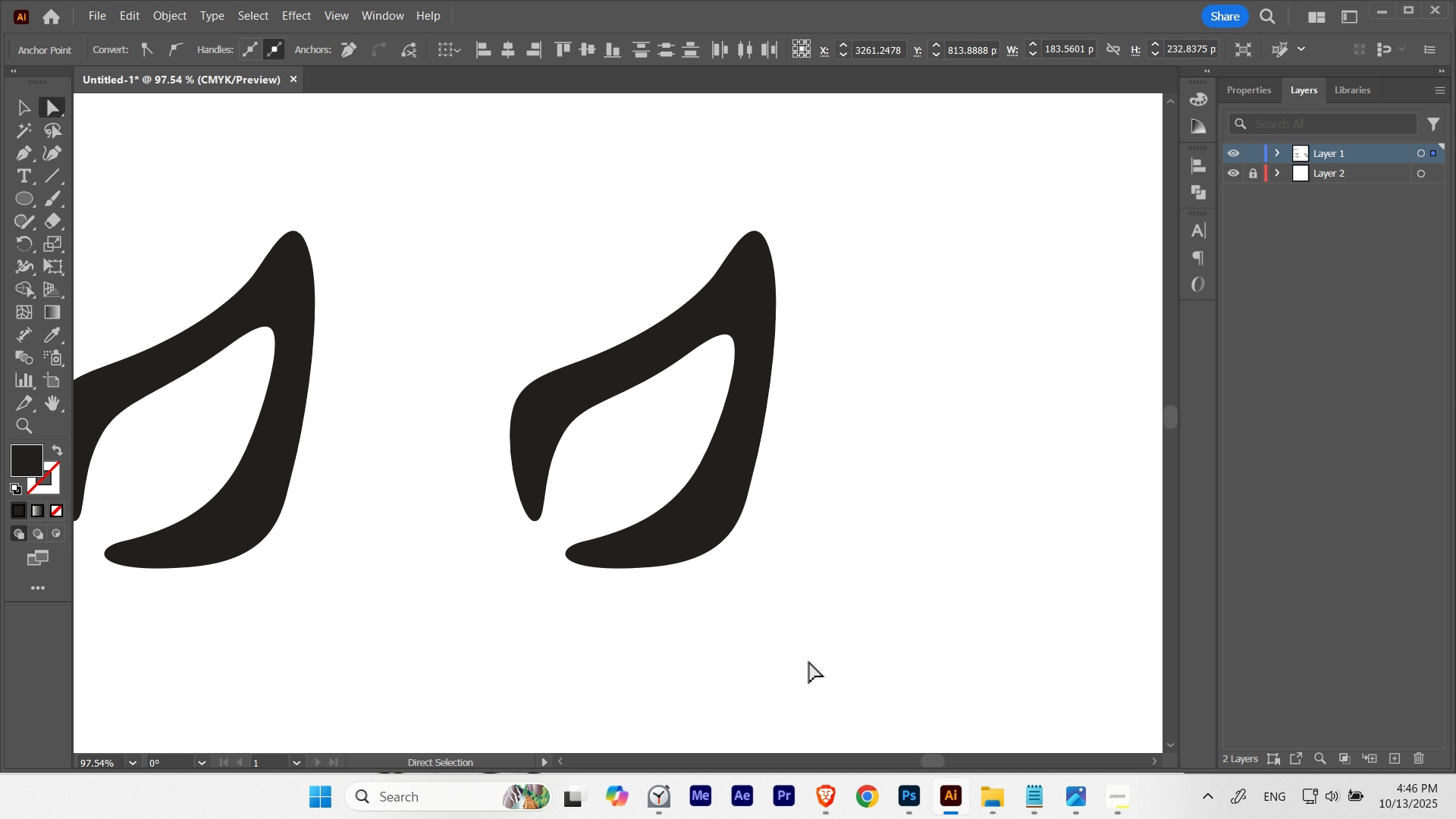 
key(ArrowRight)
 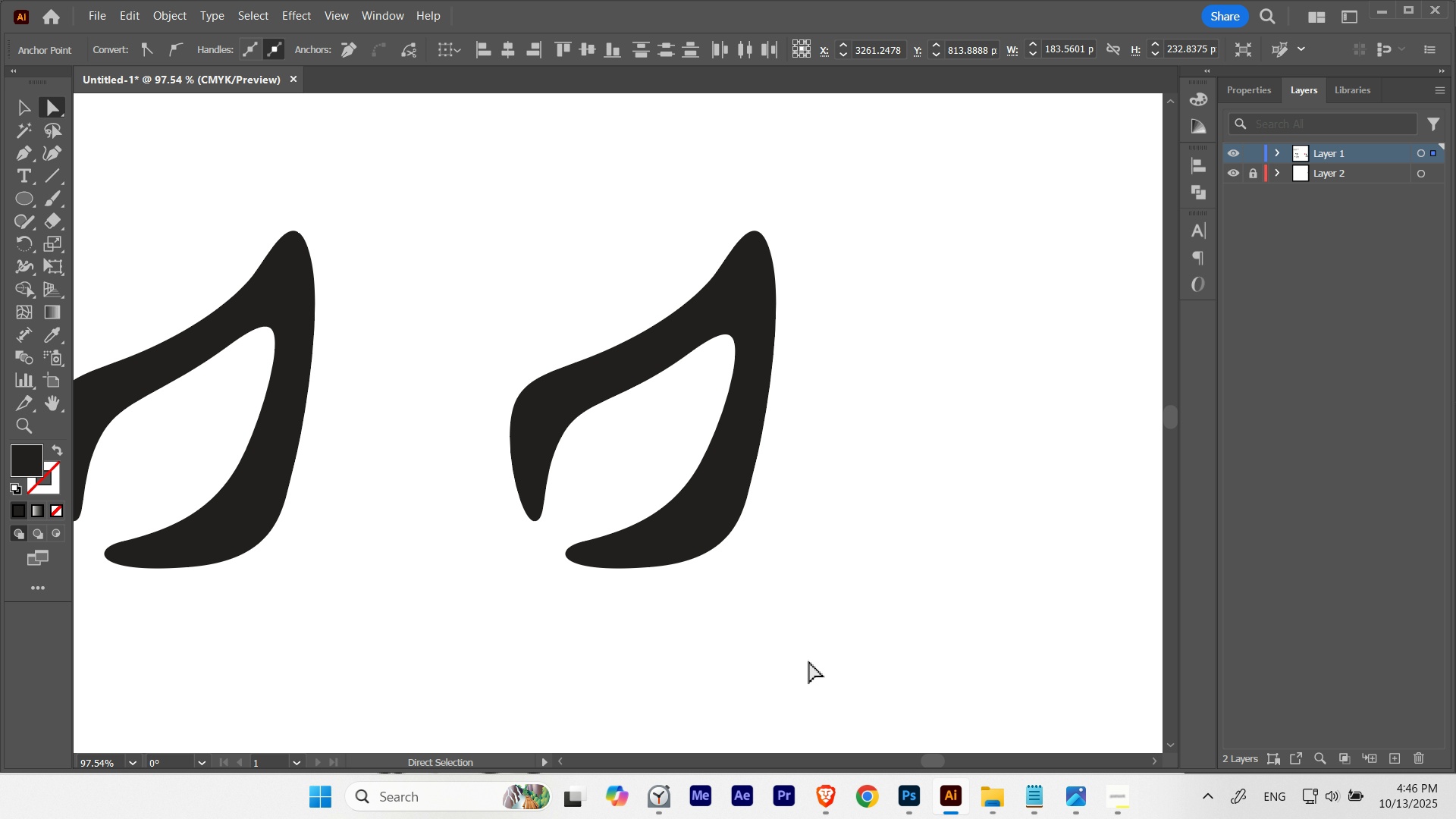 
key(ArrowRight)
 